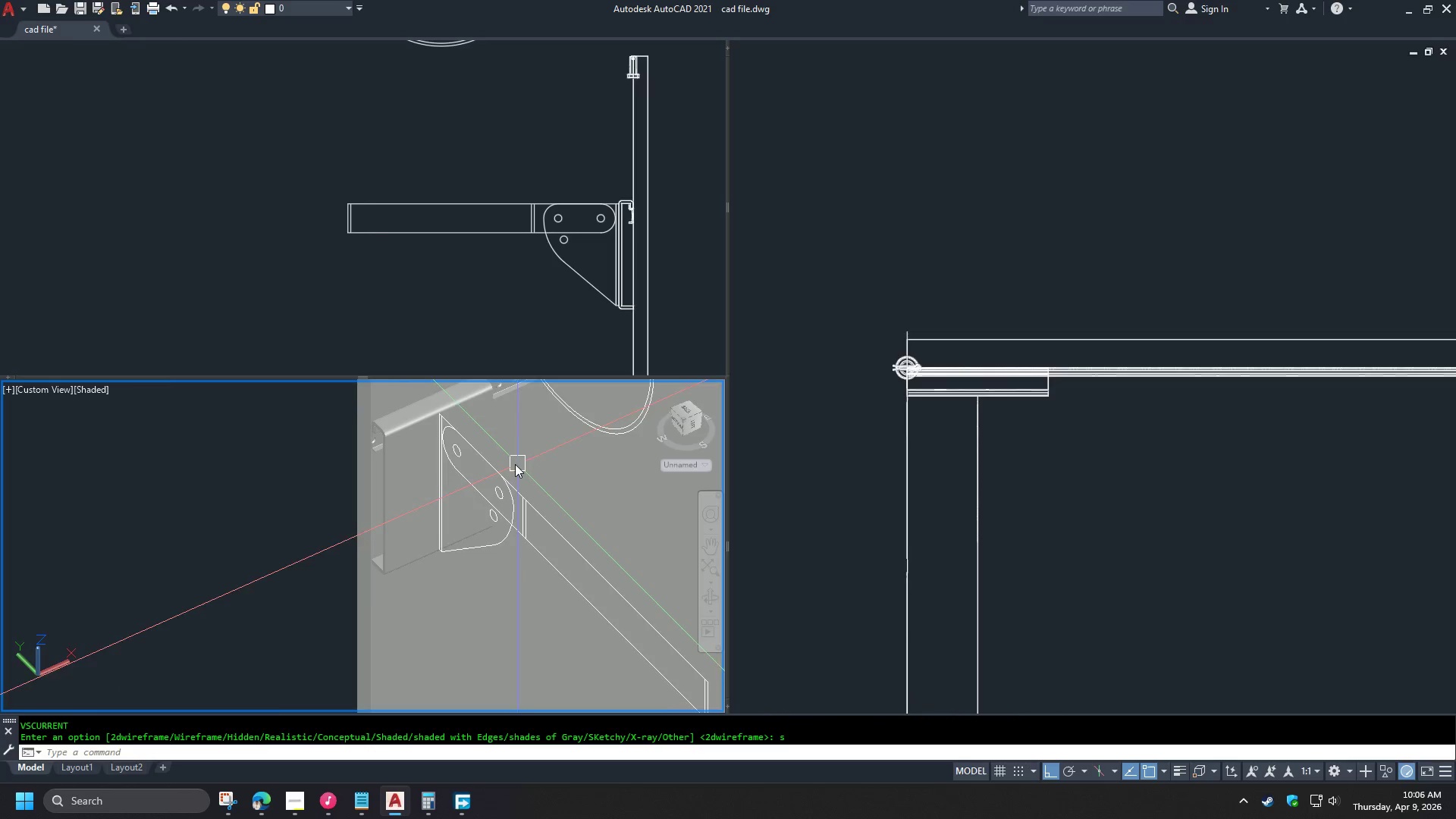 
scroll: coordinate [505, 452], scroll_direction: up, amount: 2.0
 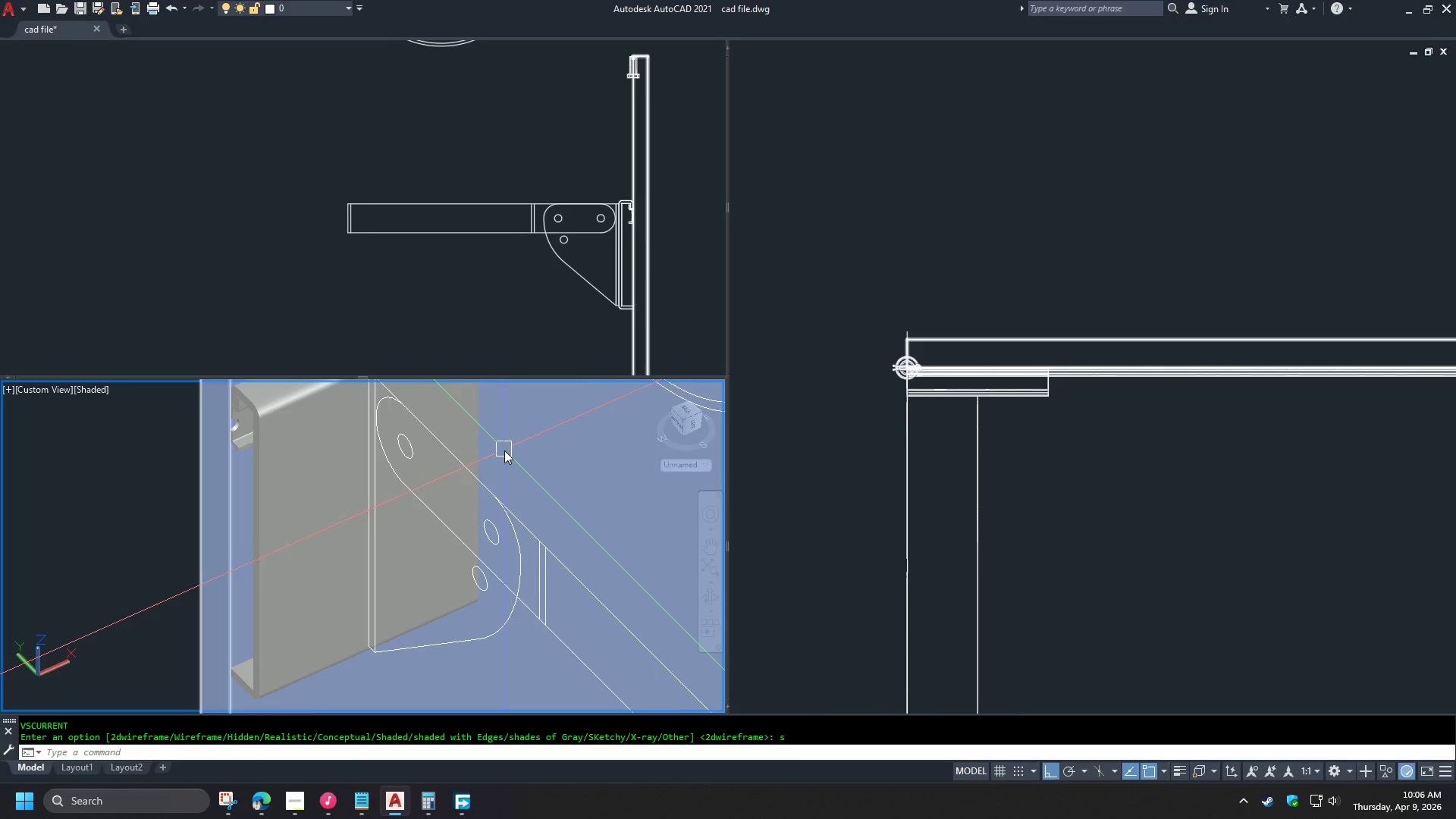 
hold_key(key=ShiftLeft, duration=1.19)
 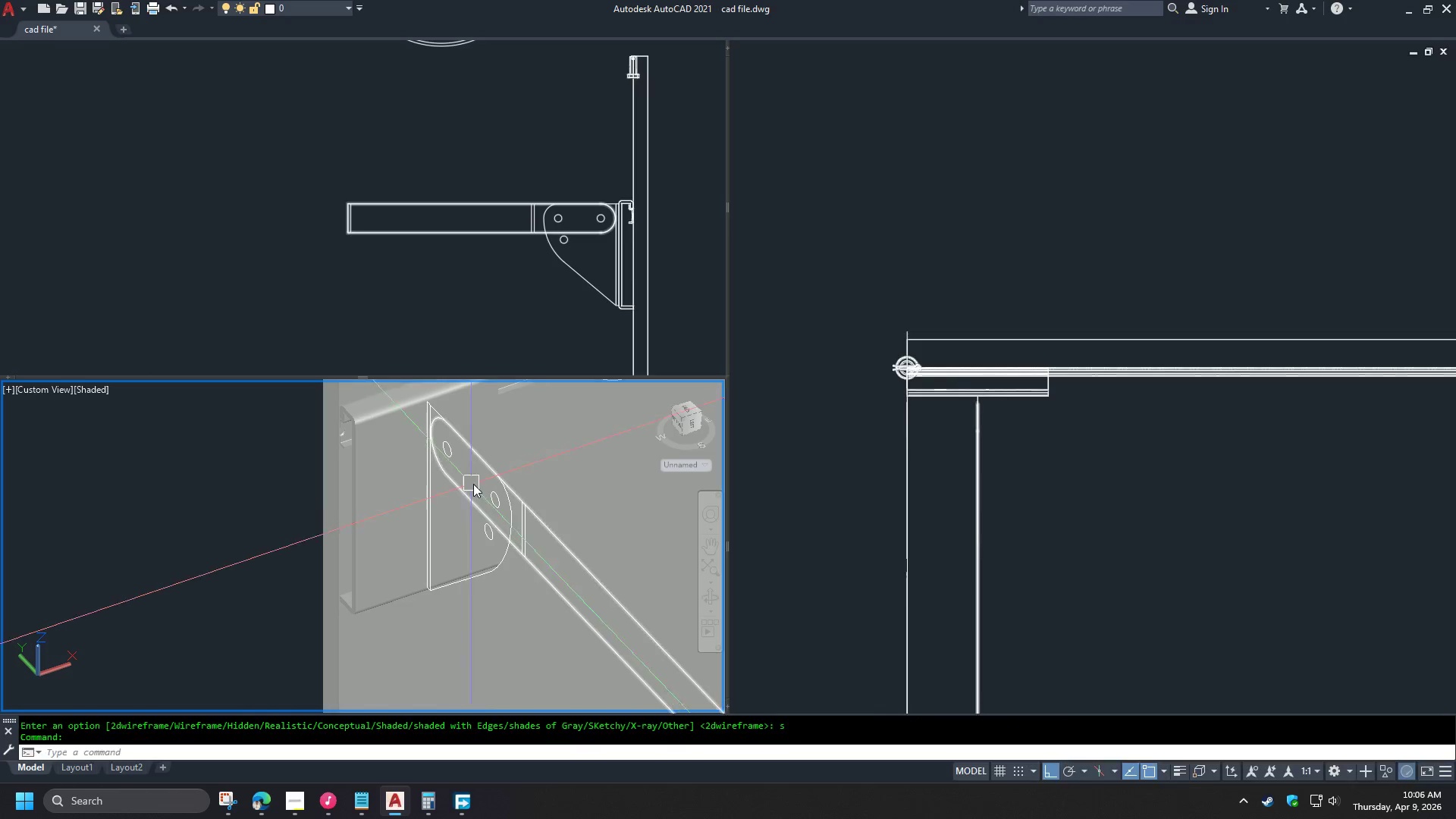 
scroll: coordinate [506, 453], scroll_direction: down, amount: 1.0
 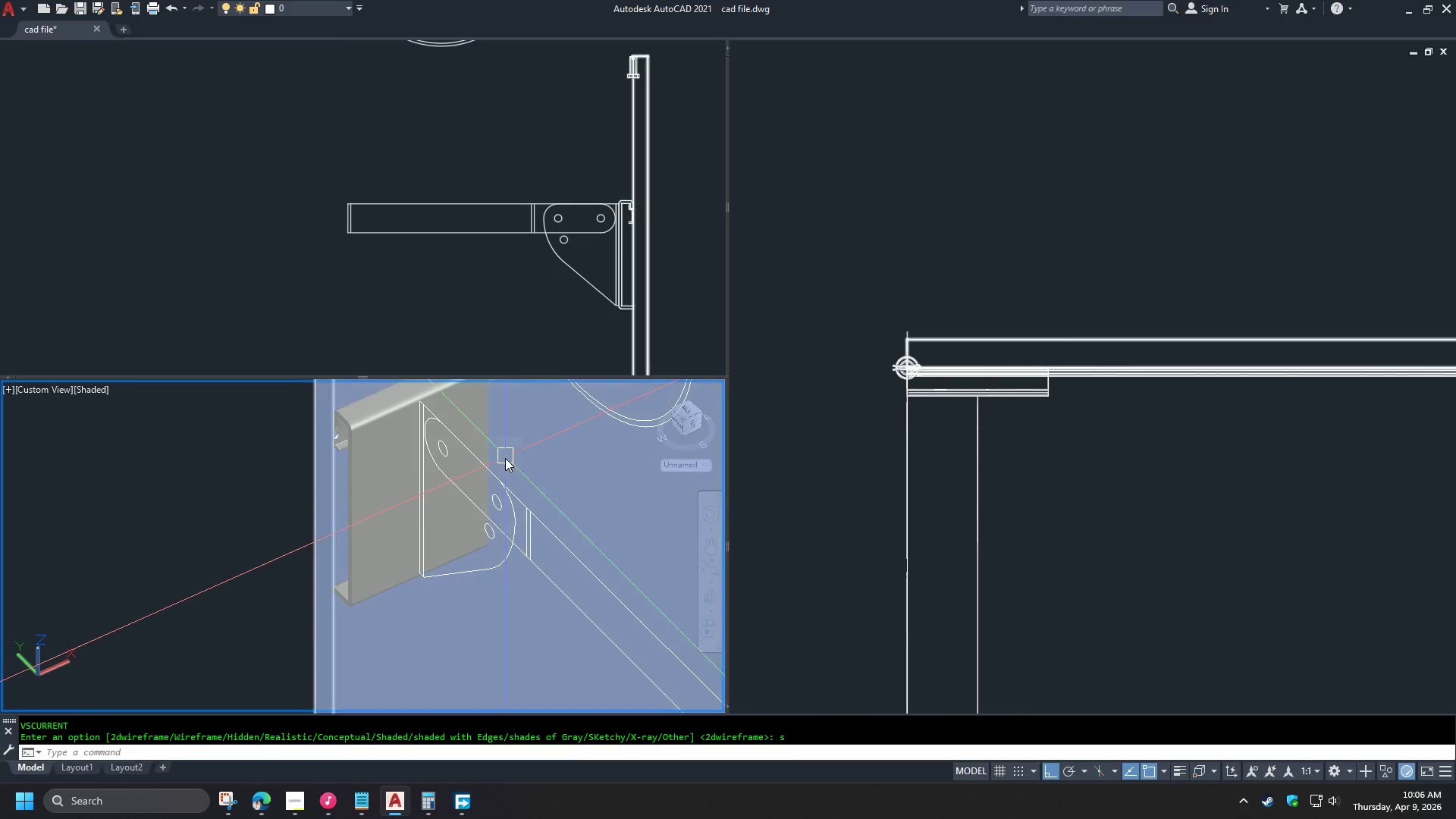 
type(vs x )
 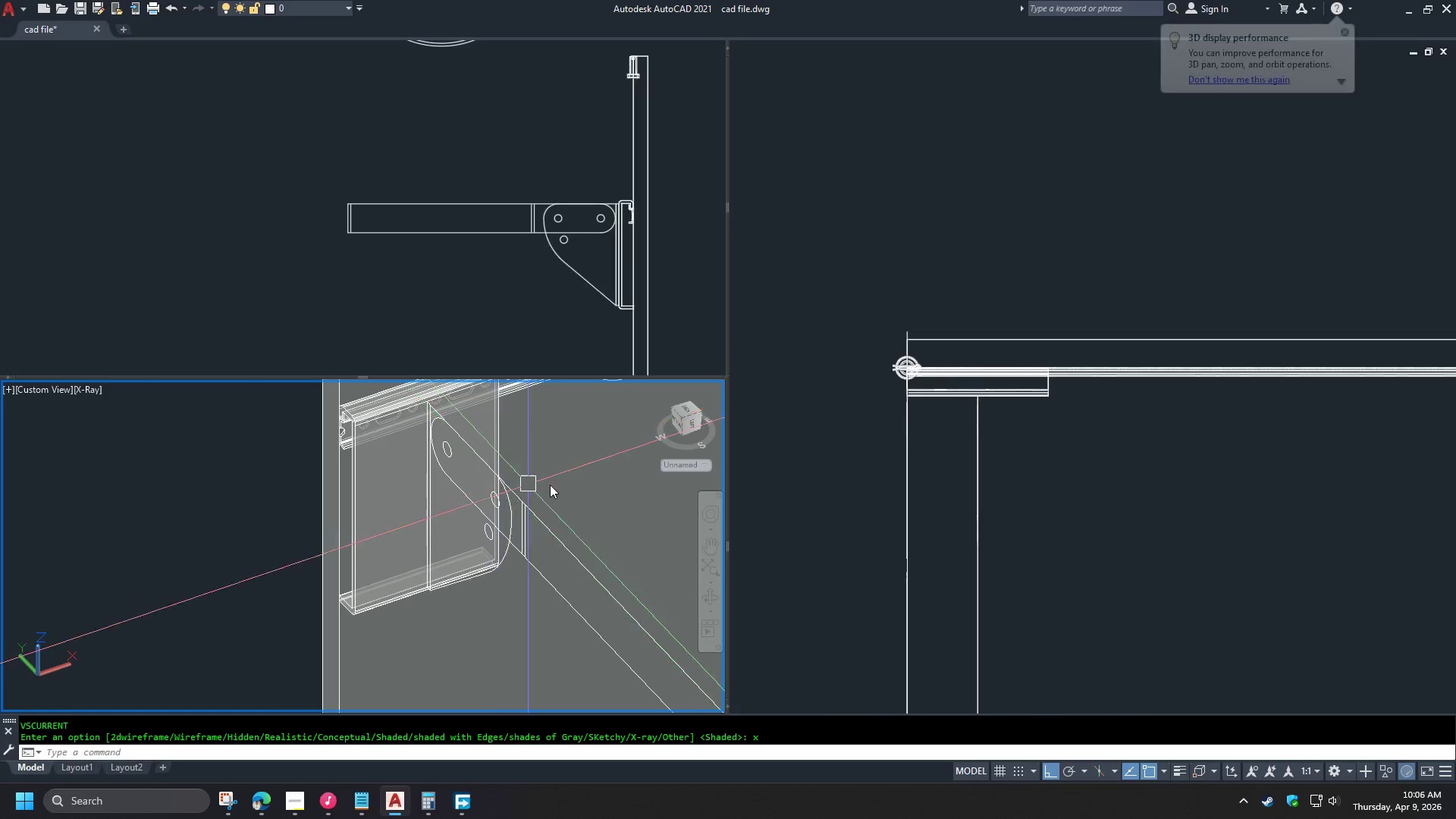 
hold_key(key=ShiftLeft, duration=1.5)
 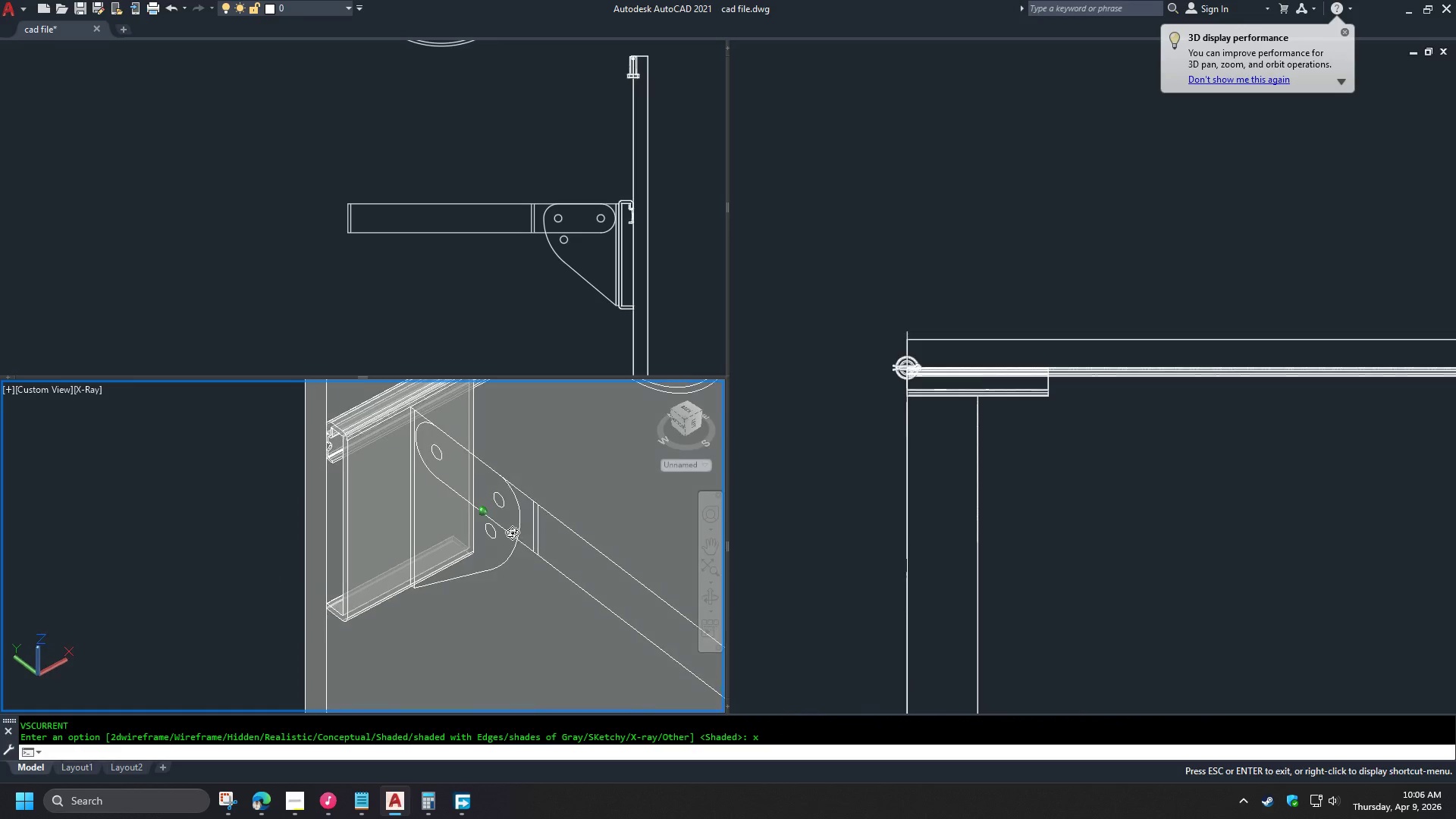 
hold_key(key=ShiftLeft, duration=0.83)
 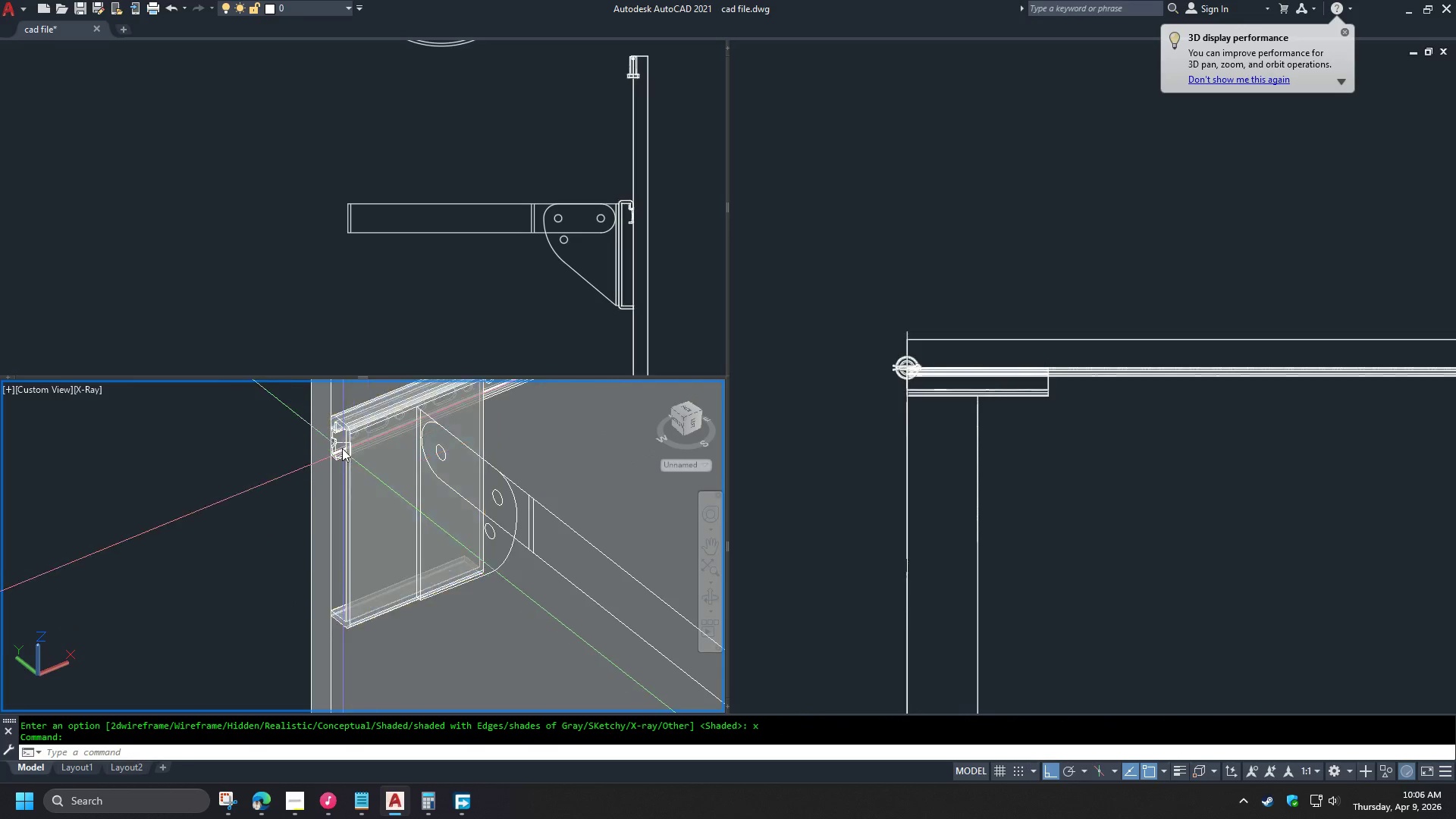 
hold_key(key=ShiftLeft, duration=1.5)
 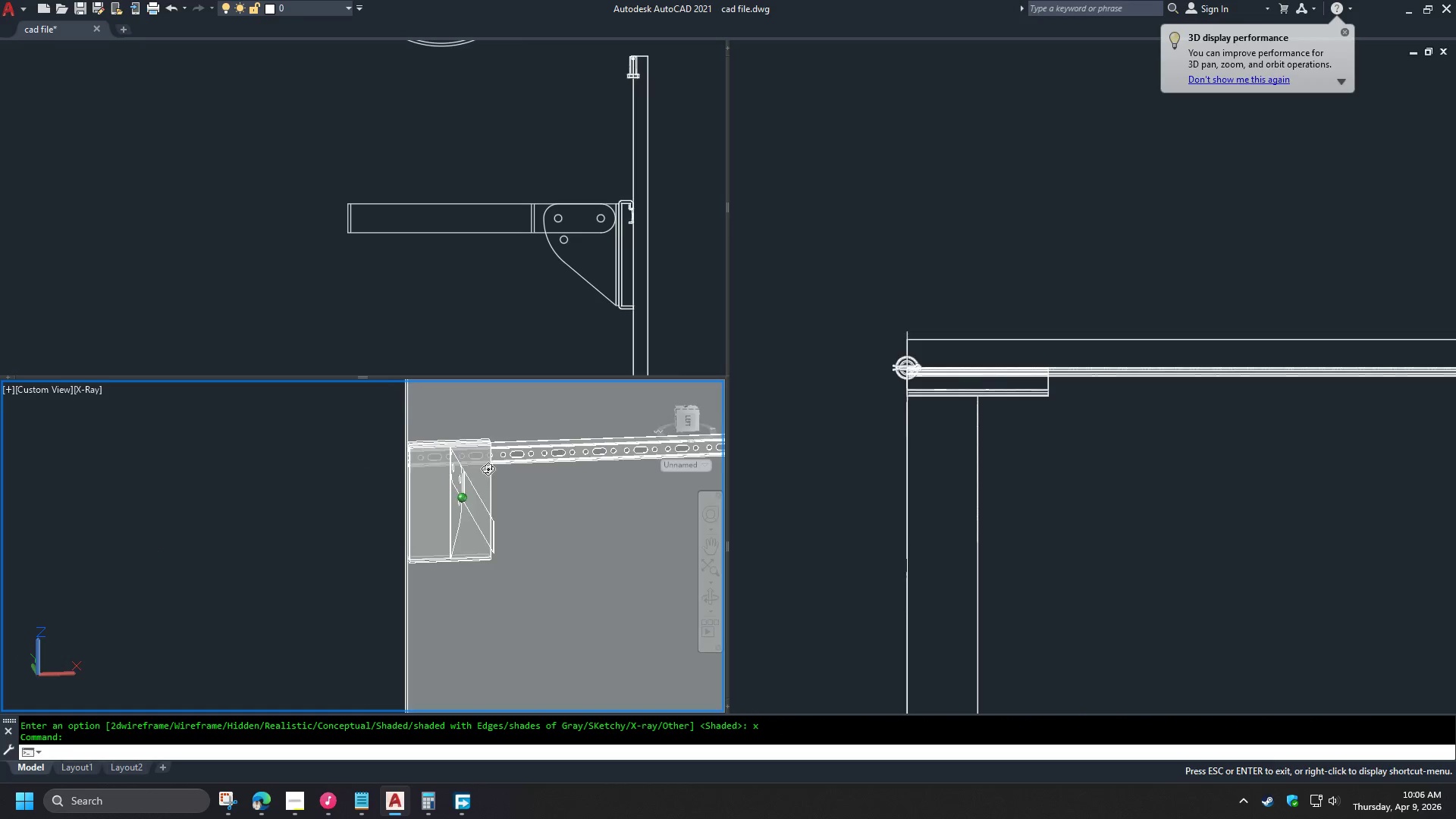 
scroll: coordinate [390, 452], scroll_direction: down, amount: 1.0
 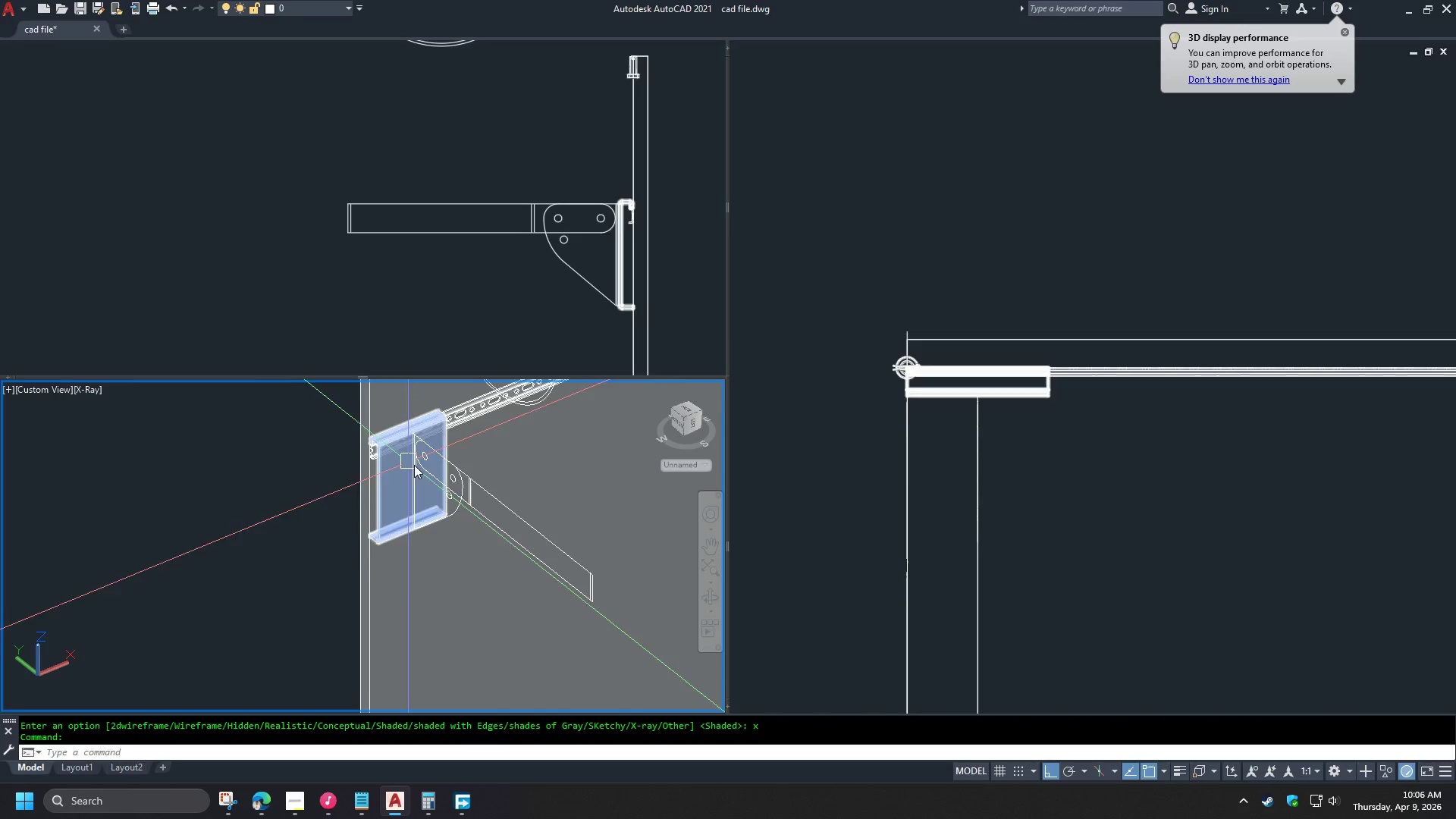 
hold_key(key=ShiftLeft, duration=1.51)
 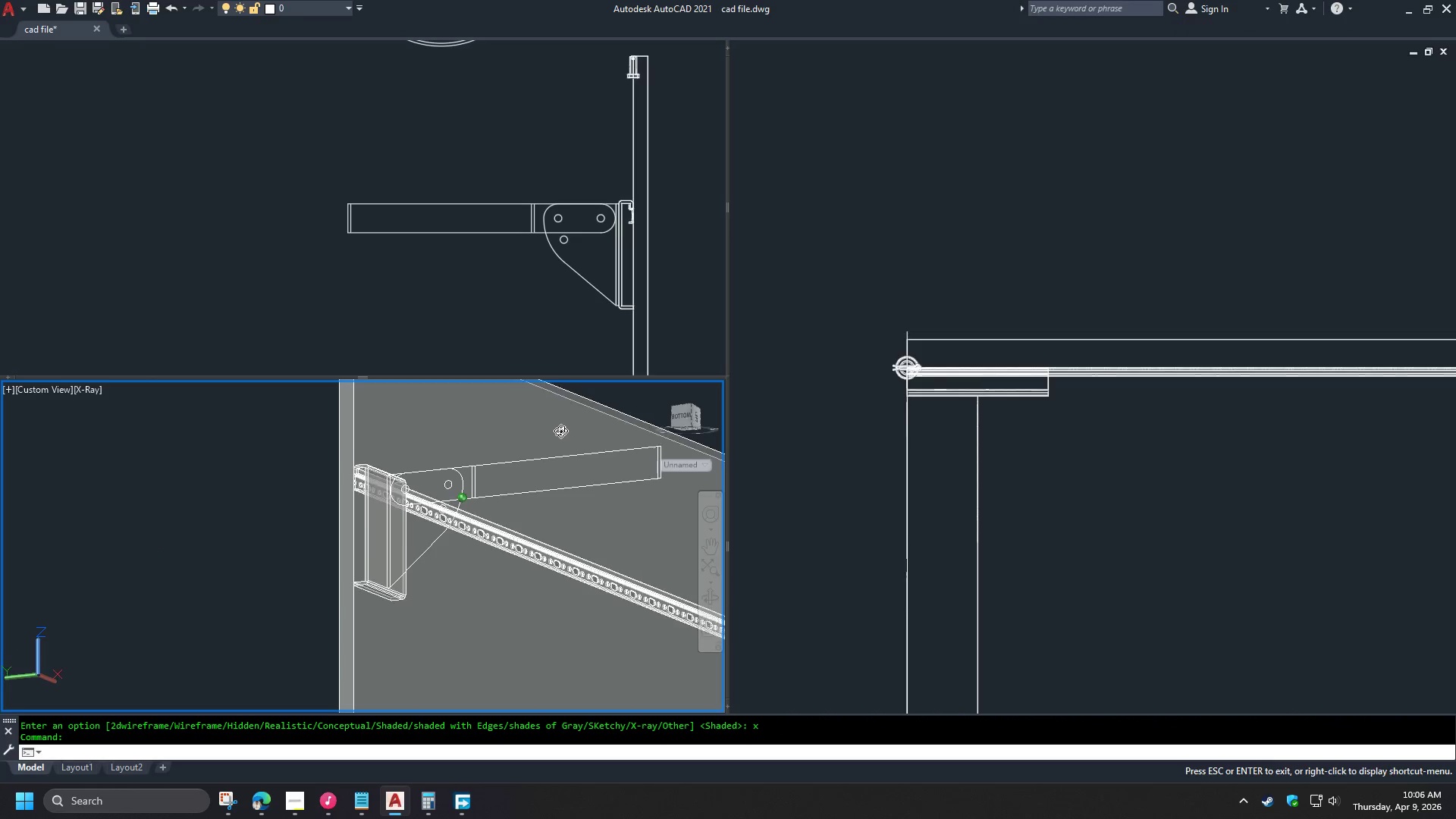 
hold_key(key=ShiftLeft, duration=1.53)
 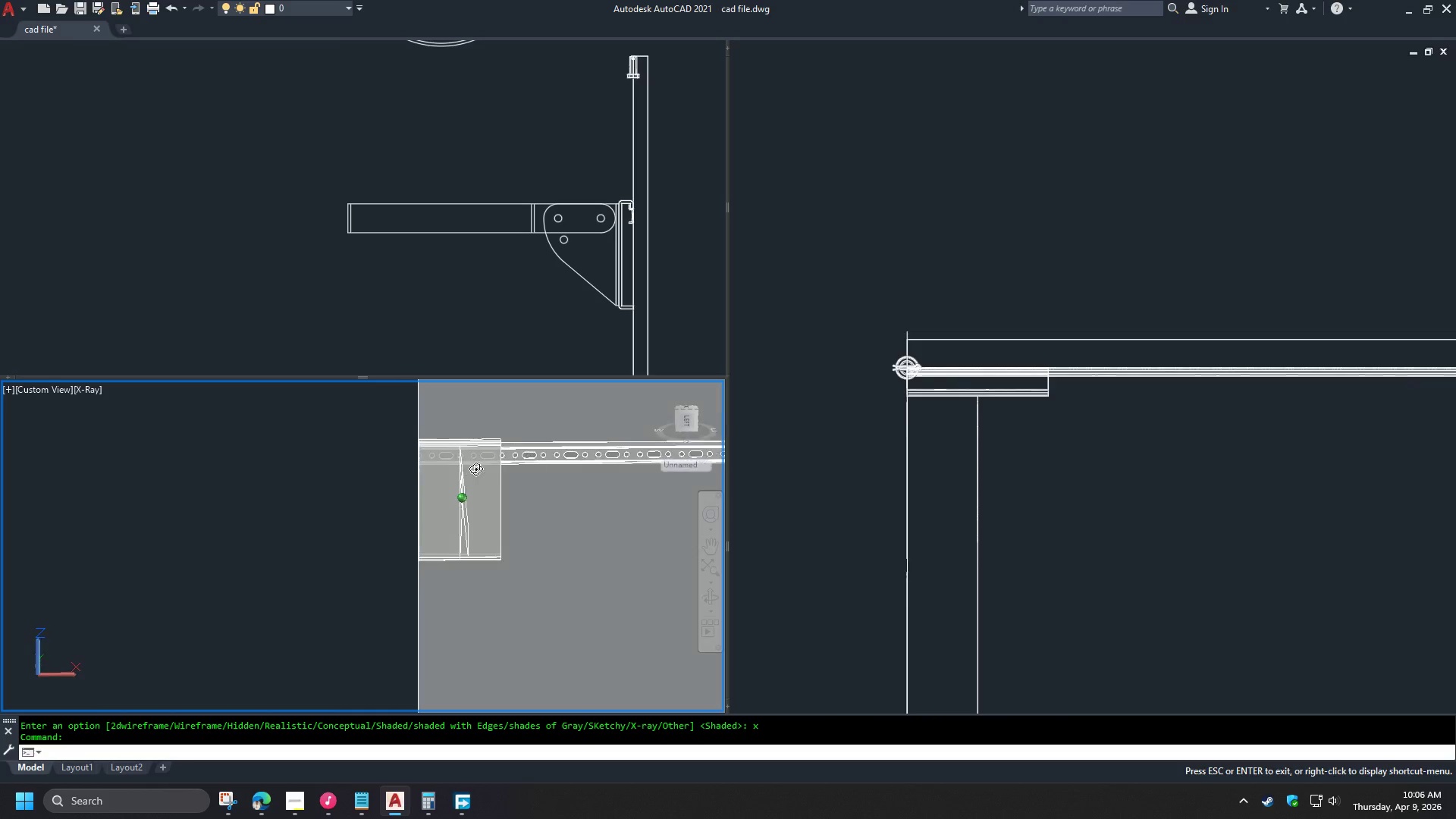 
hold_key(key=ShiftLeft, duration=1.51)
 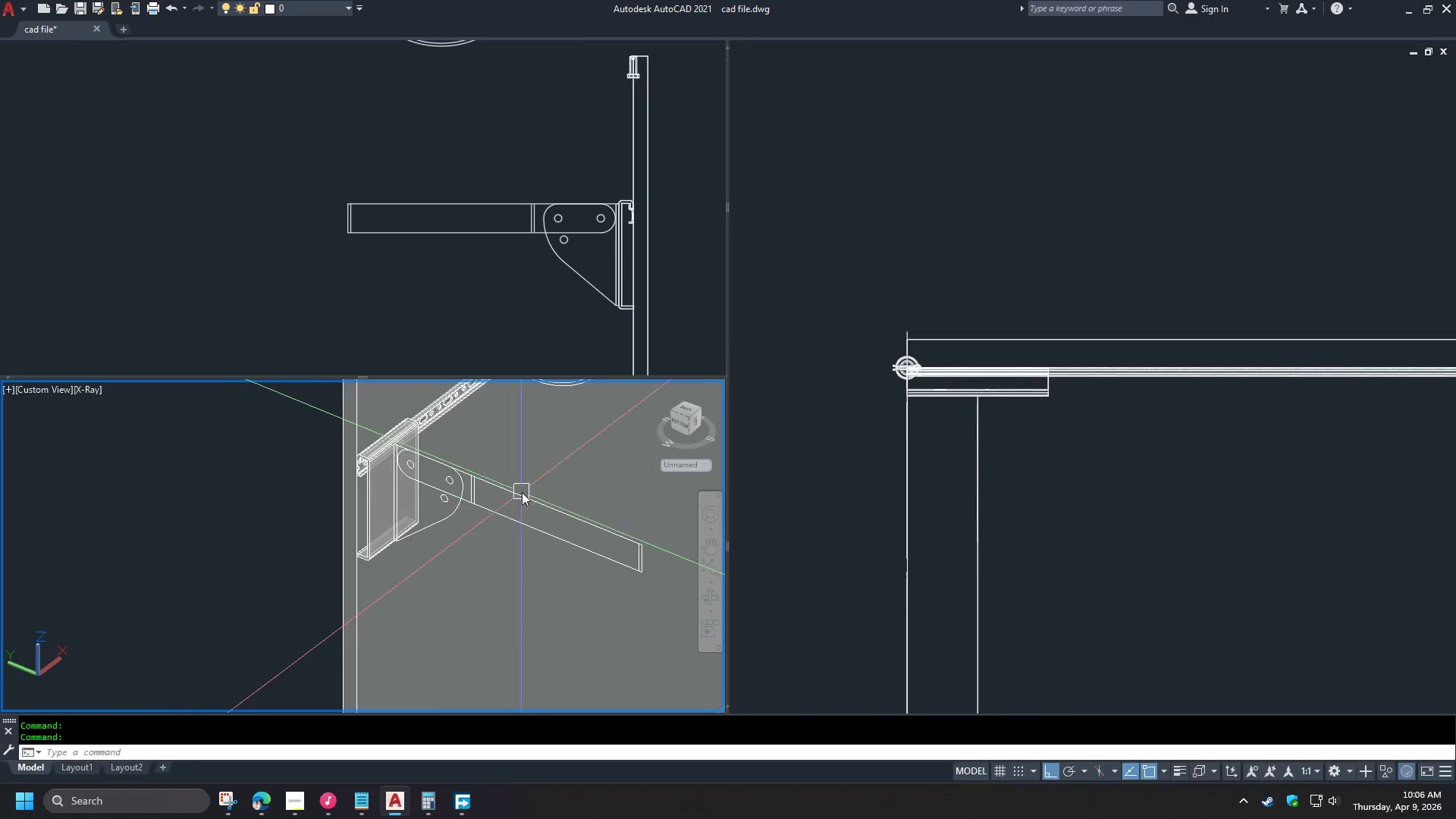 
scroll: coordinate [440, 447], scroll_direction: up, amount: 2.0
 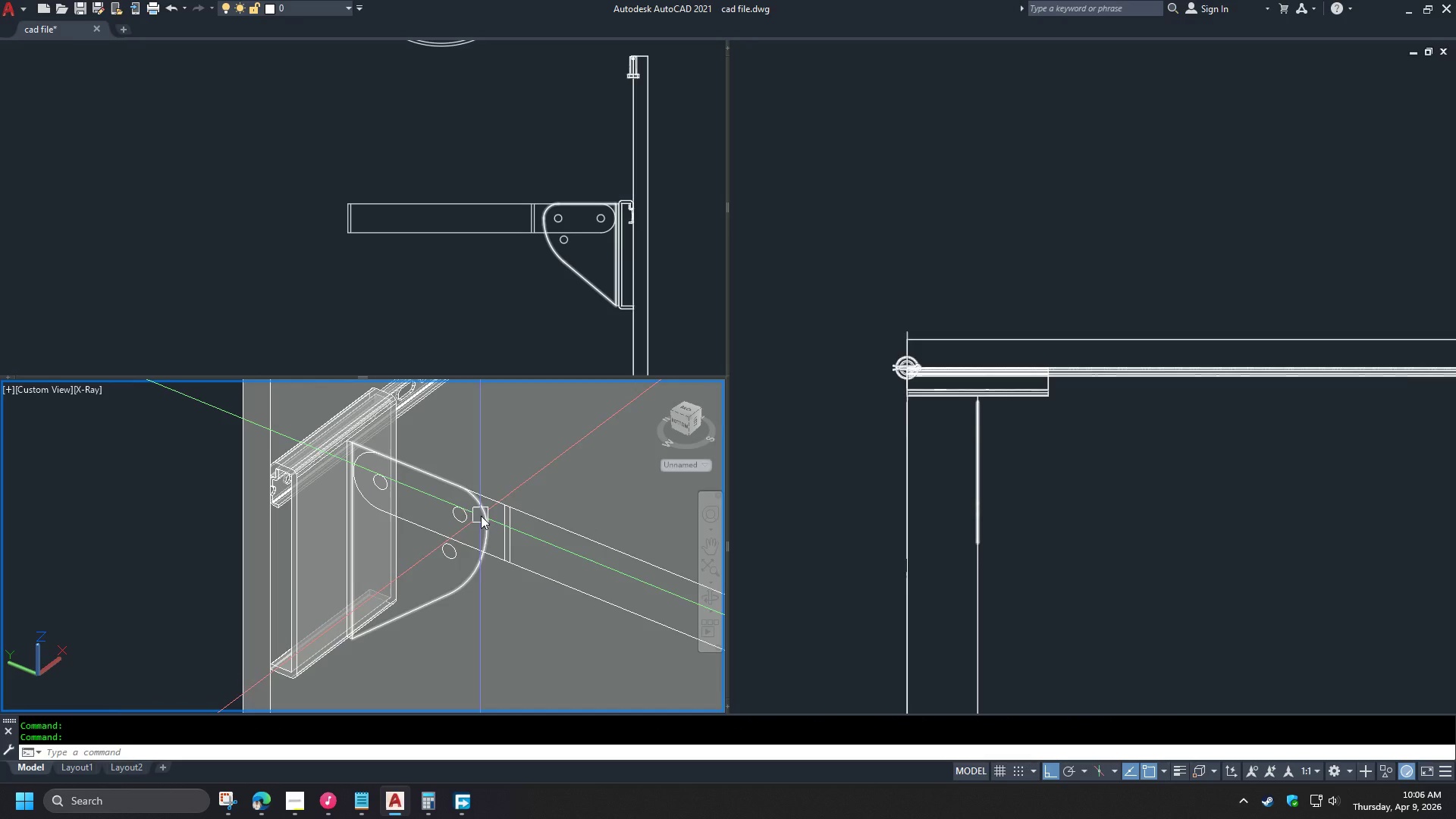 
type(ex)
 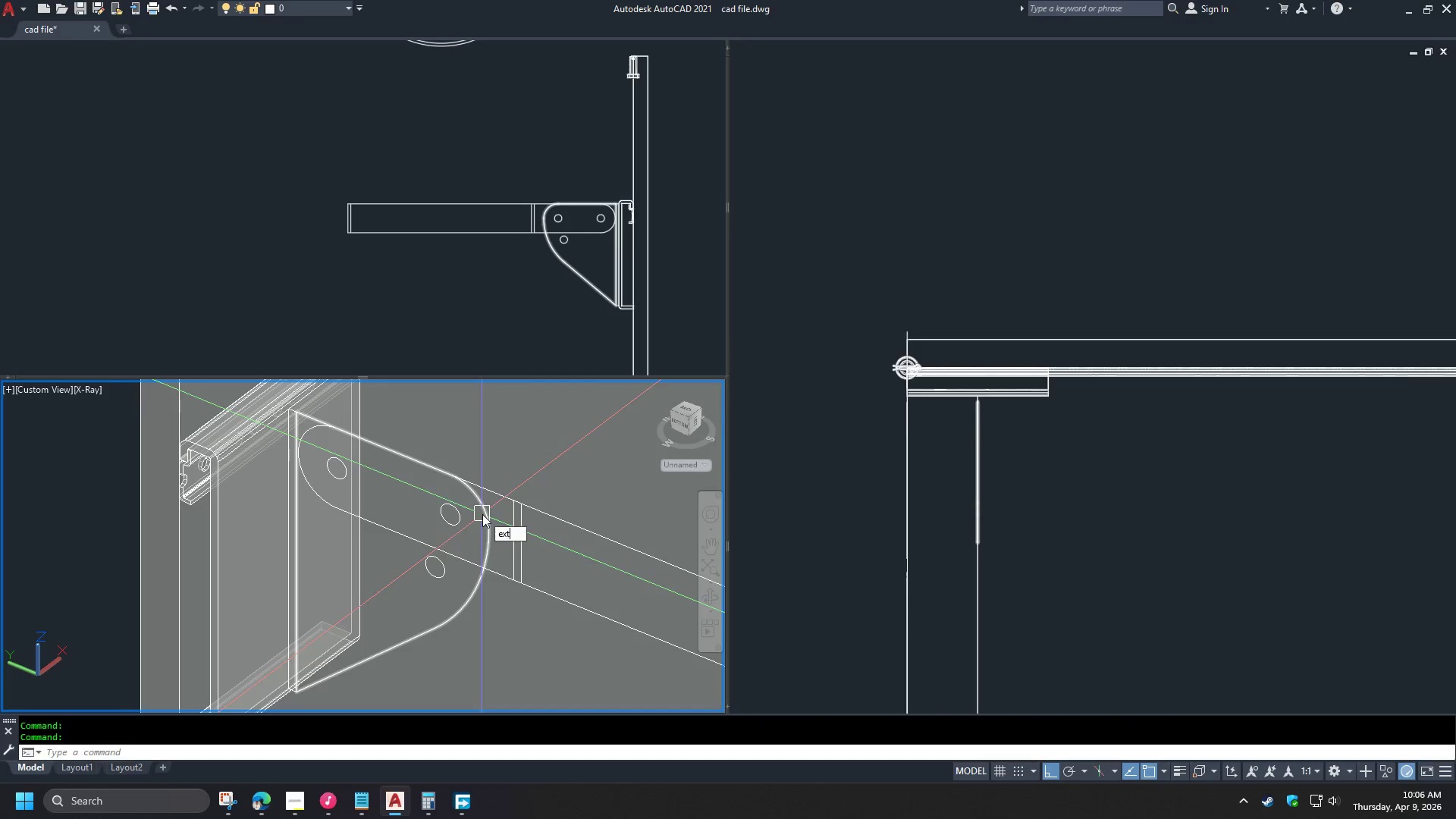 
scroll: coordinate [482, 515], scroll_direction: up, amount: 1.0
 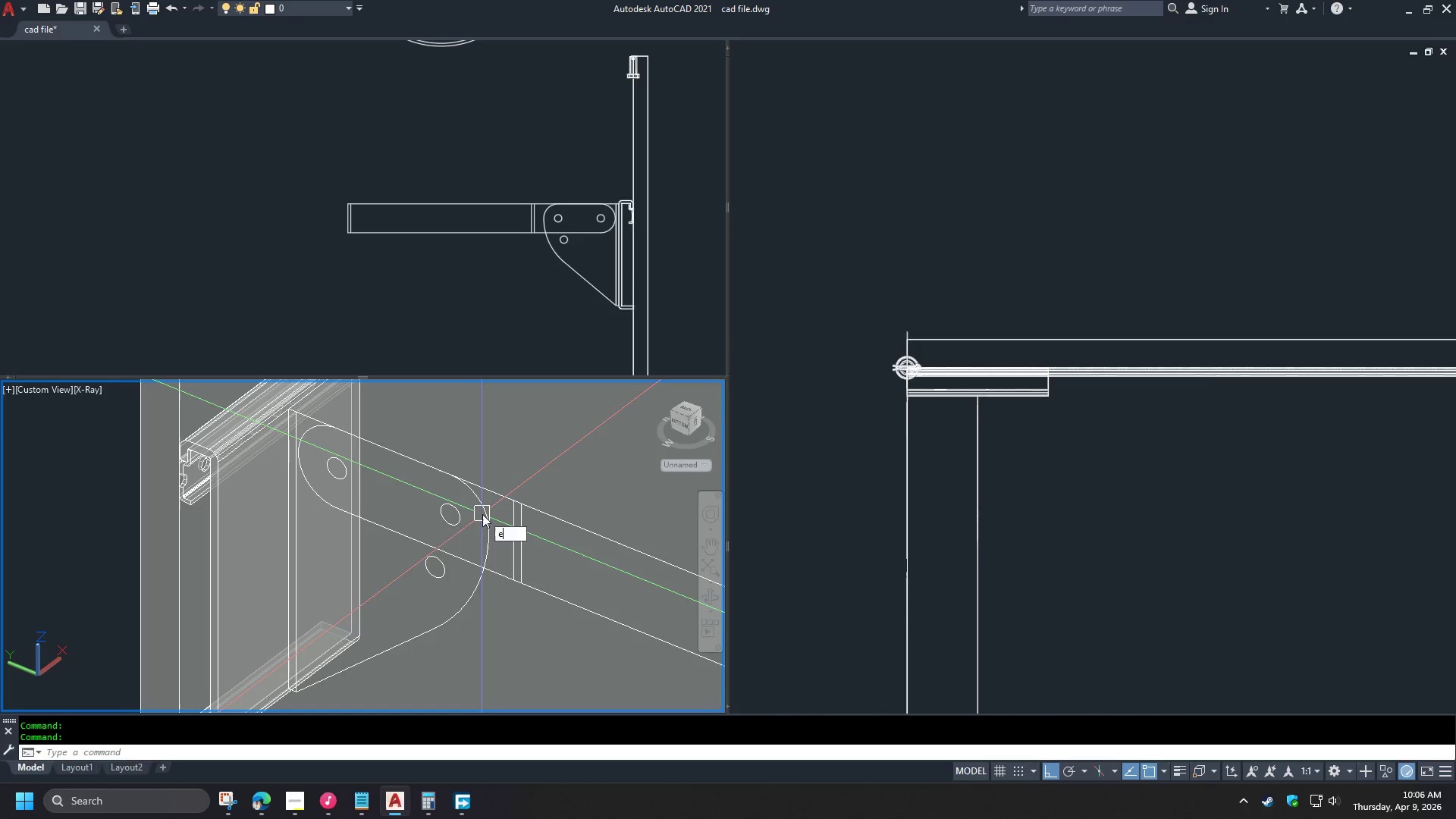 
key(T)
 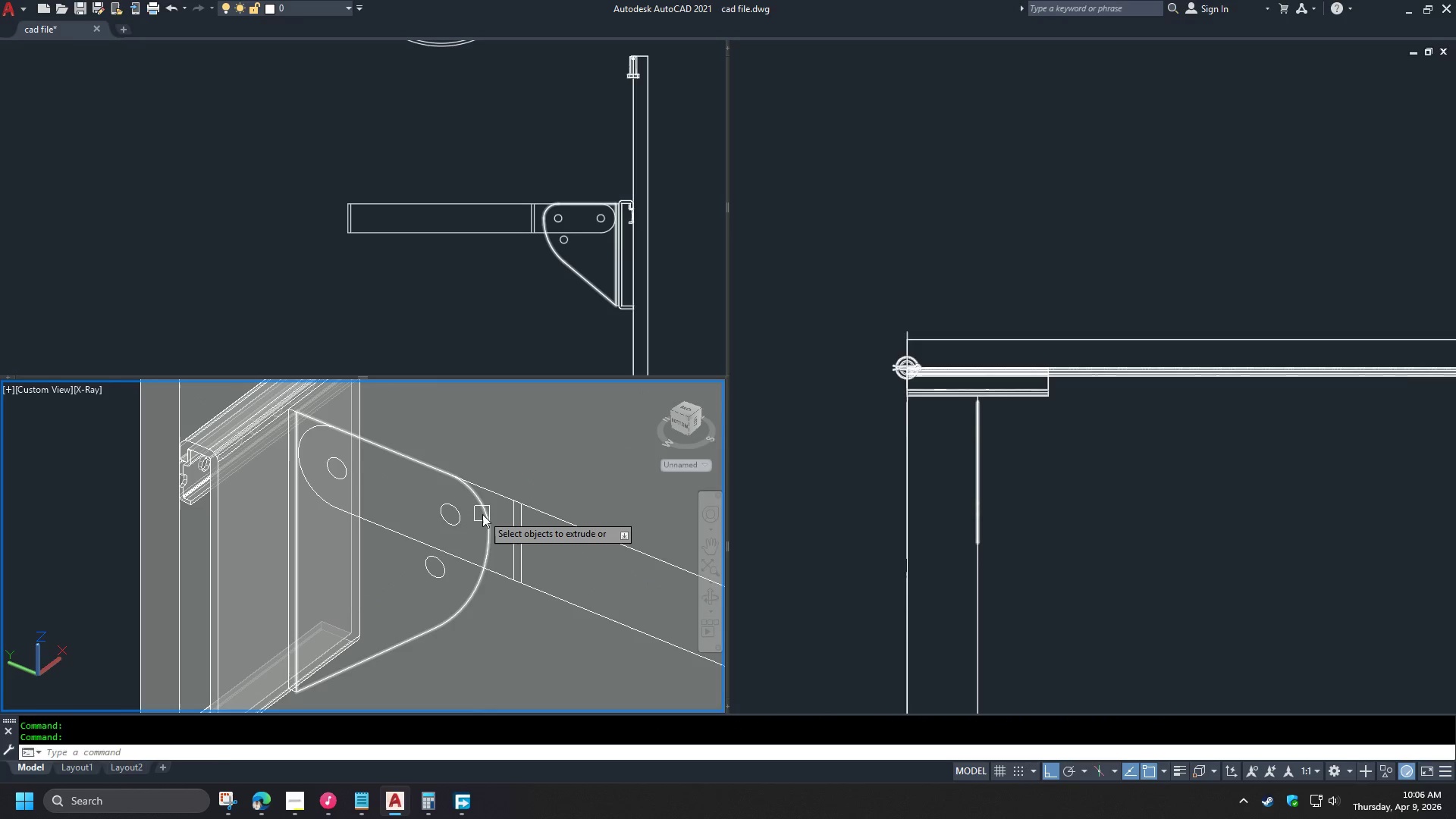 
key(Space)
 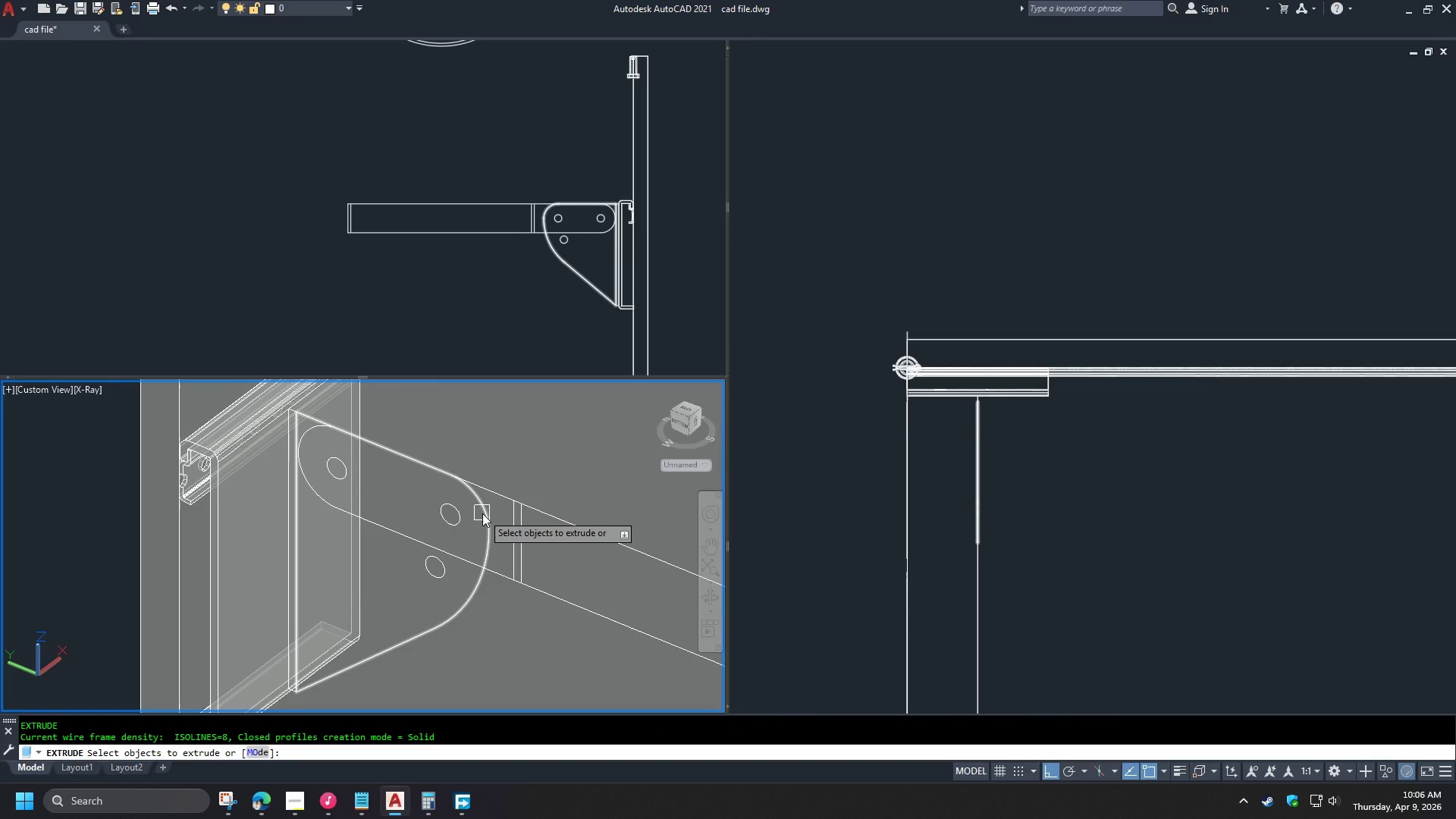 
left_click([482, 513])
 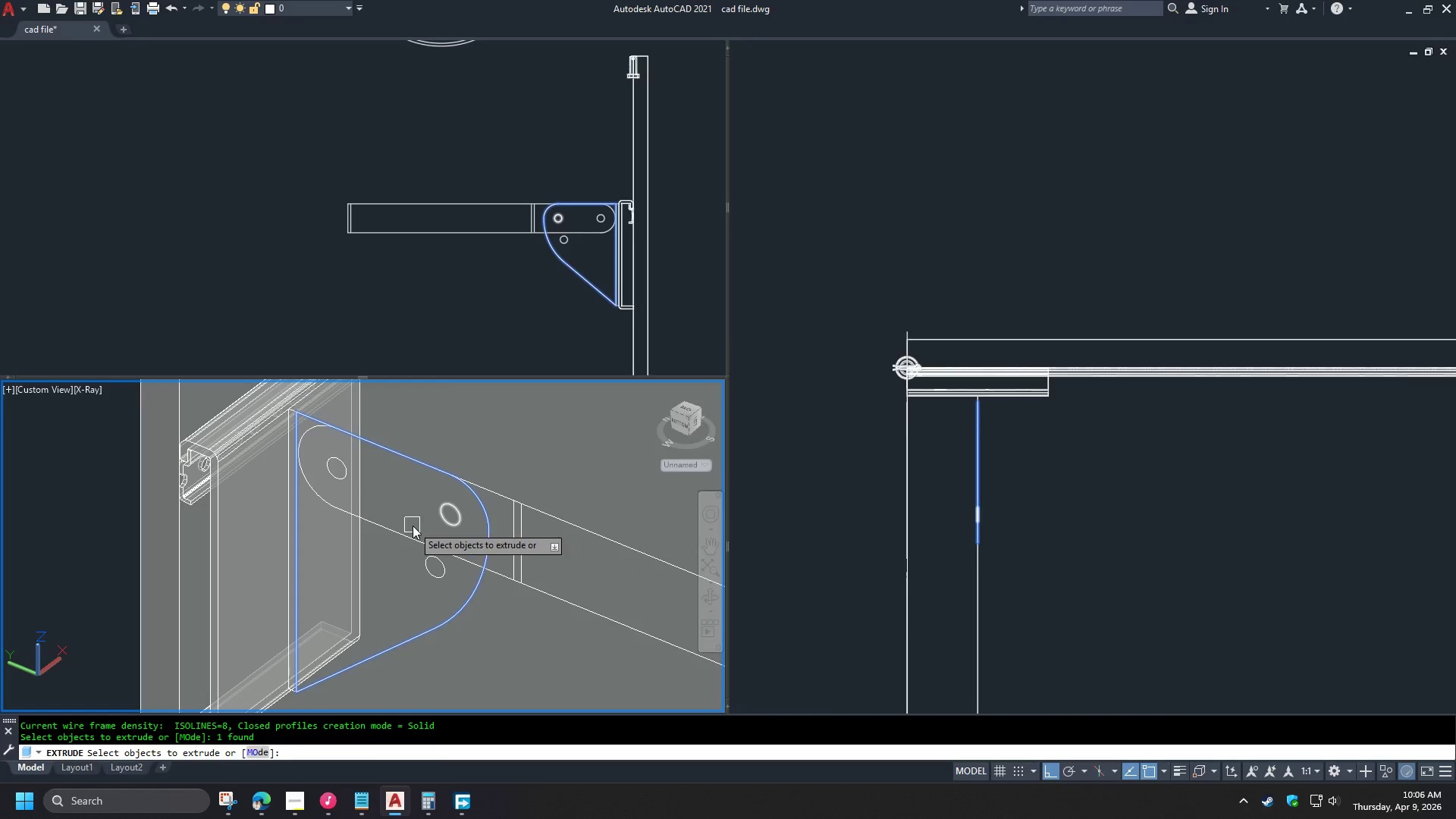 
key(Space)
 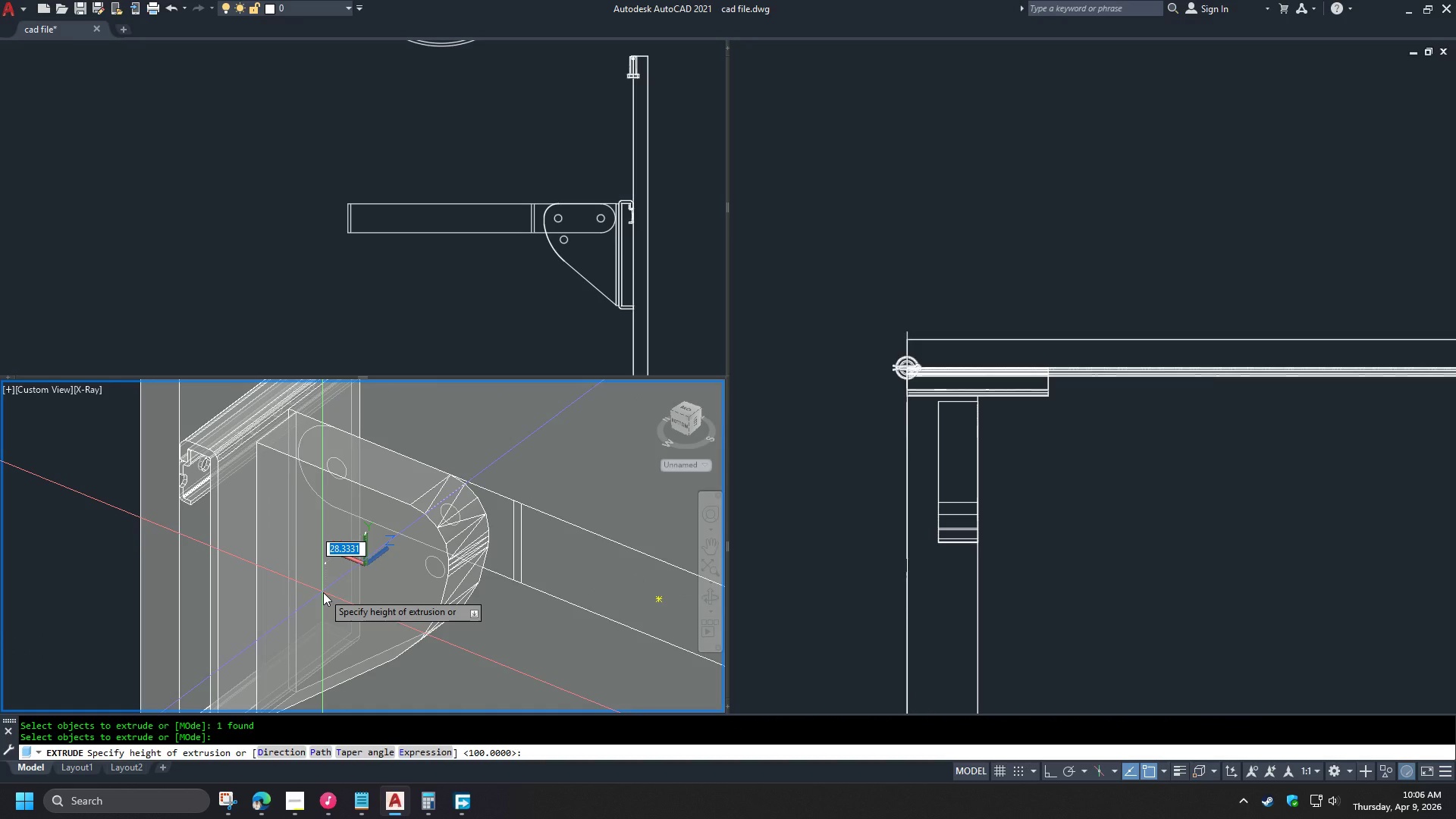 
key(4)
 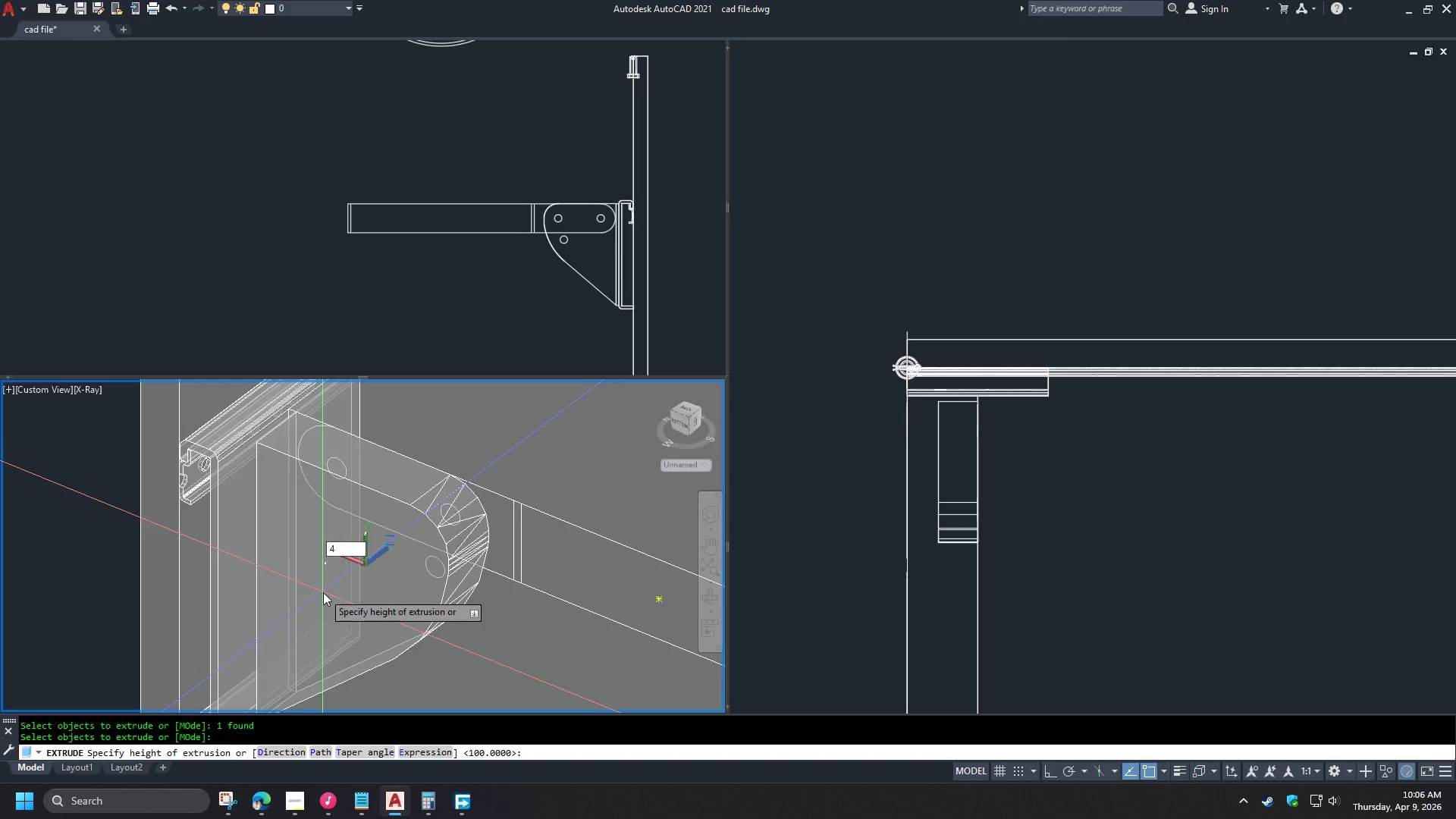 
key(Space)
 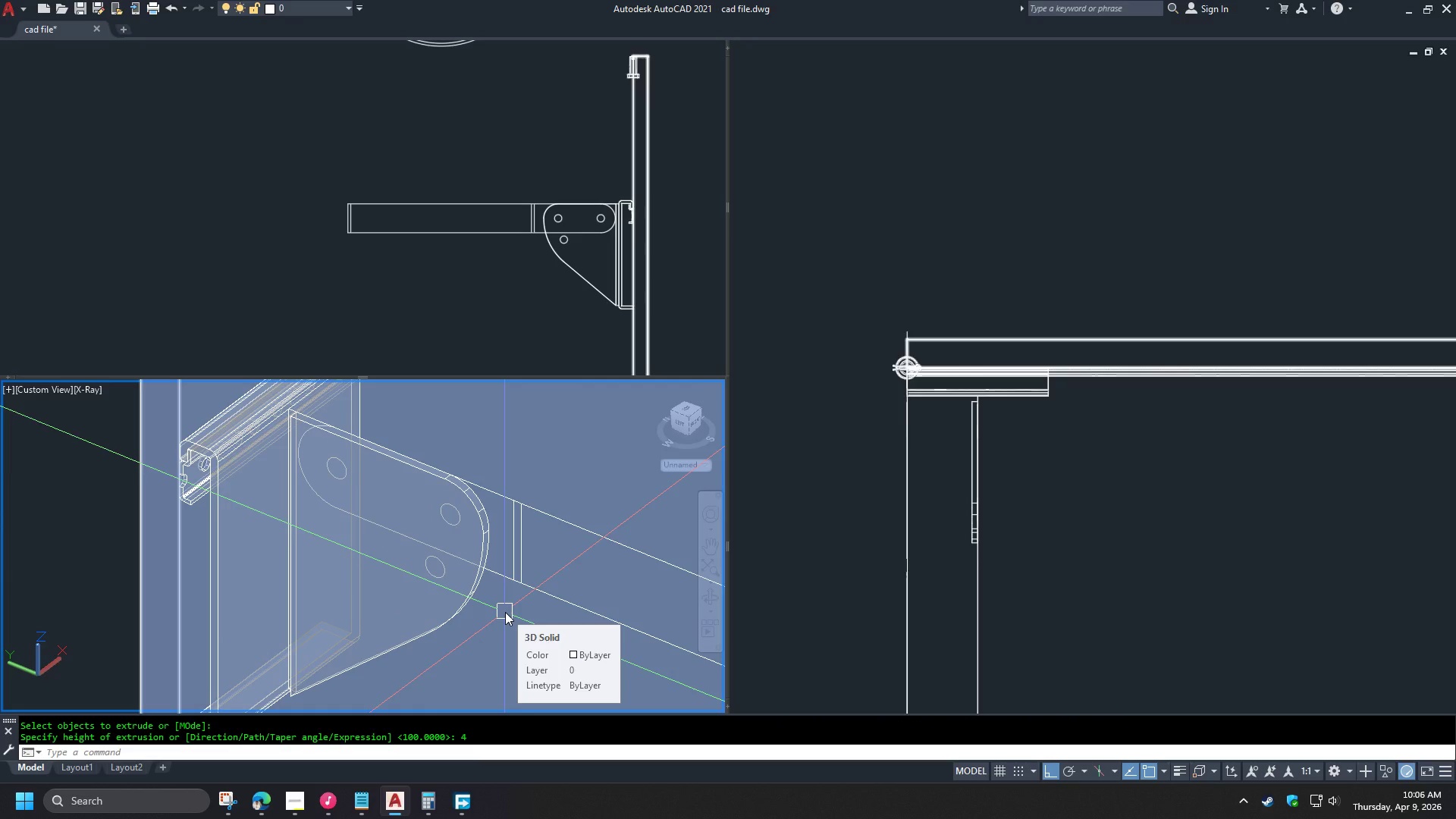 
wait(5.59)
 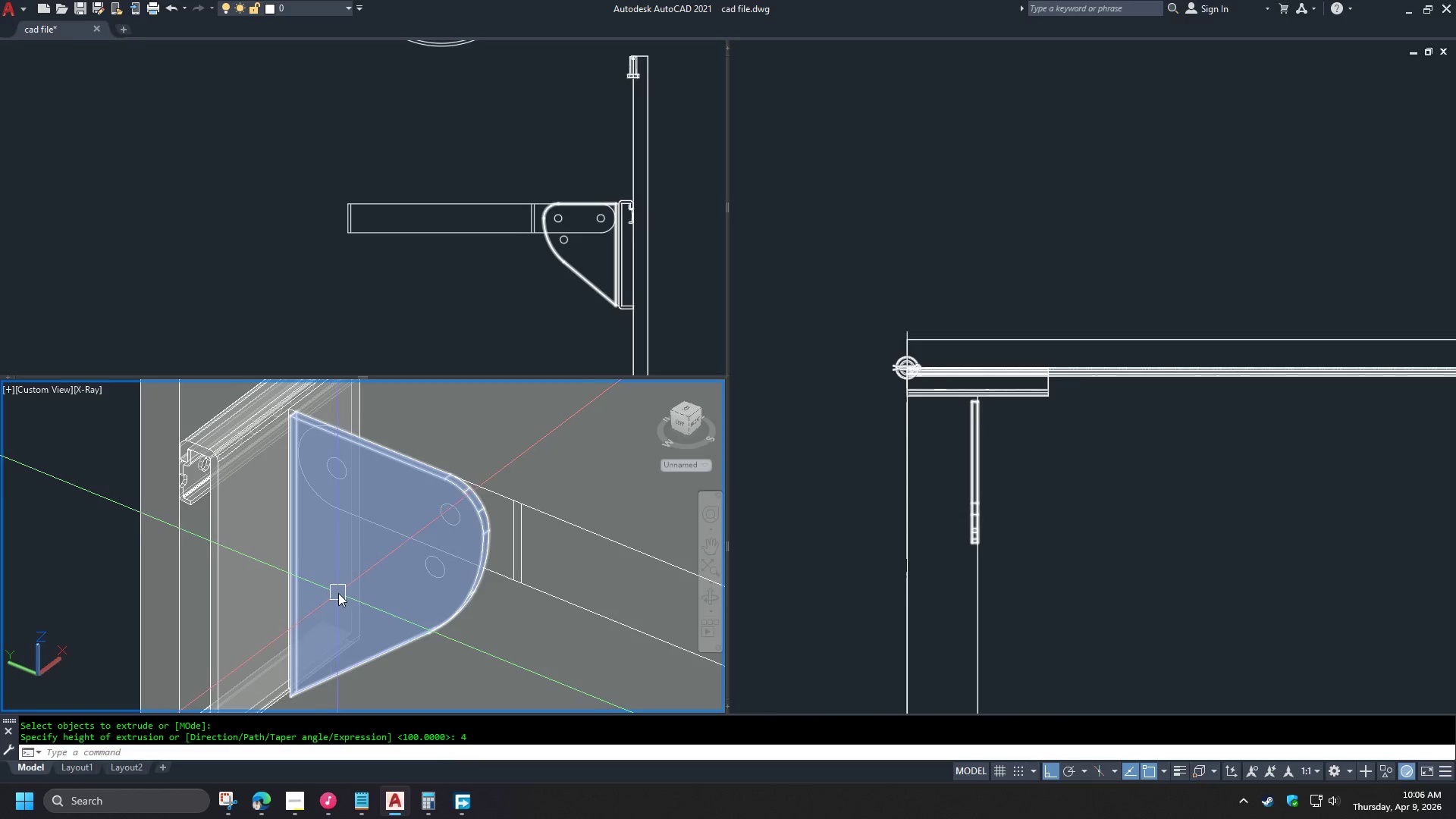 
left_click([477, 592])
 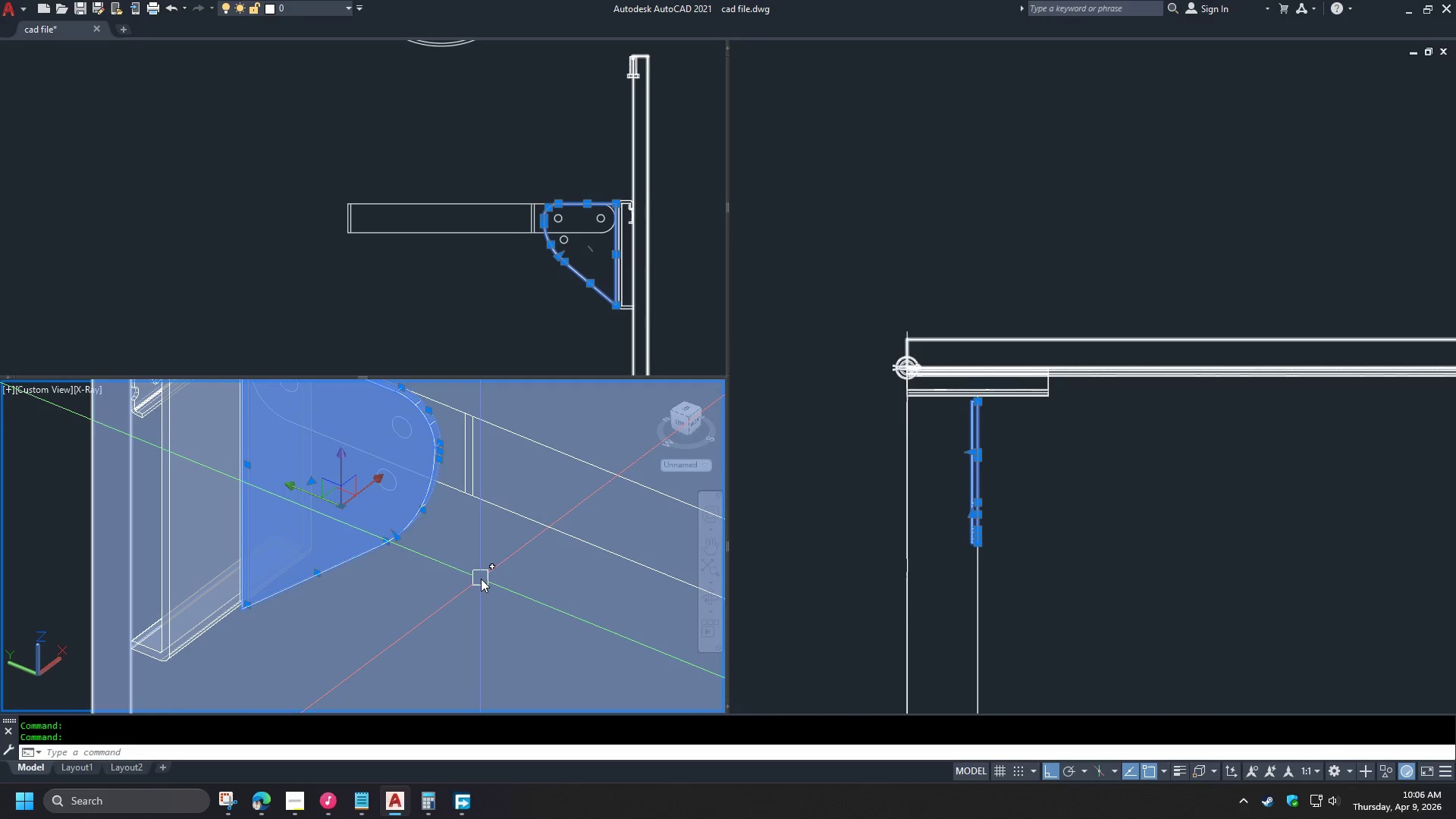 
key(M)
 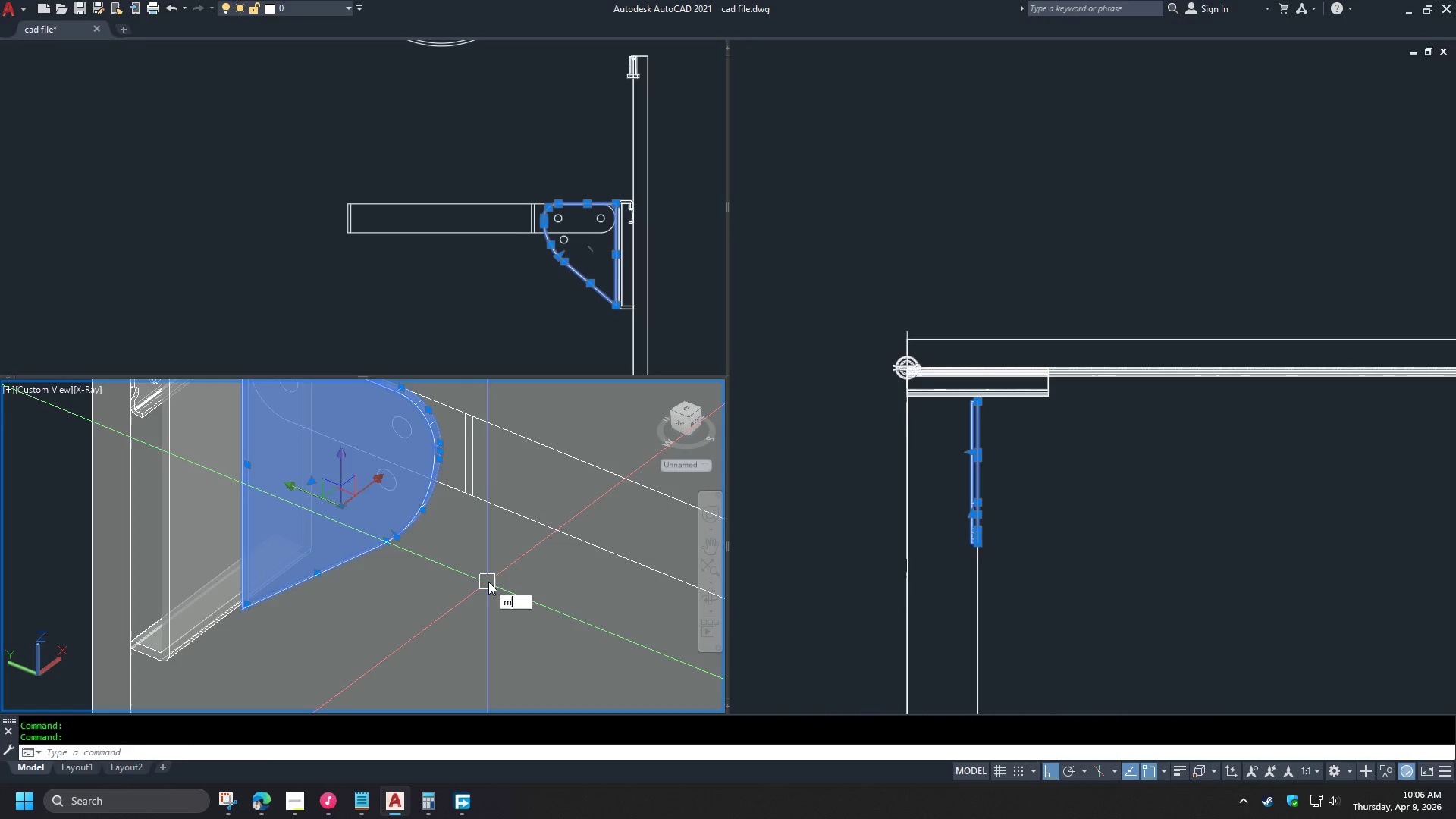 
key(Space)
 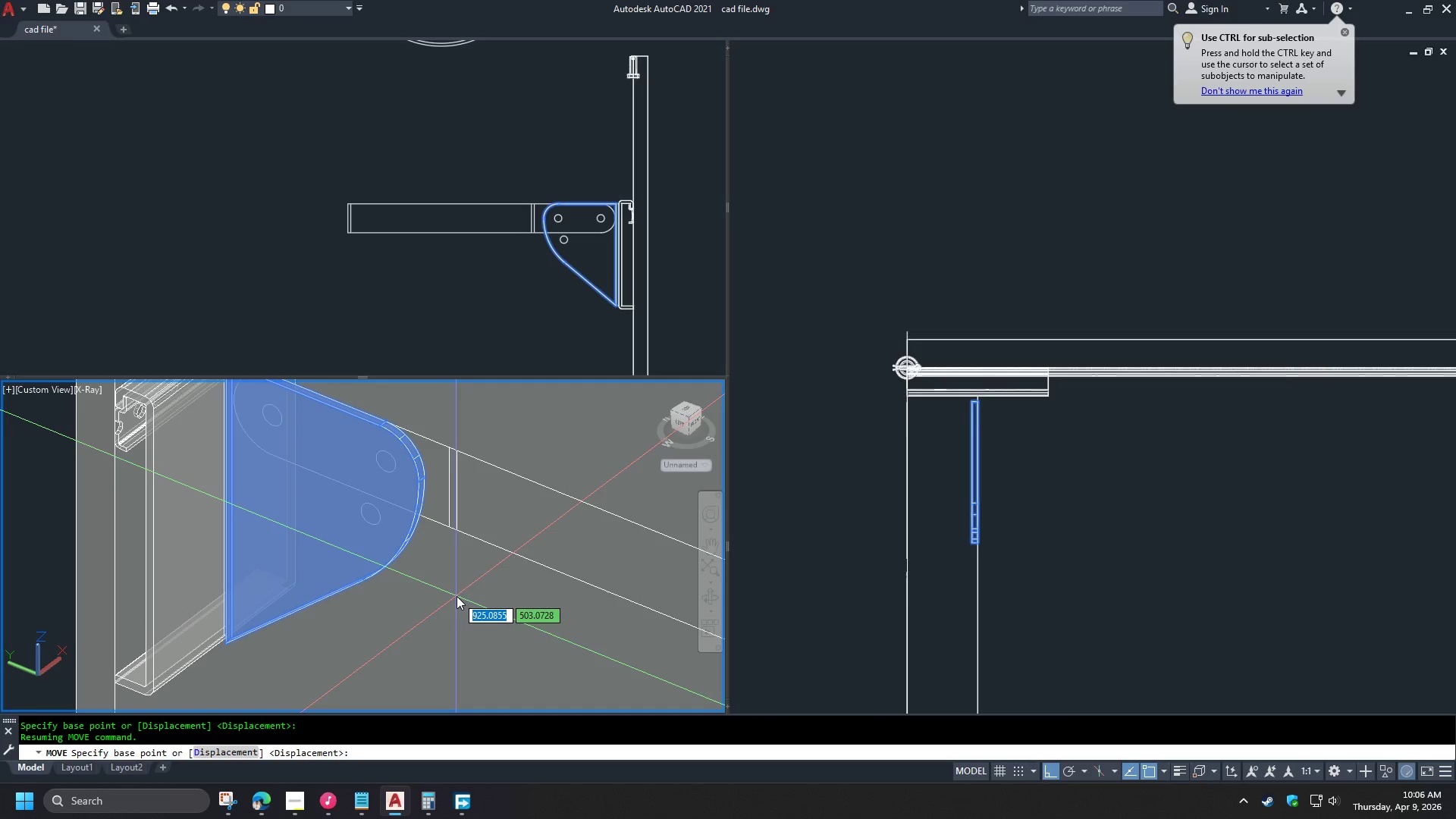 
key(Escape)
 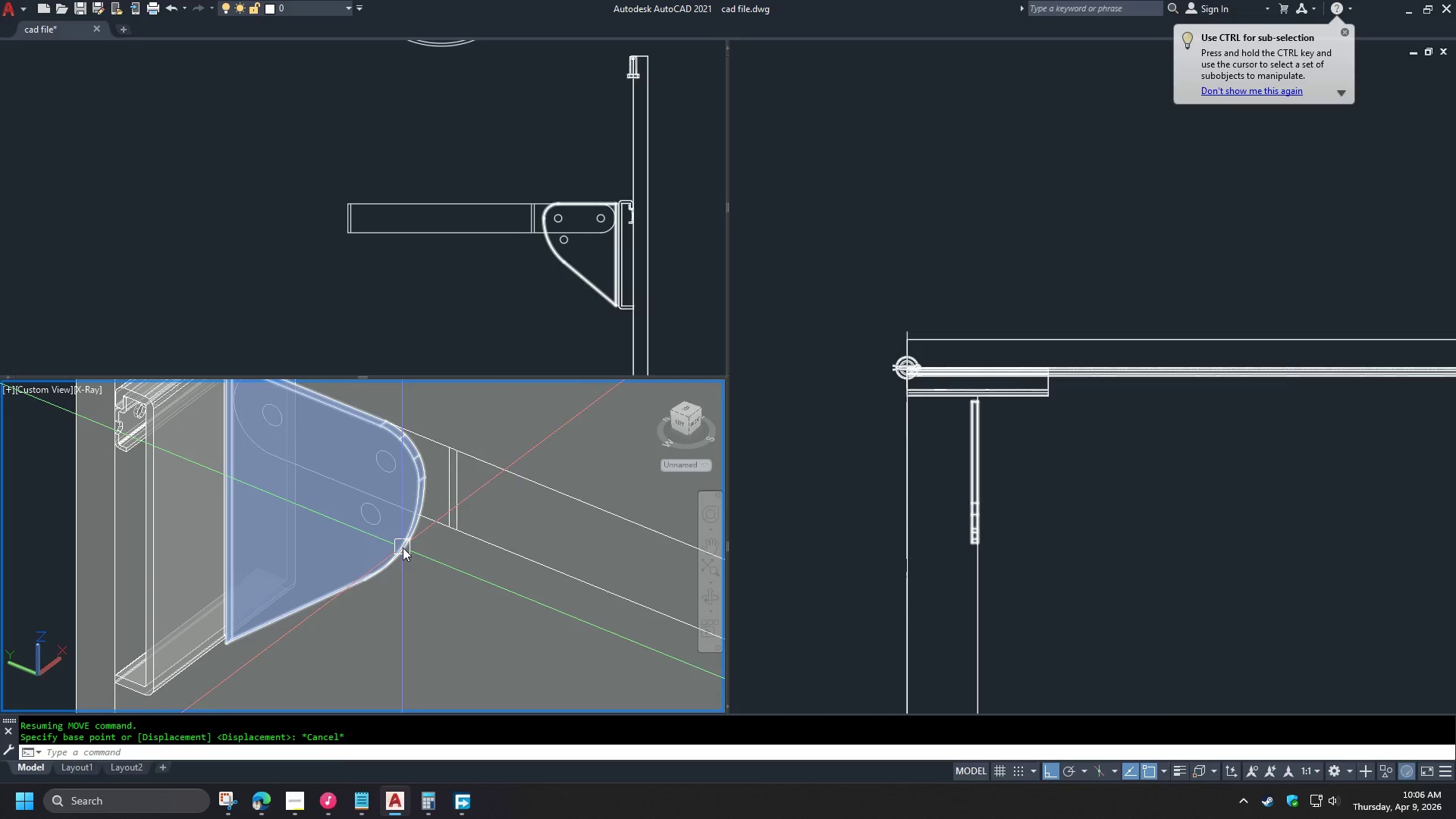 
left_click([403, 548])
 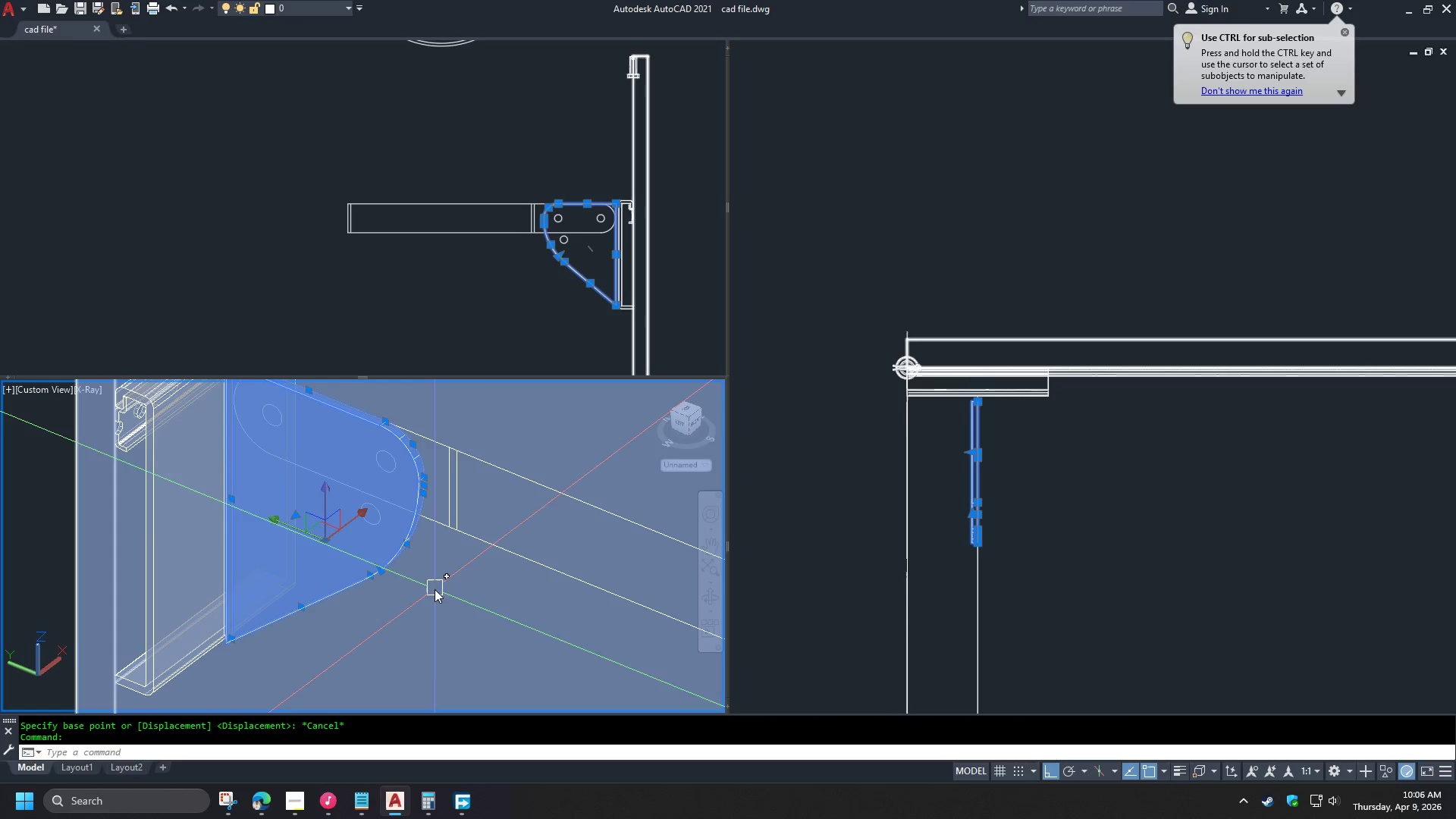 
type(co)
 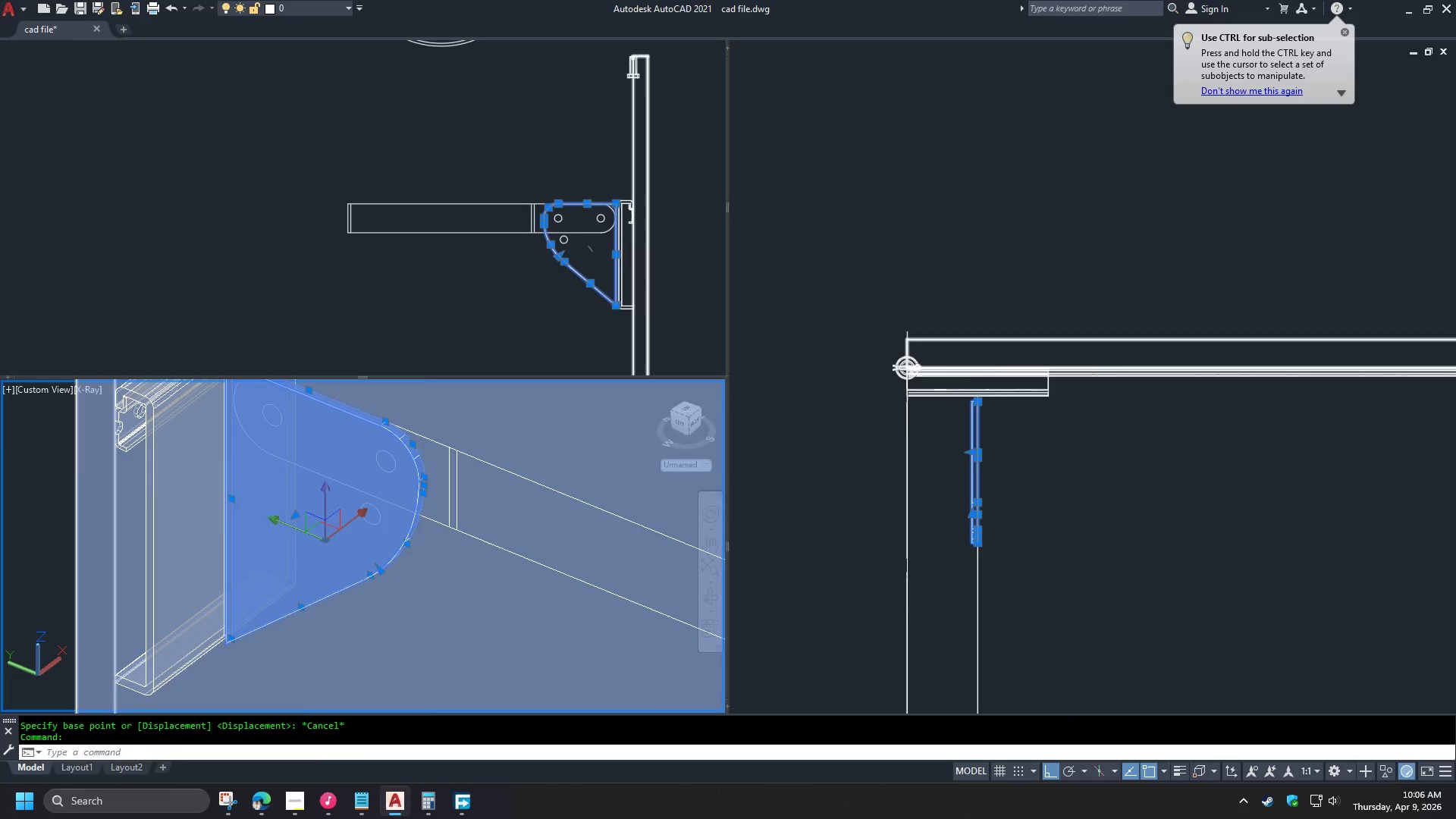 
key(Space)
 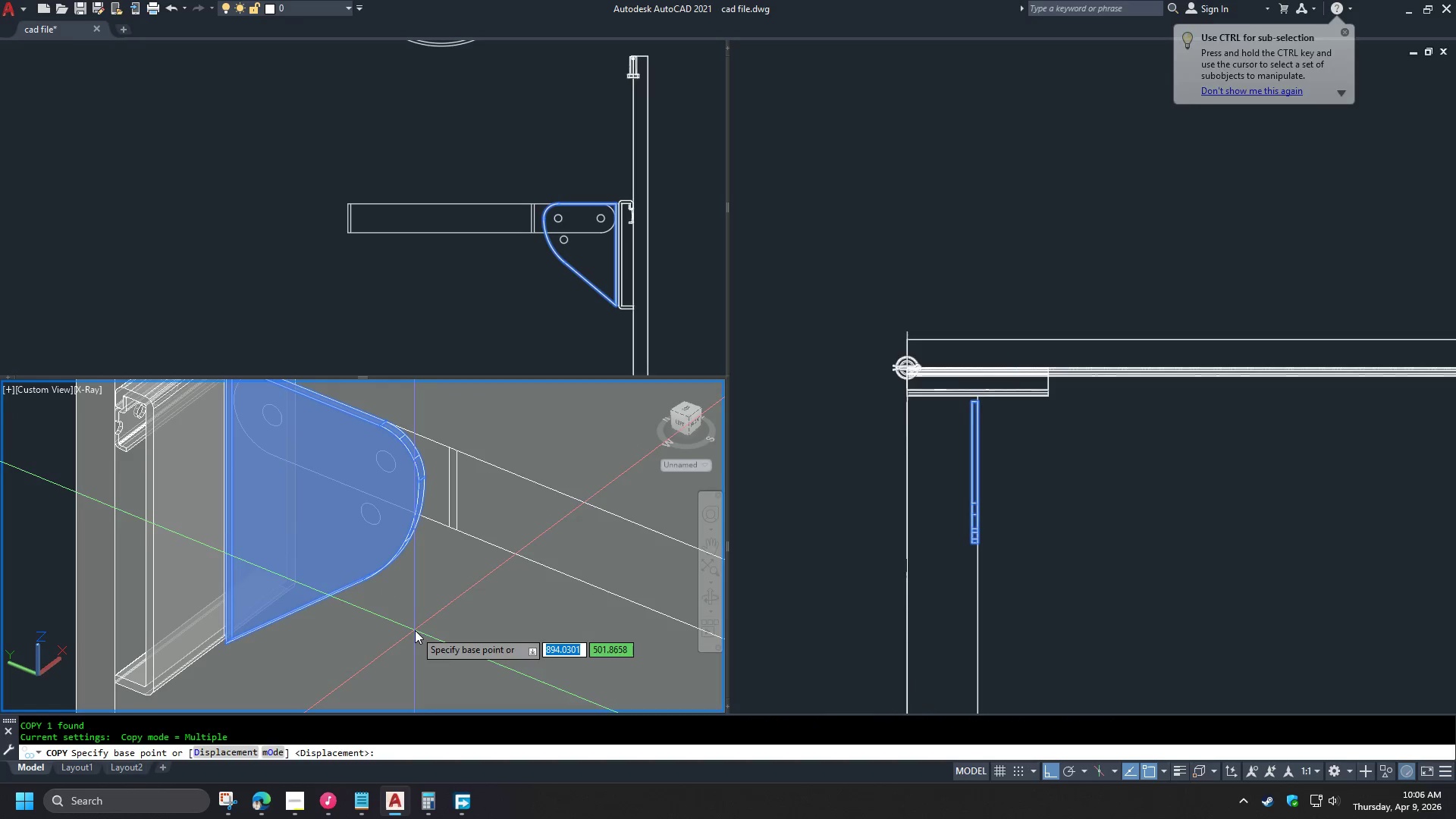 
left_click([415, 631])
 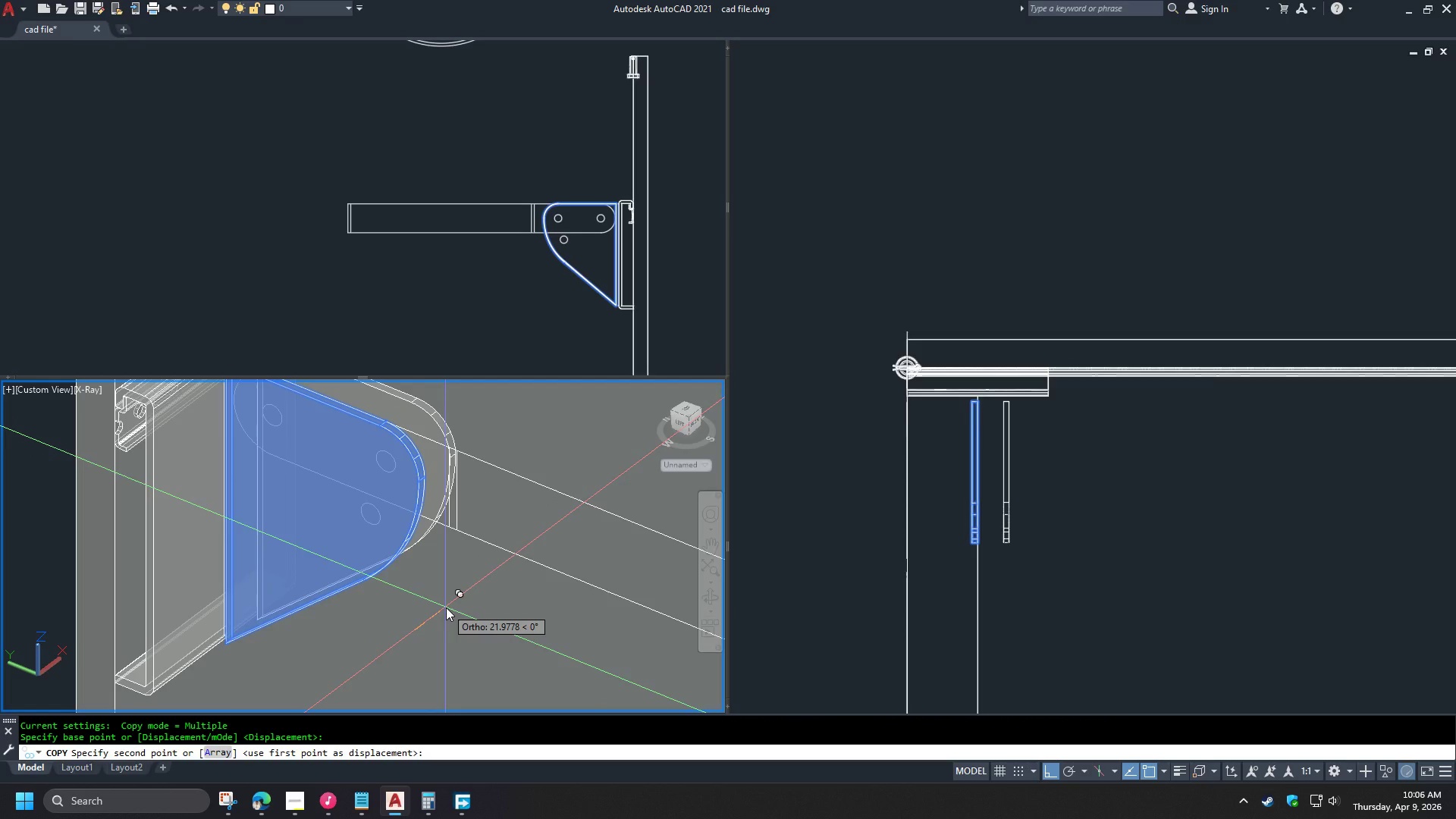 
key(8)
 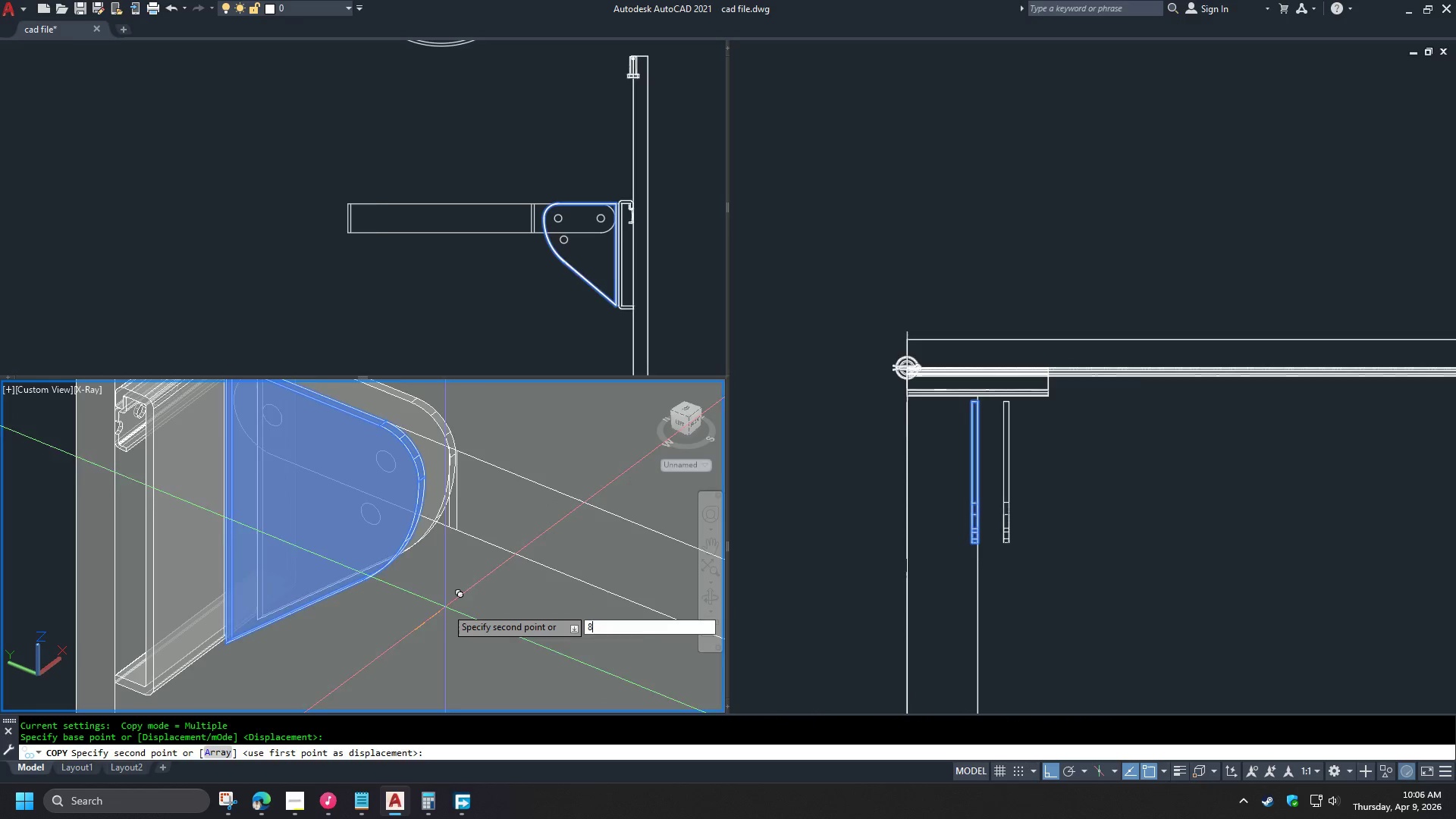 
key(Space)
 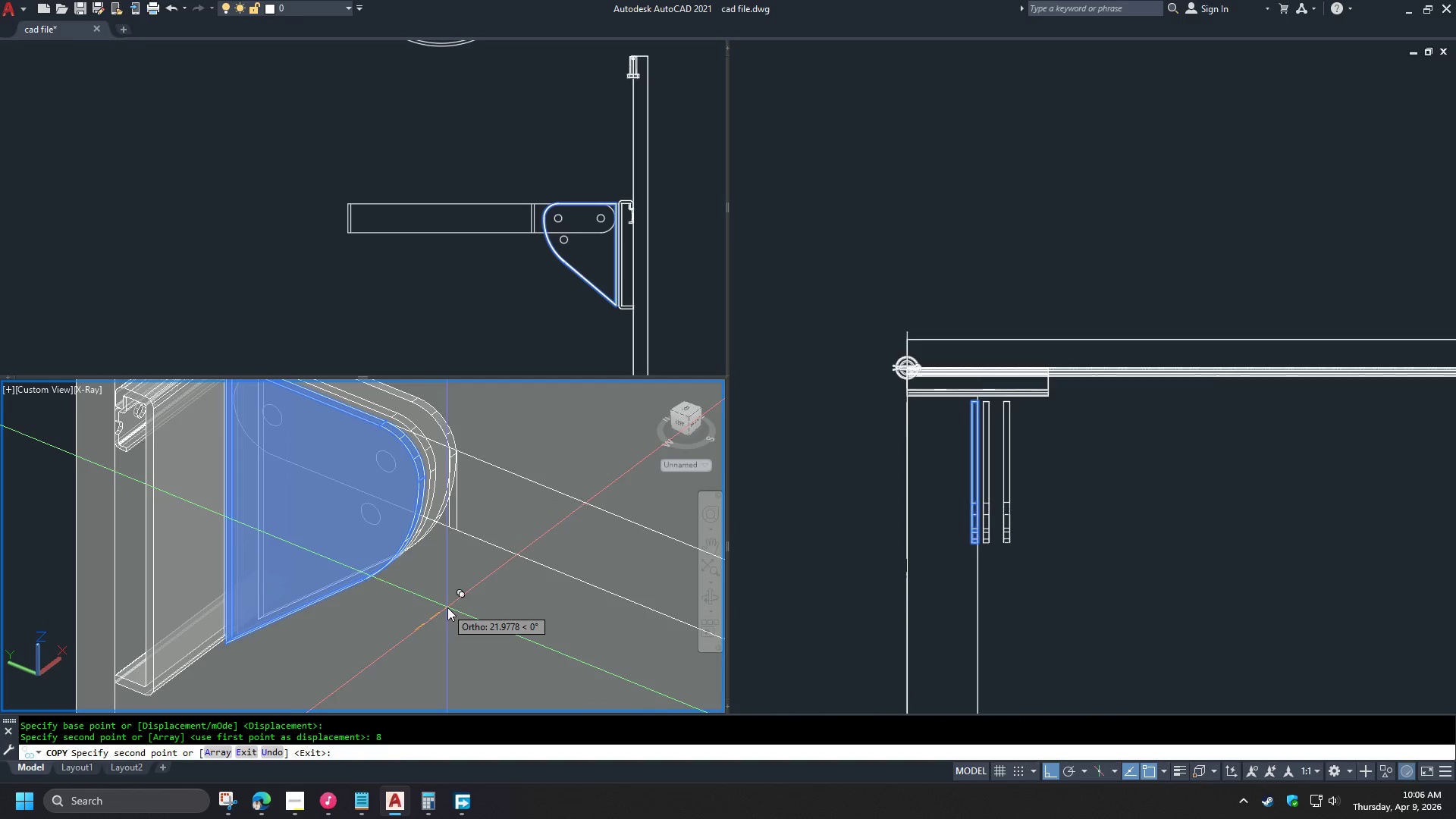 
key(Space)
 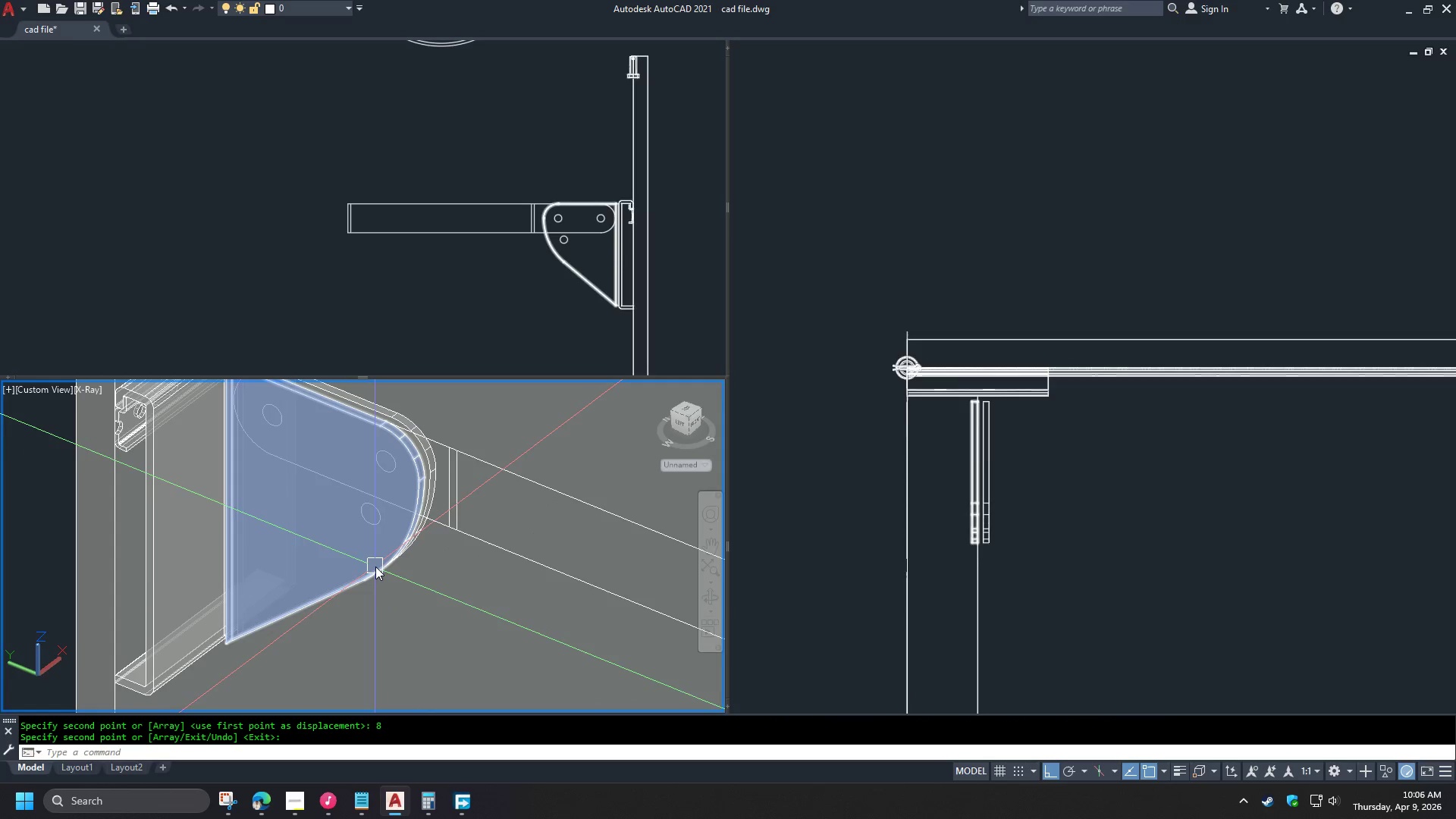 
left_click([375, 566])
 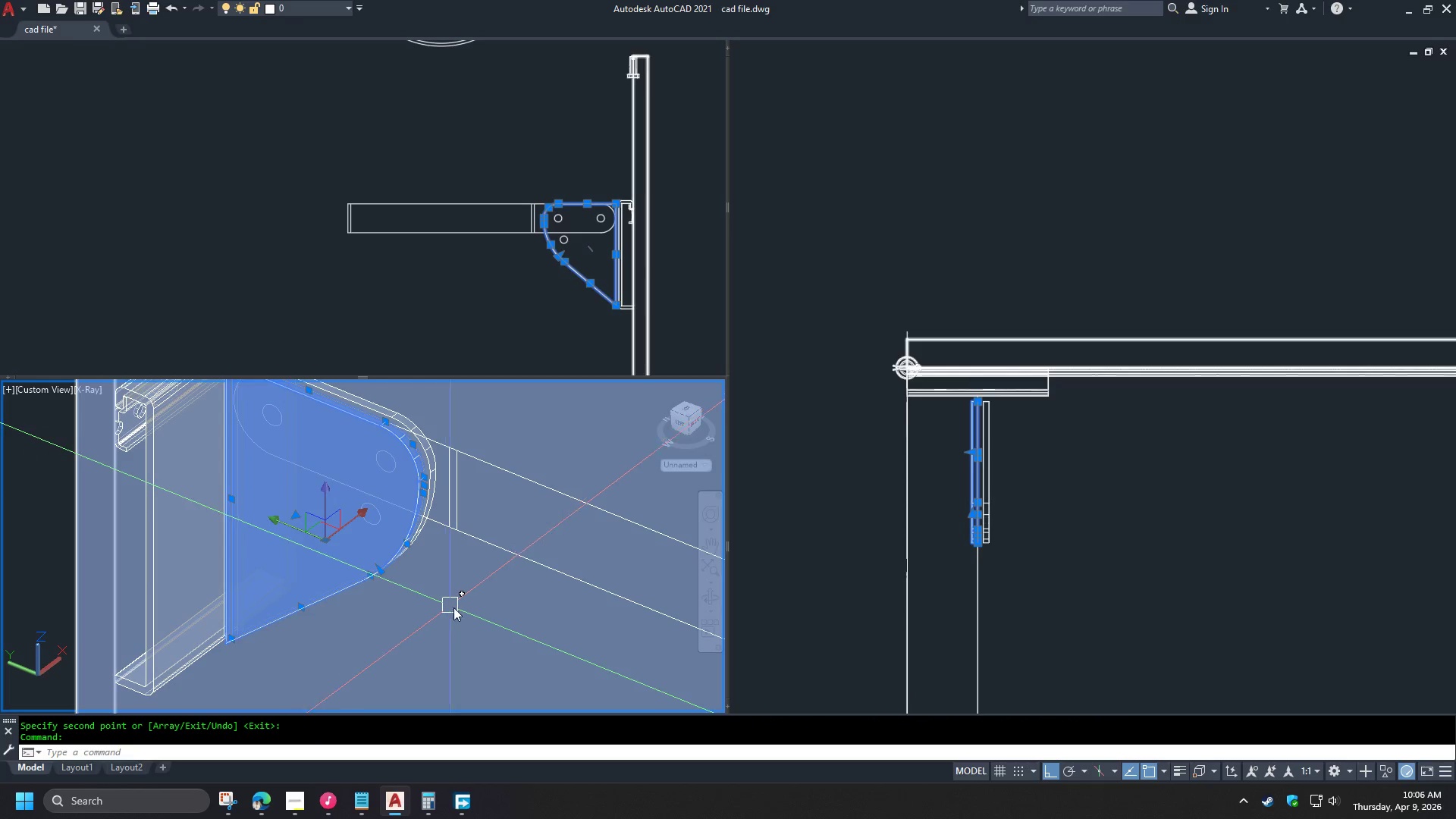 
key(M)
 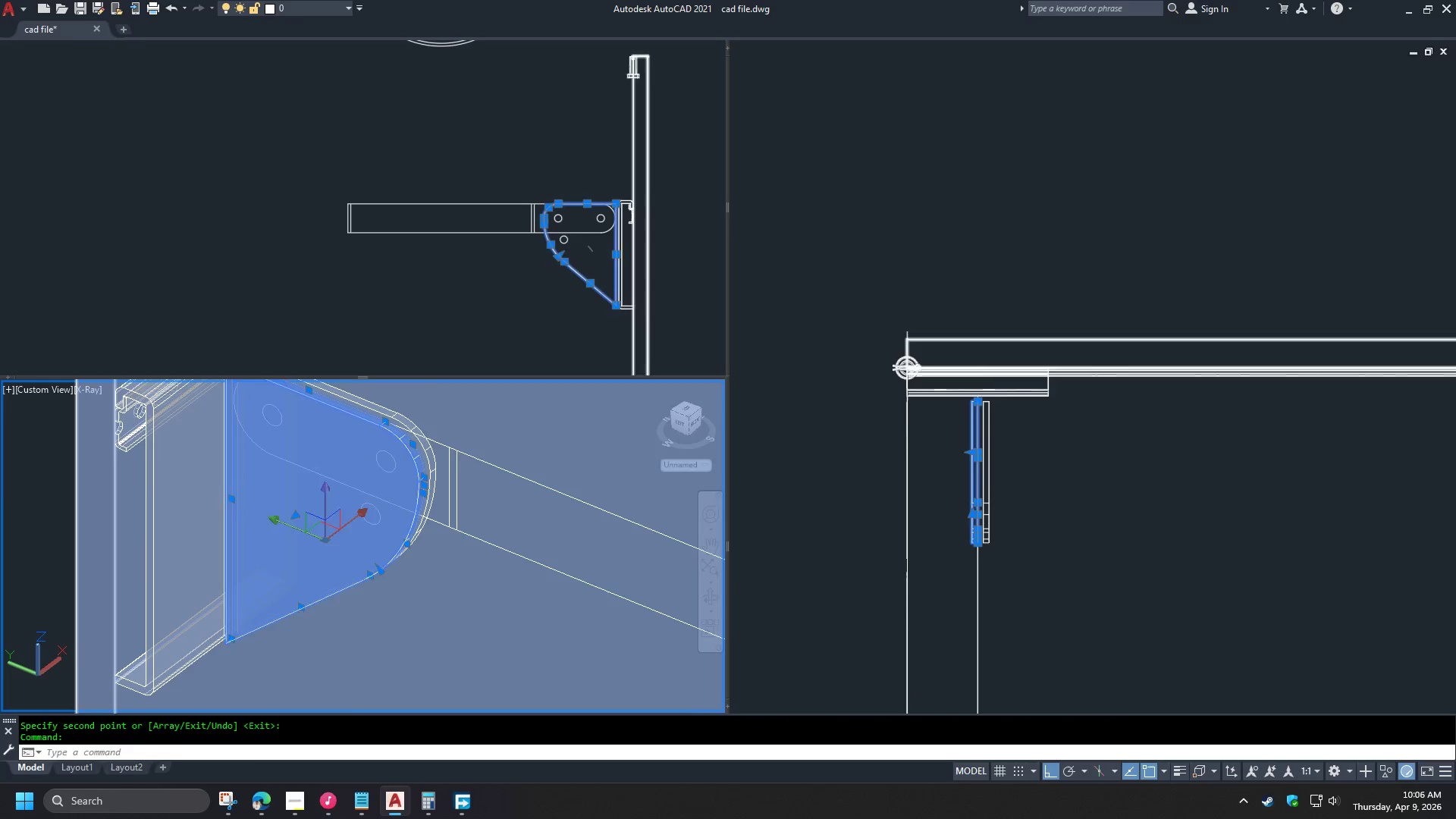 
key(Space)
 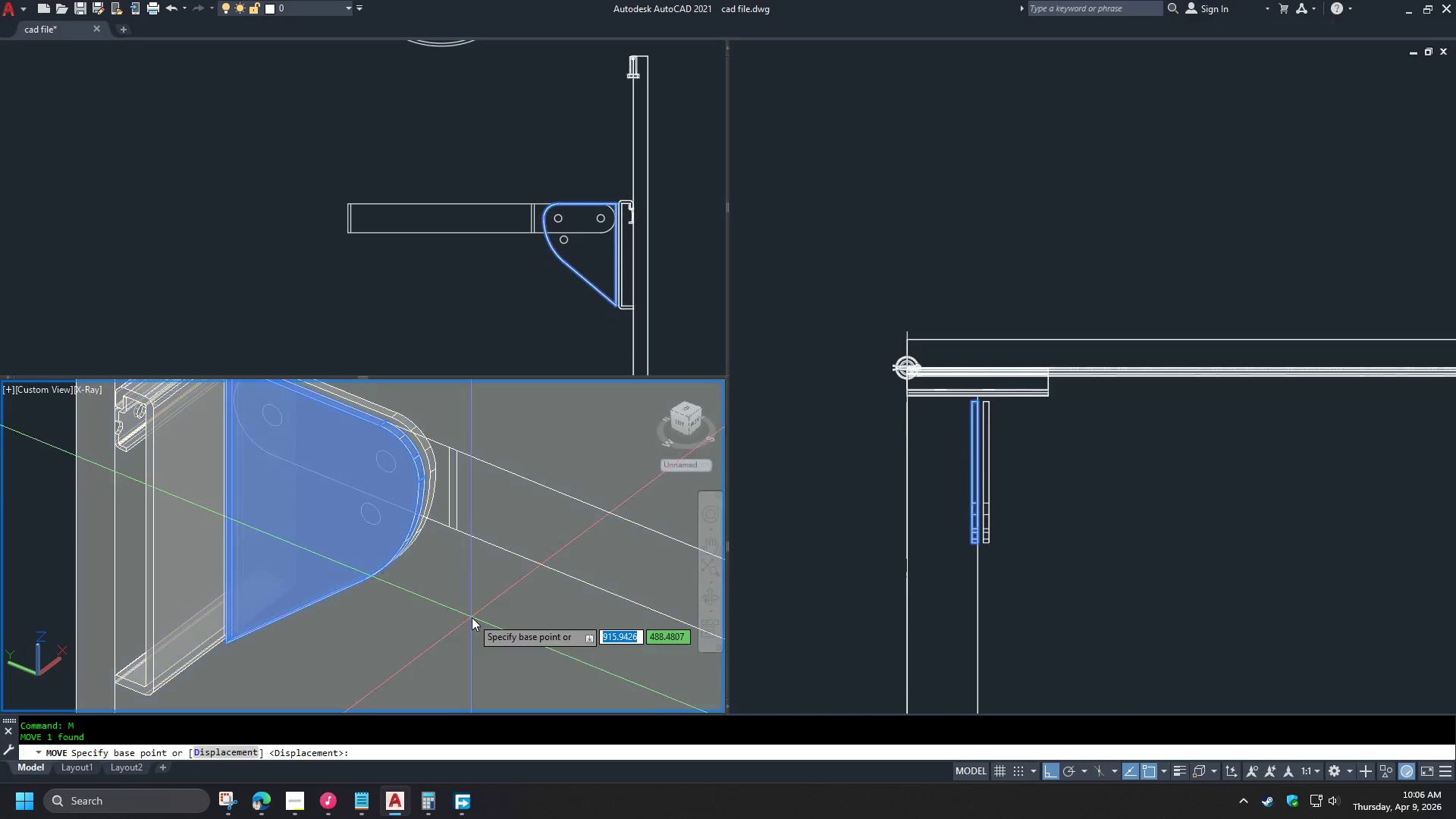 
left_click([472, 617])
 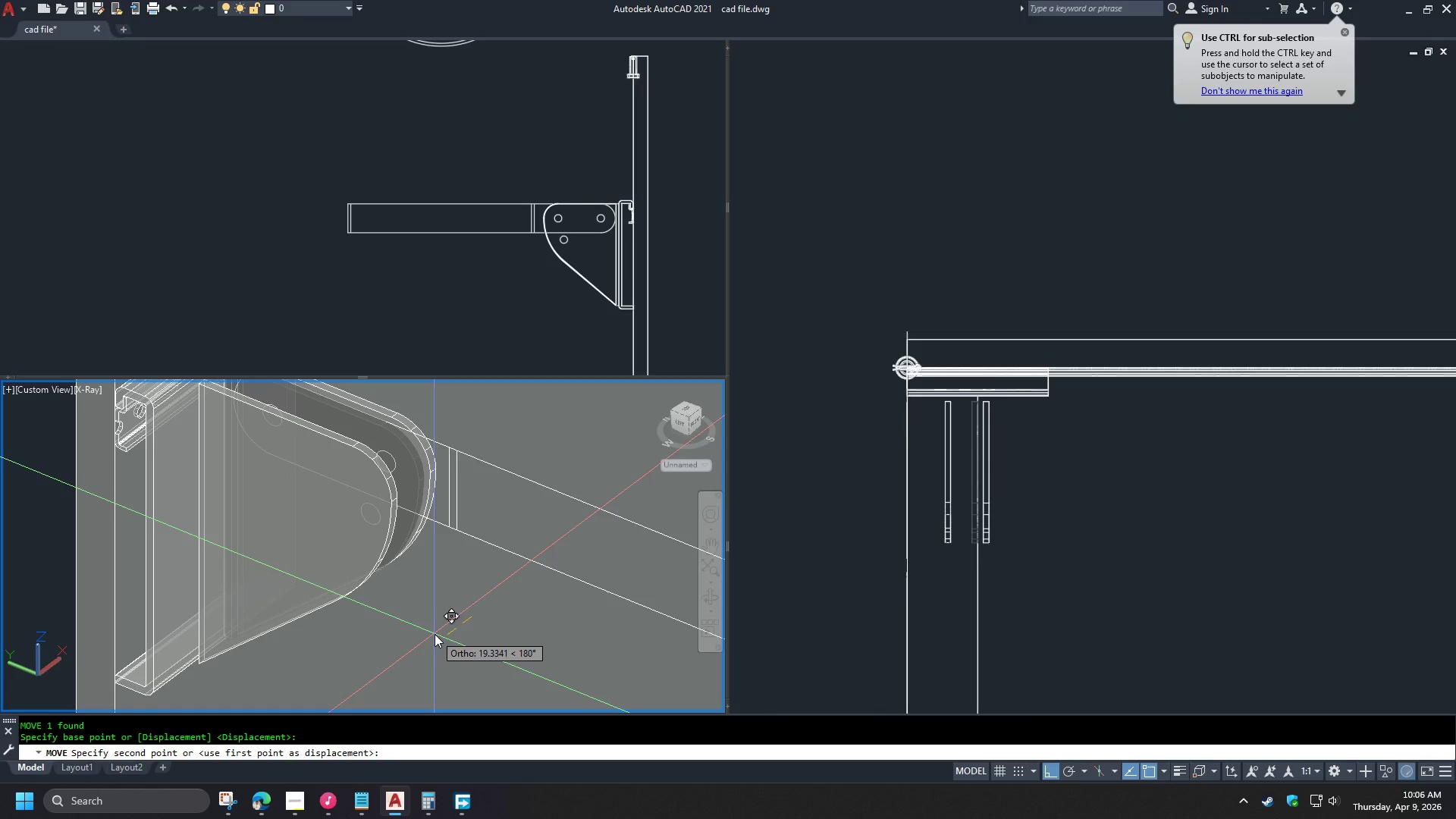 
key(4)
 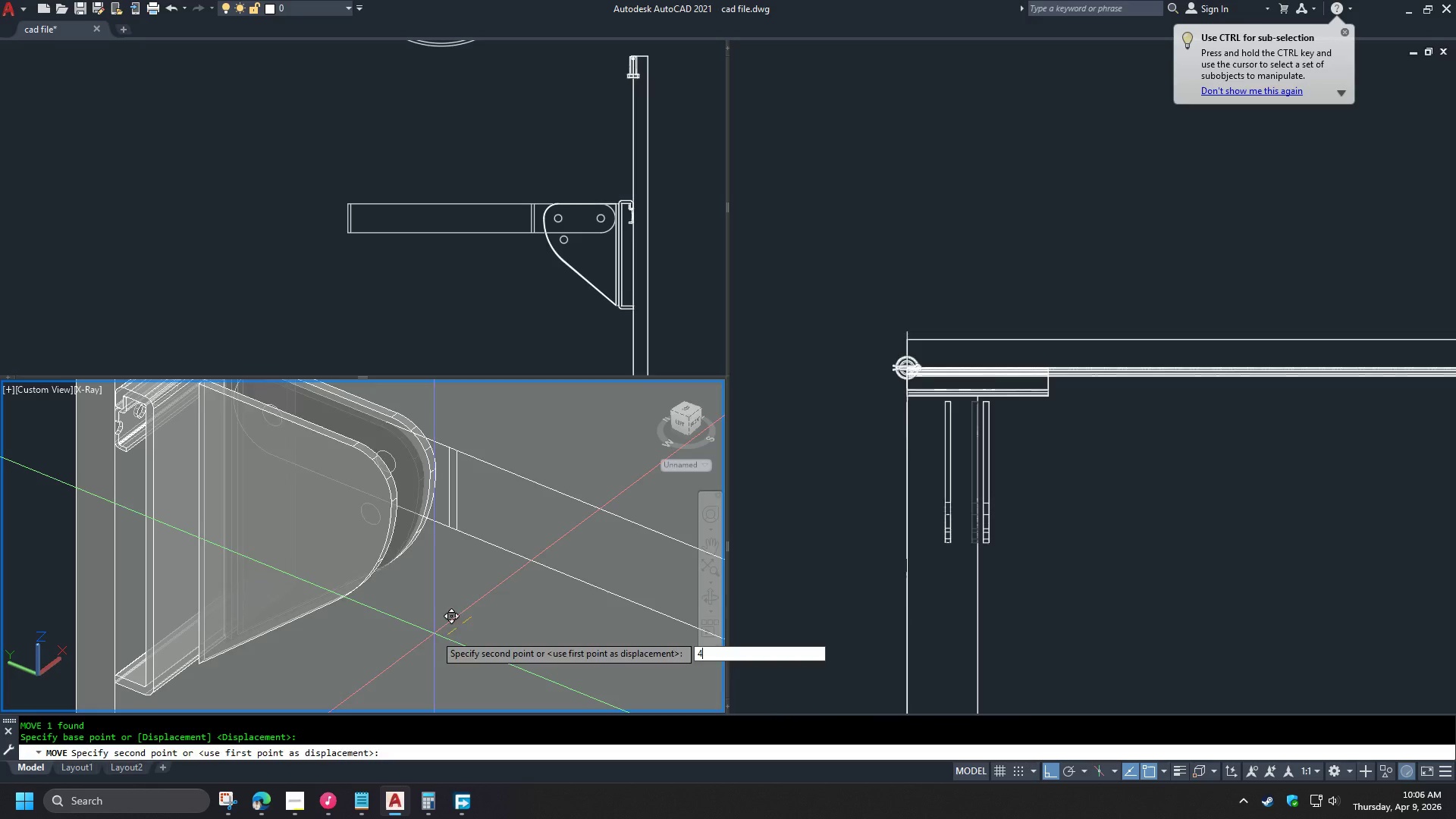 
key(Space)
 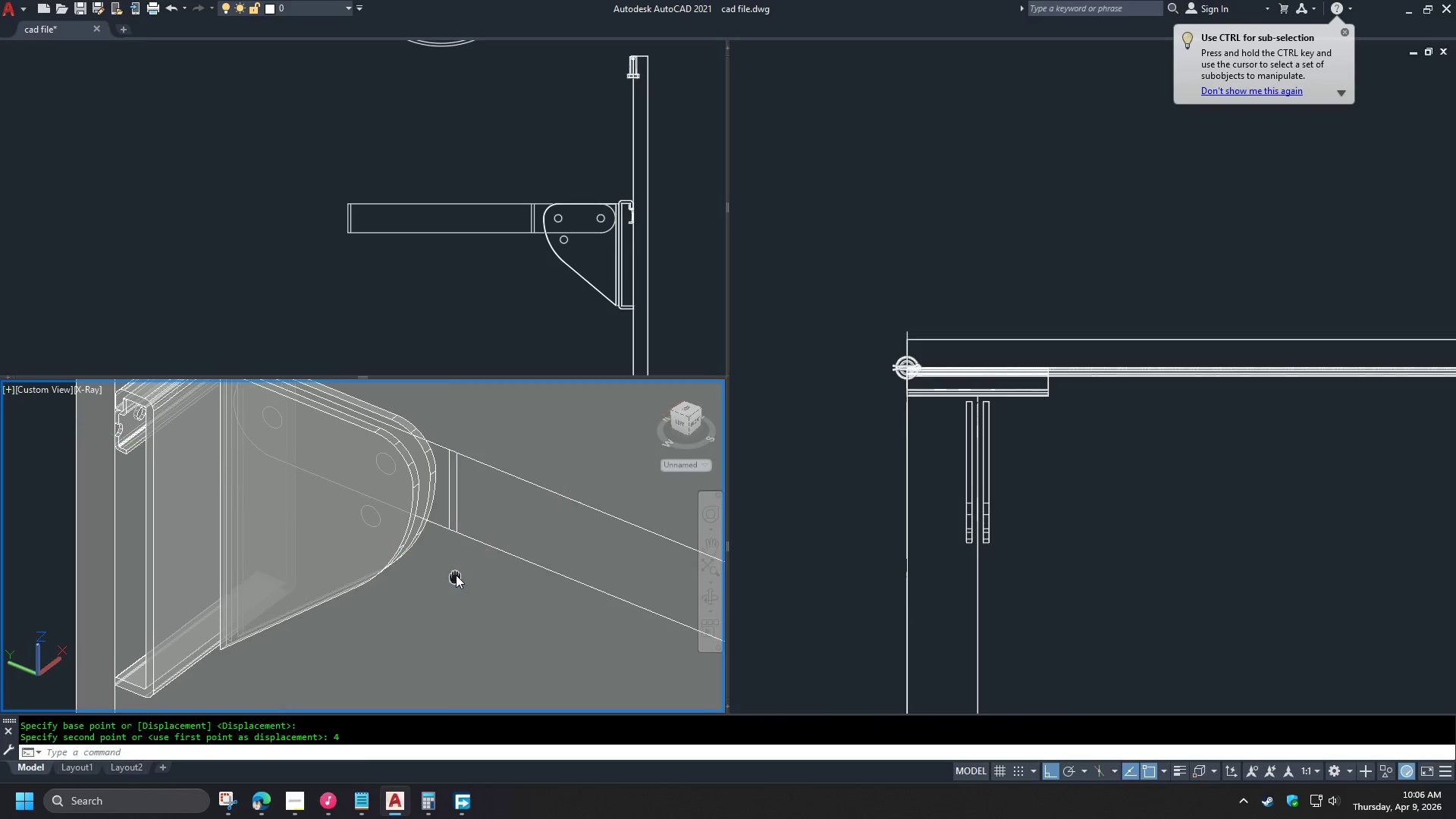 
hold_key(key=ShiftLeft, duration=1.5)
 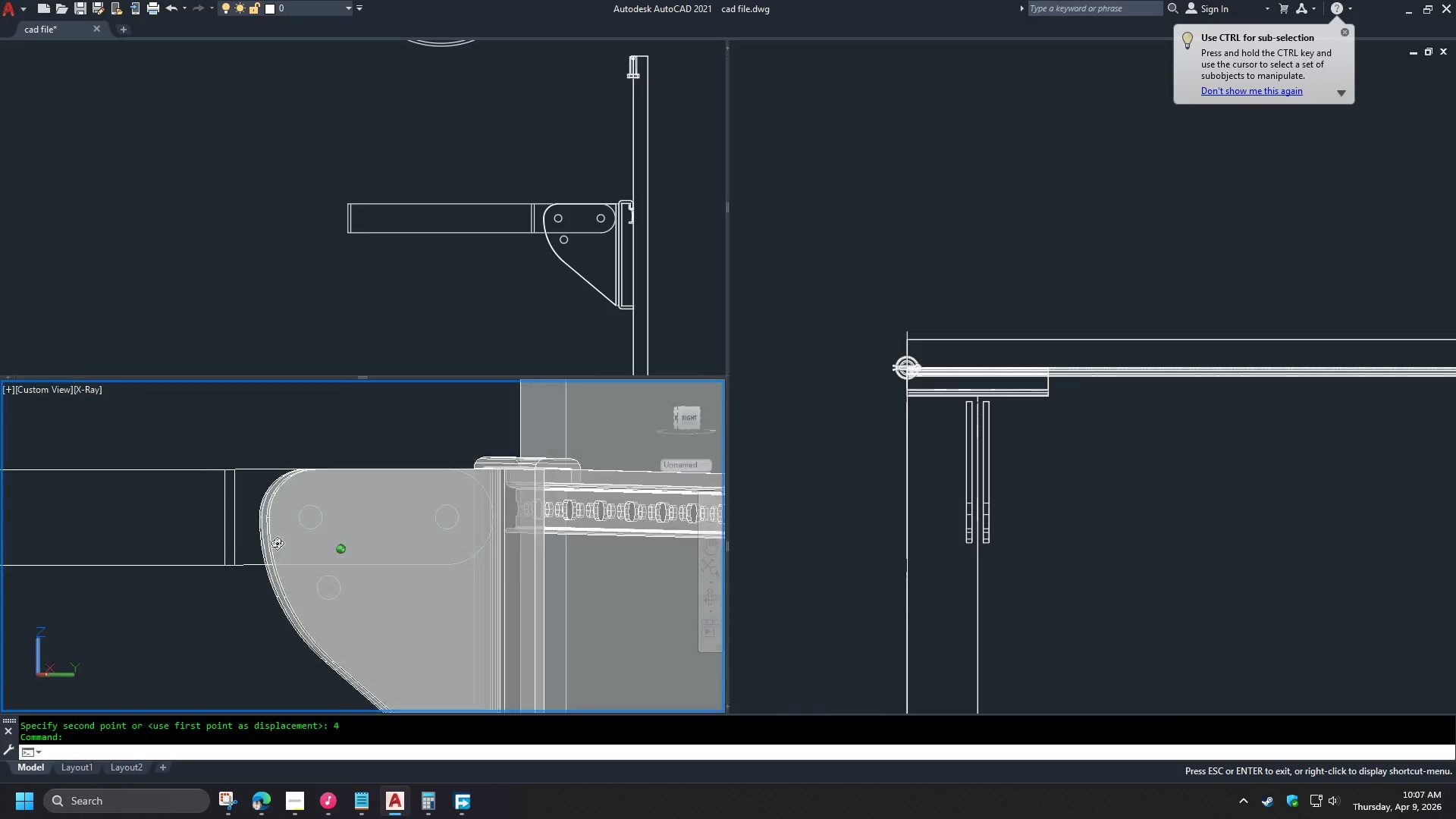 
hold_key(key=ShiftLeft, duration=1.53)
 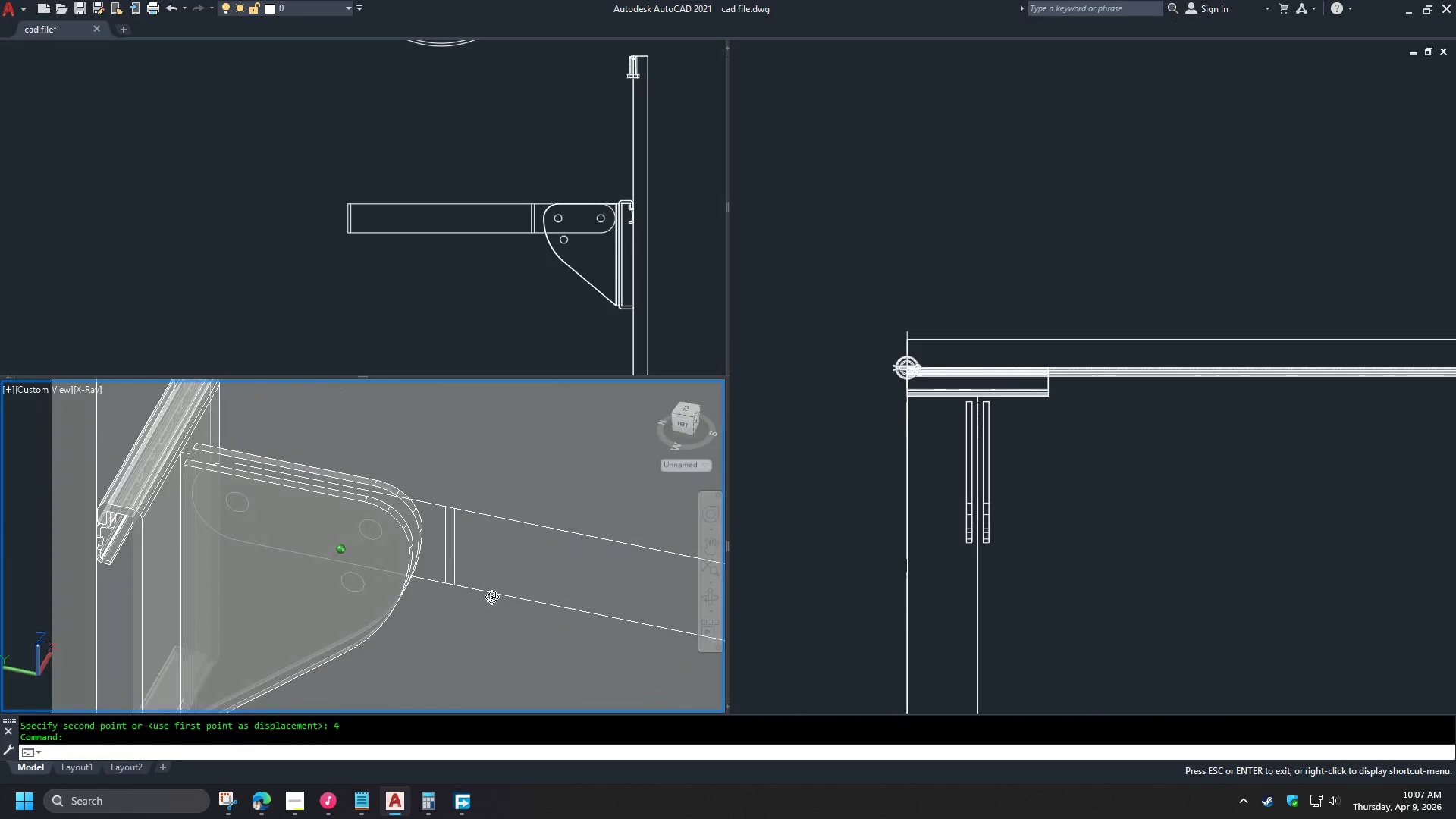 
hold_key(key=ShiftLeft, duration=1.09)
 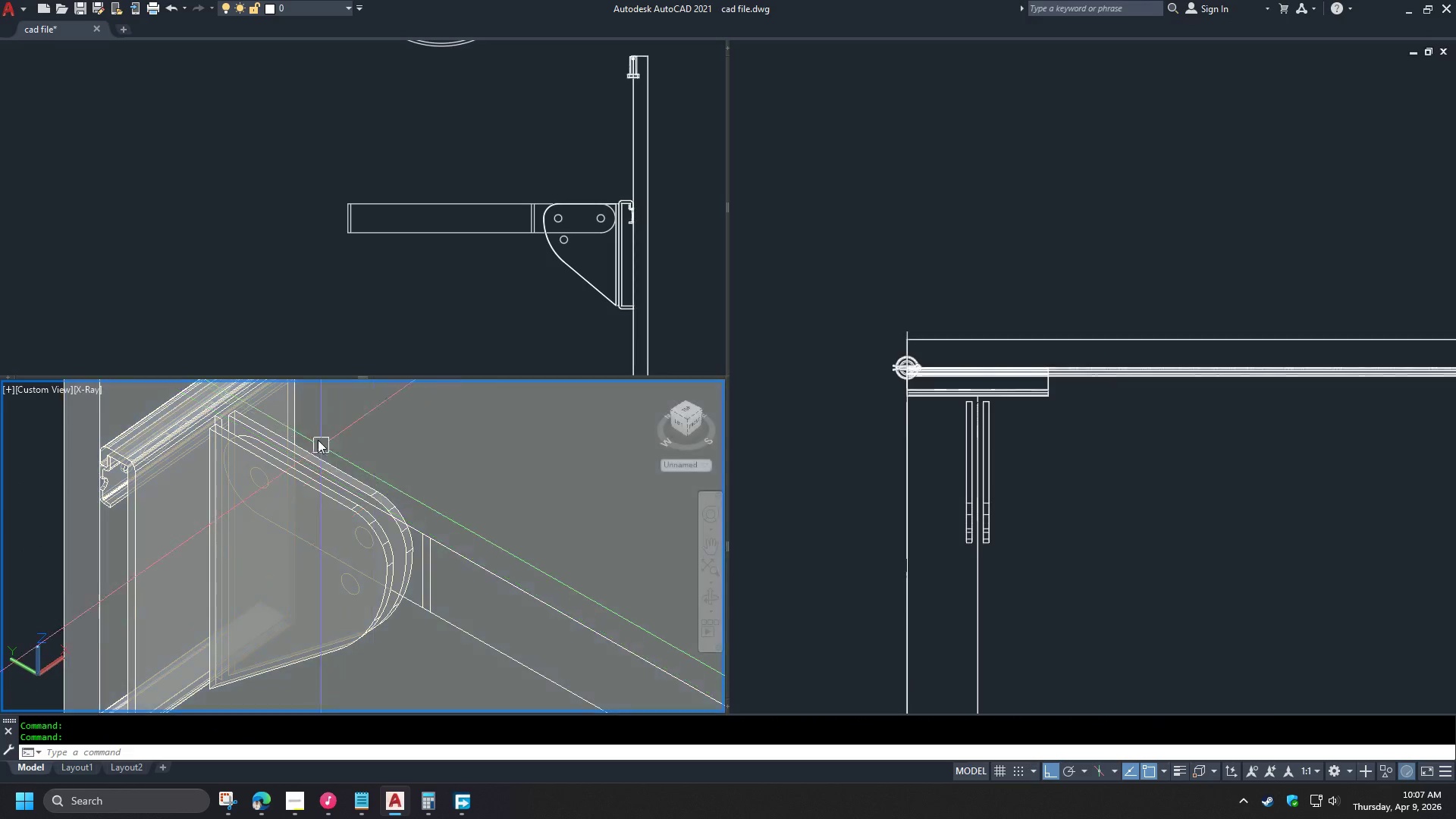 
scroll: coordinate [334, 456], scroll_direction: up, amount: 2.0
 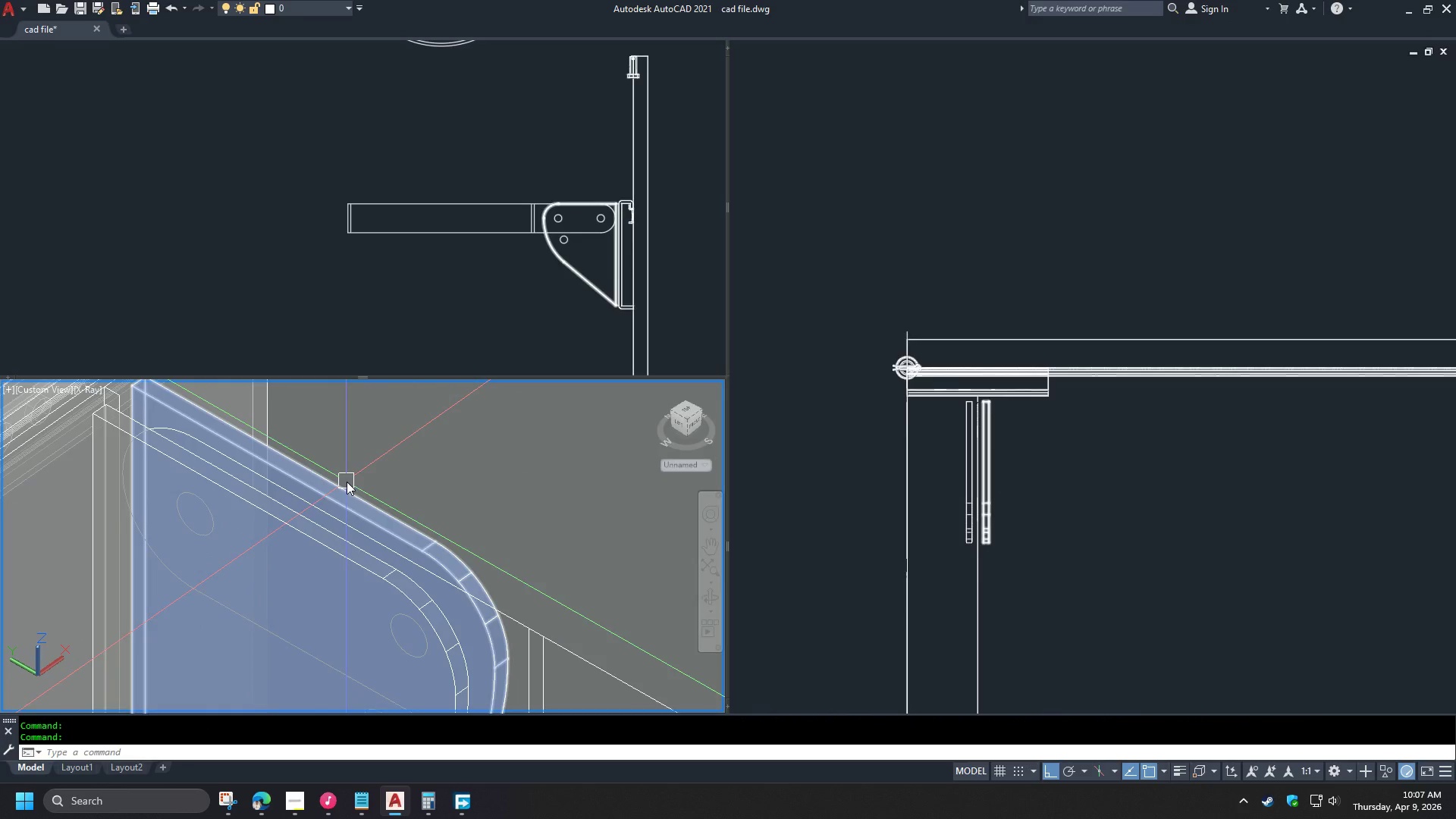 
left_click([347, 482])
 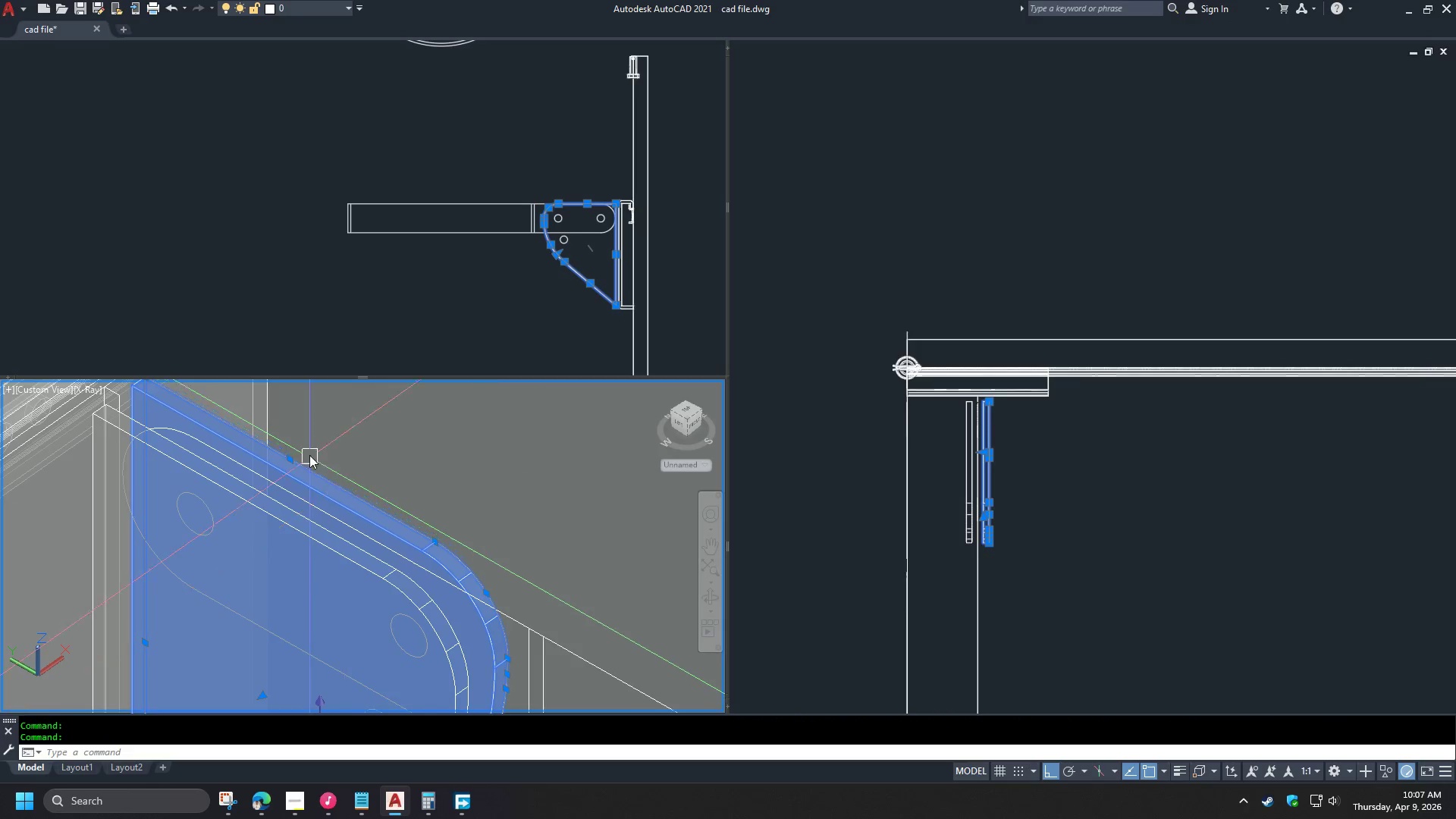 
scroll: coordinate [318, 441], scroll_direction: down, amount: 2.0
 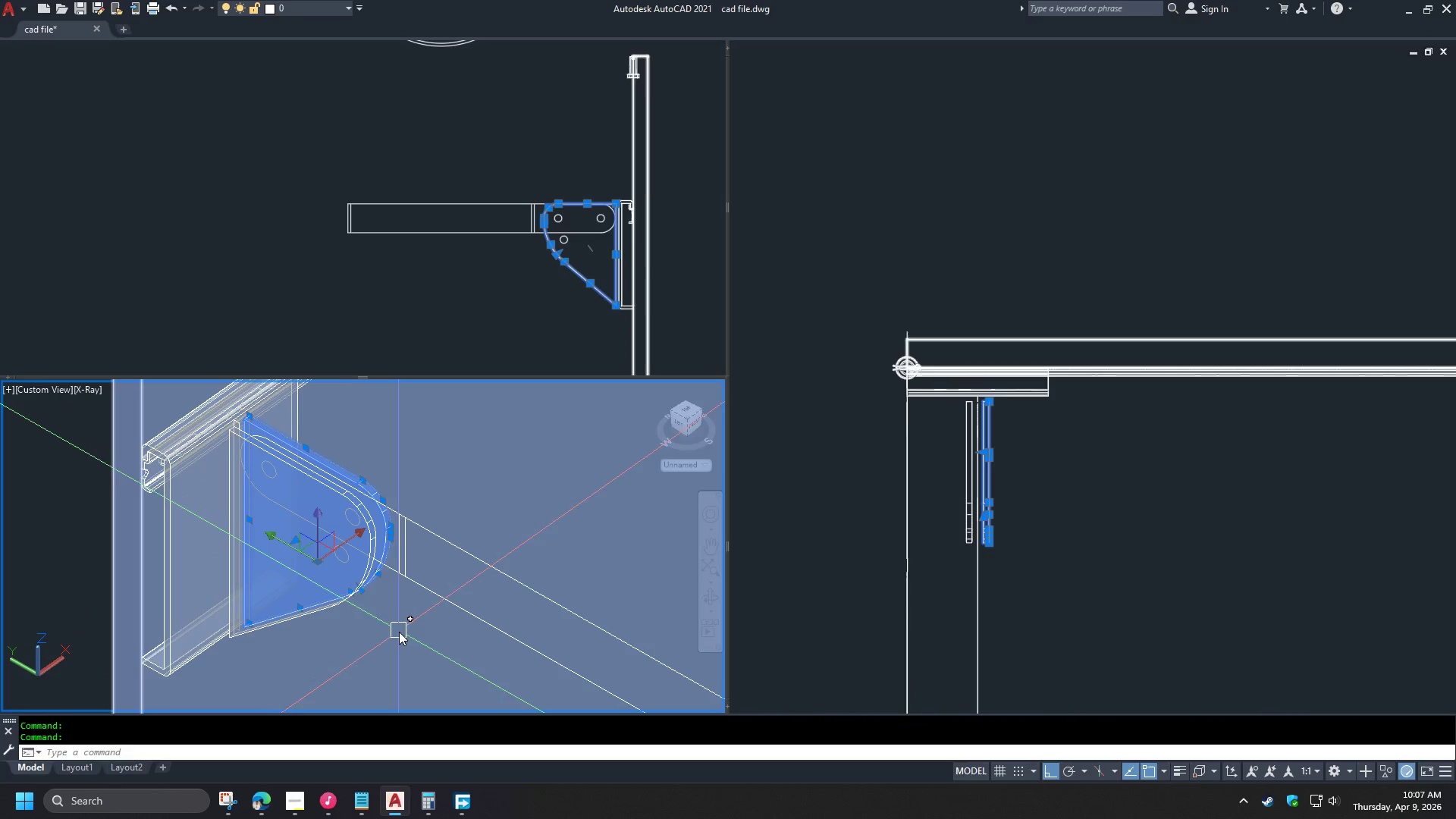 
key(M)
 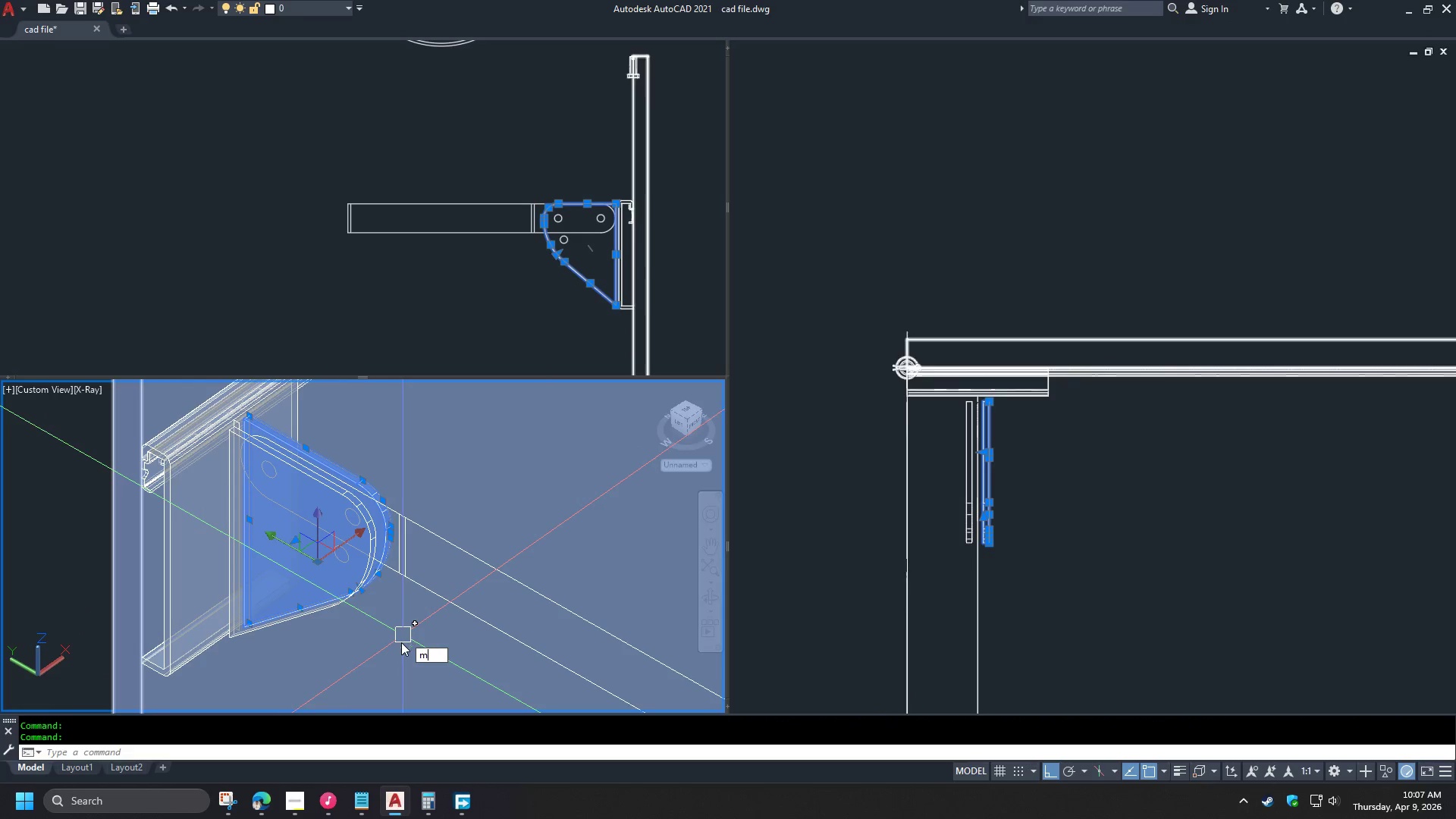 
key(Space)
 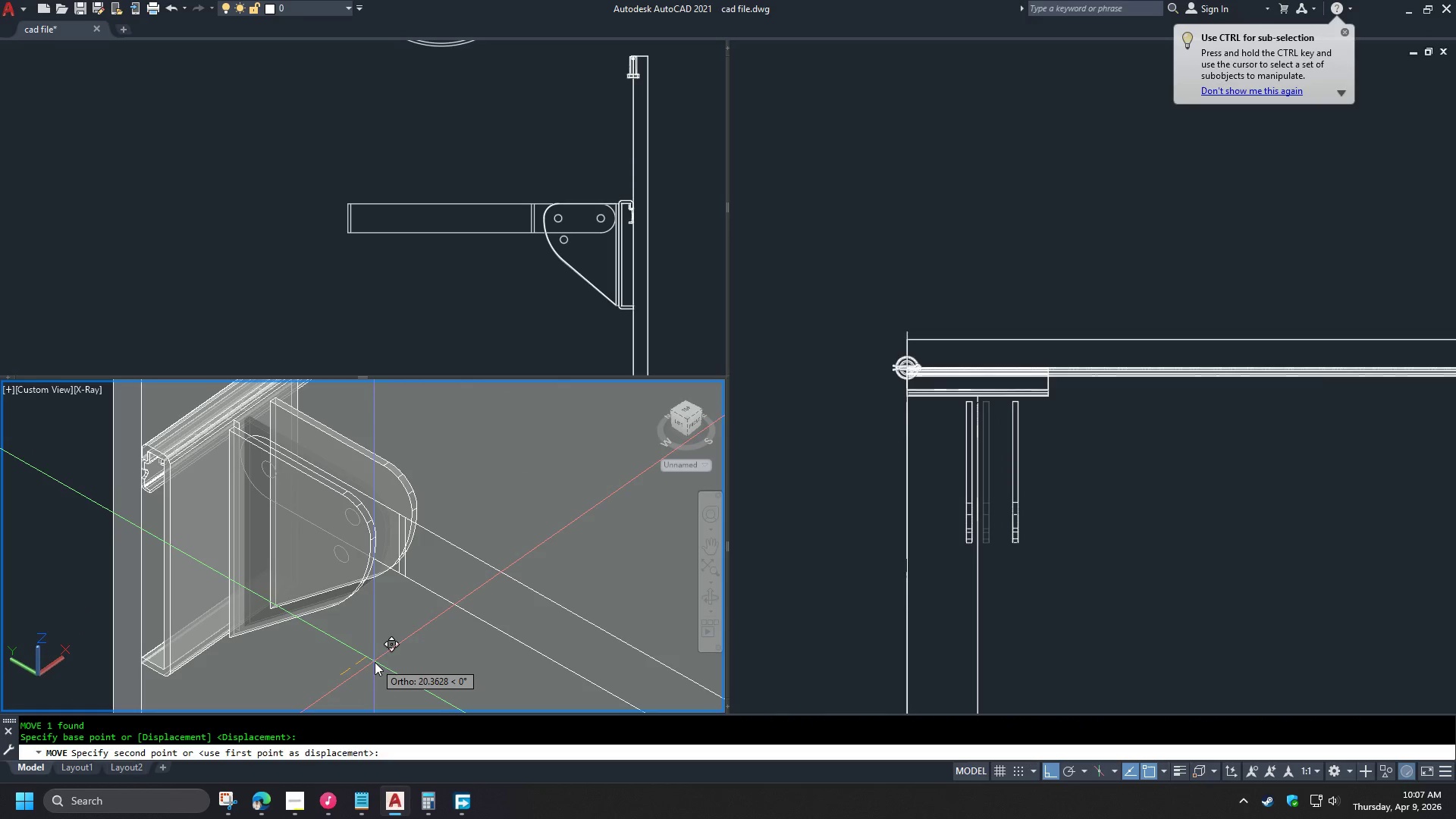 
key(NumpadDecimal)
 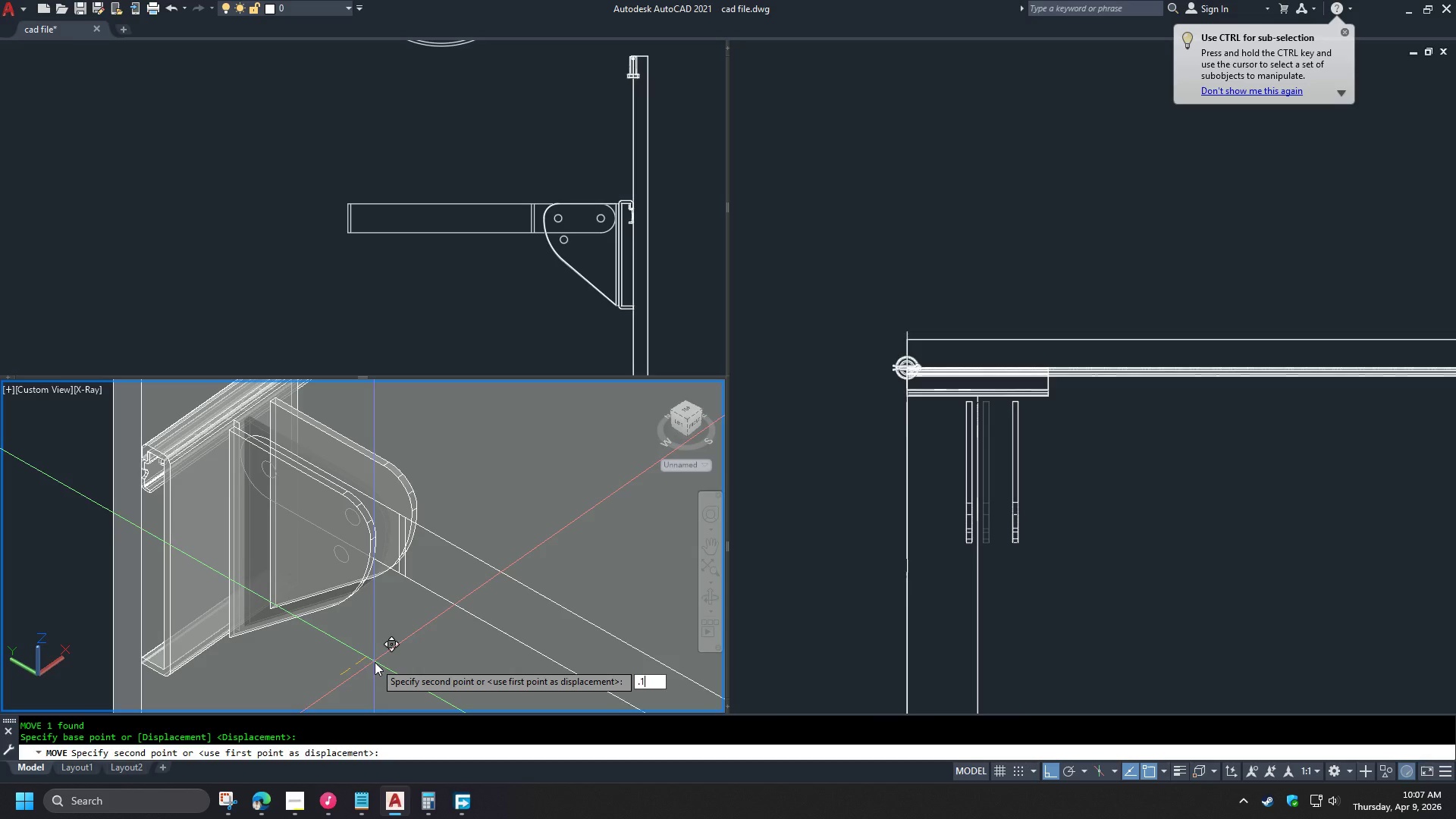 
key(Numpad1)
 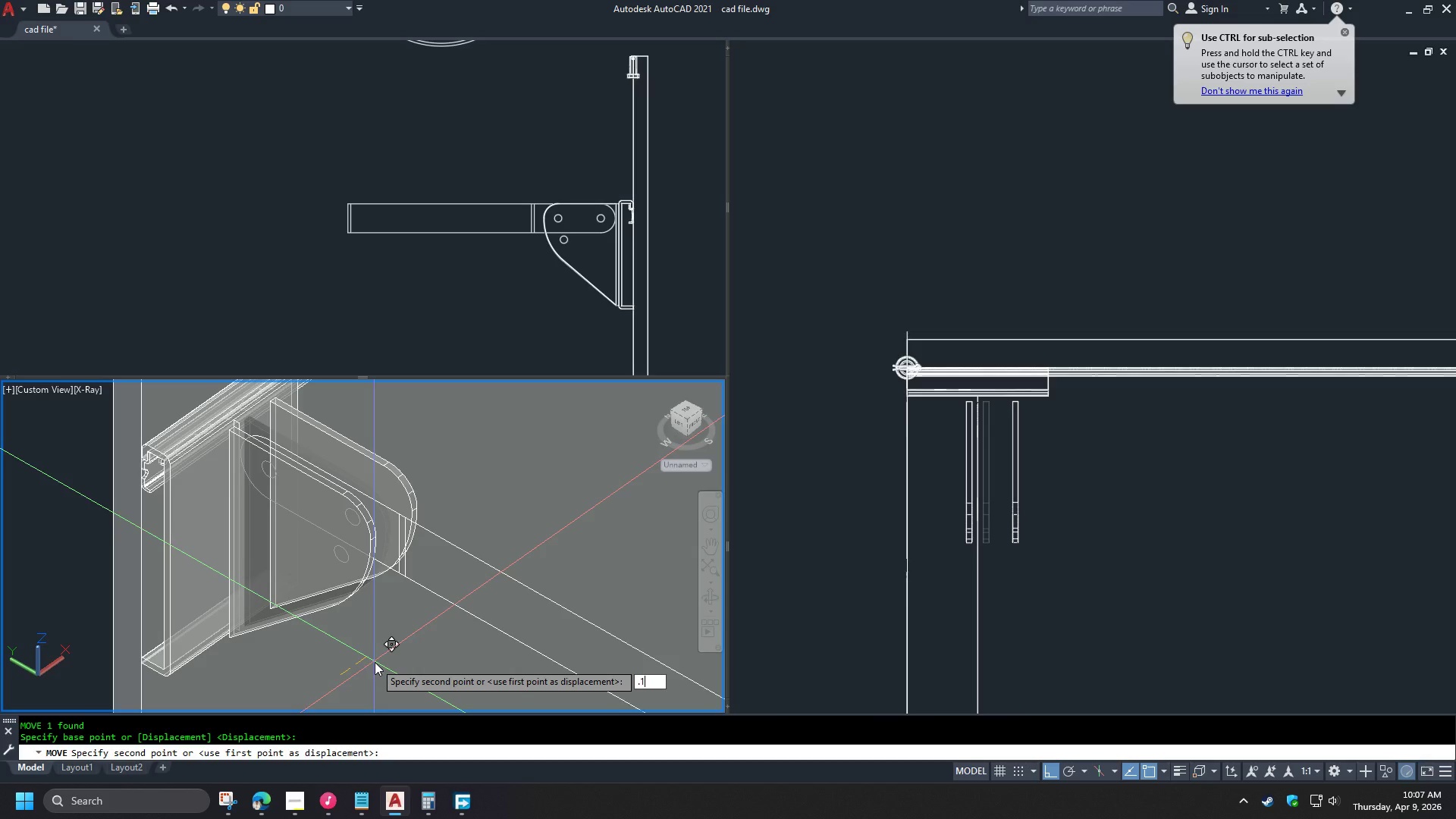 
key(NumpadEnter)
 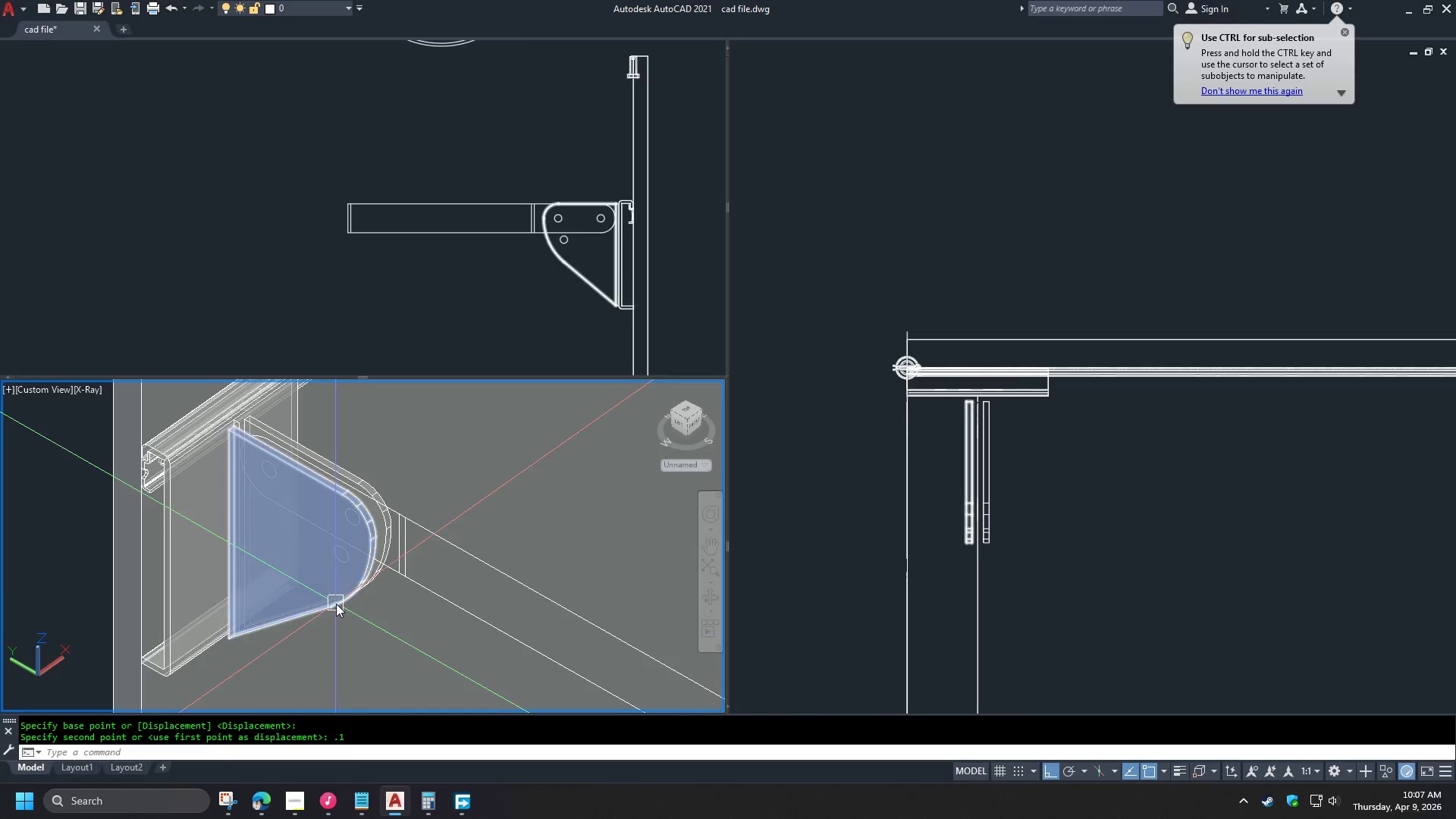 
left_click([336, 604])
 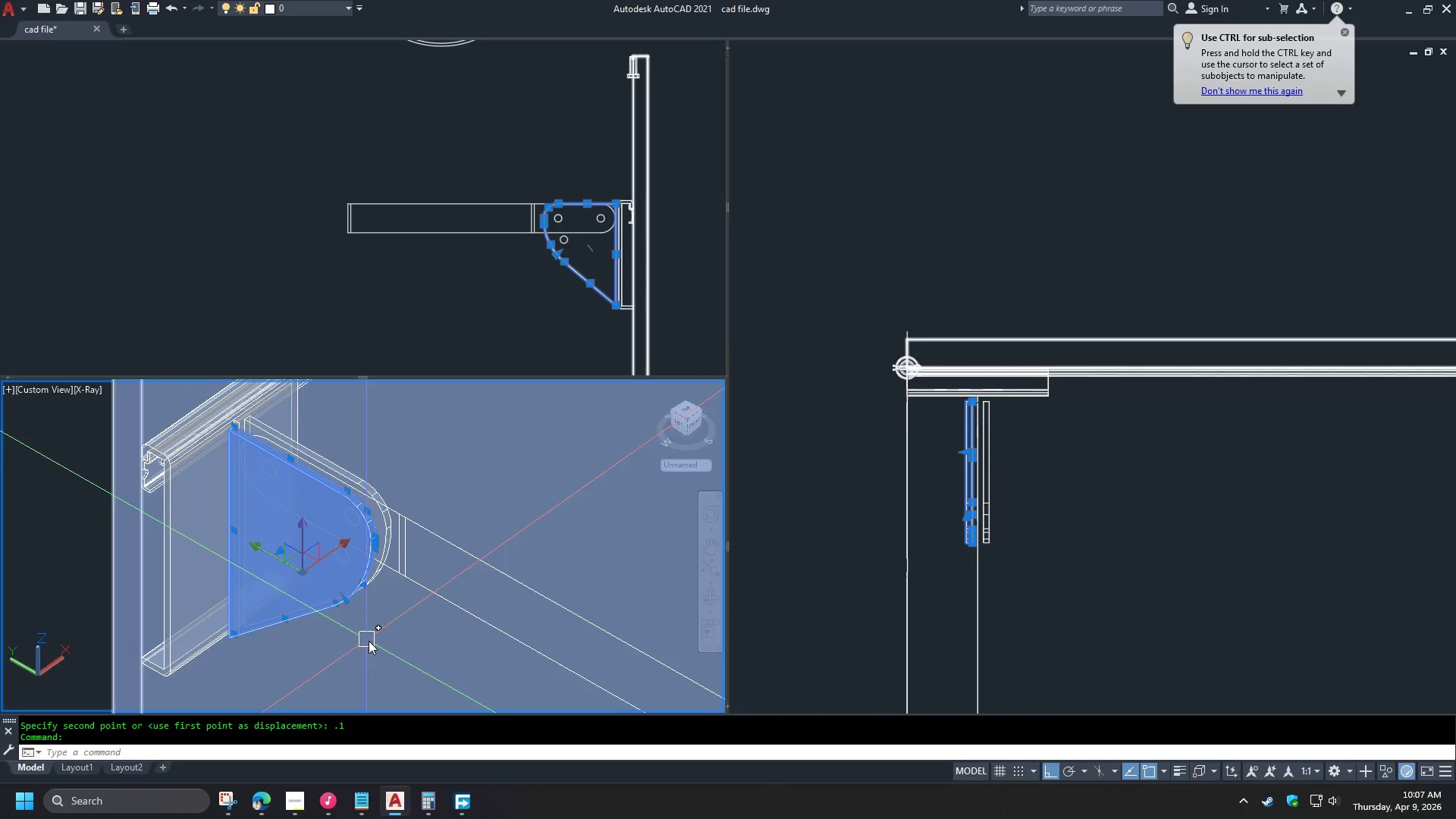 
key(Space)
 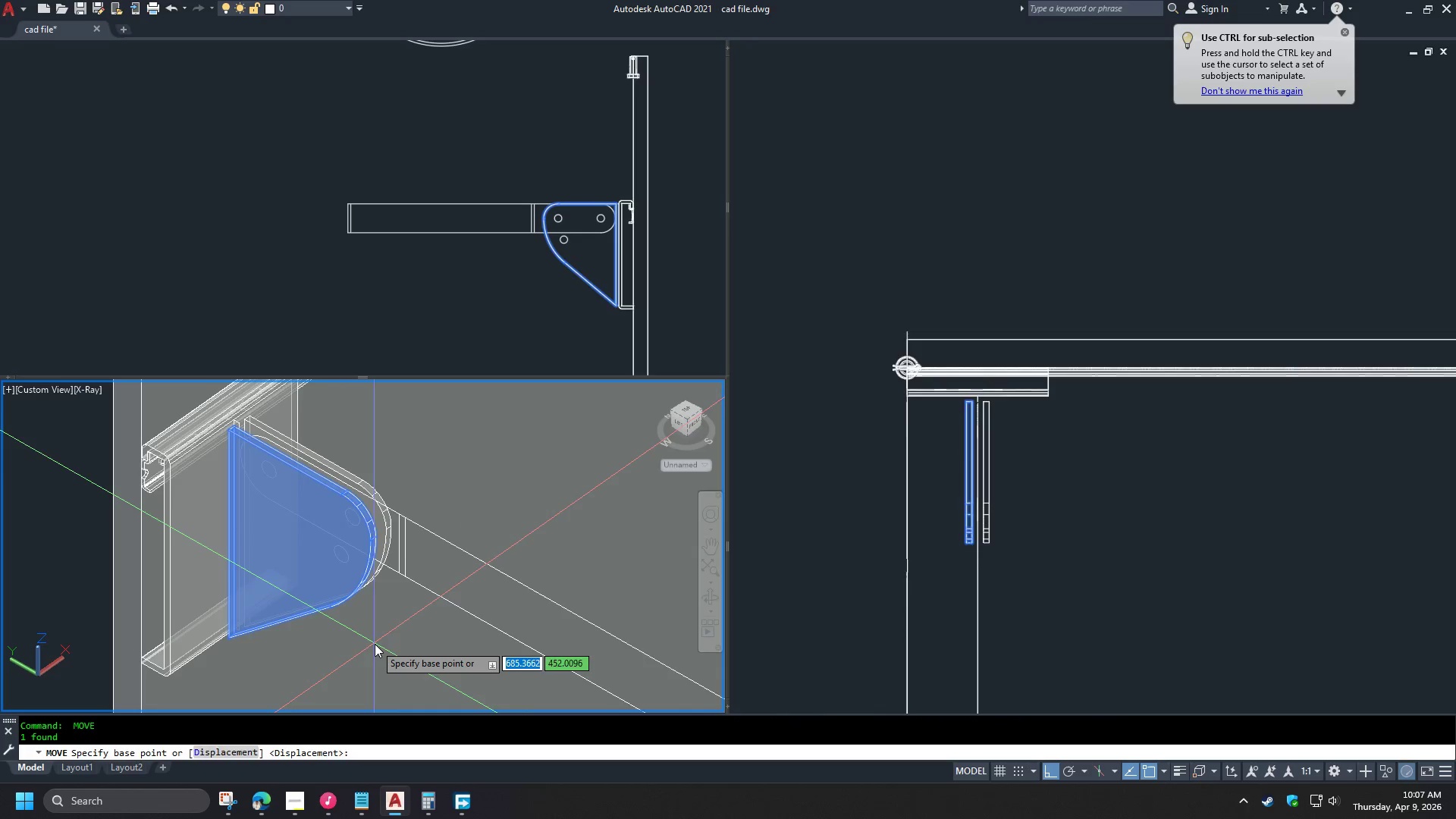 
left_click([375, 644])
 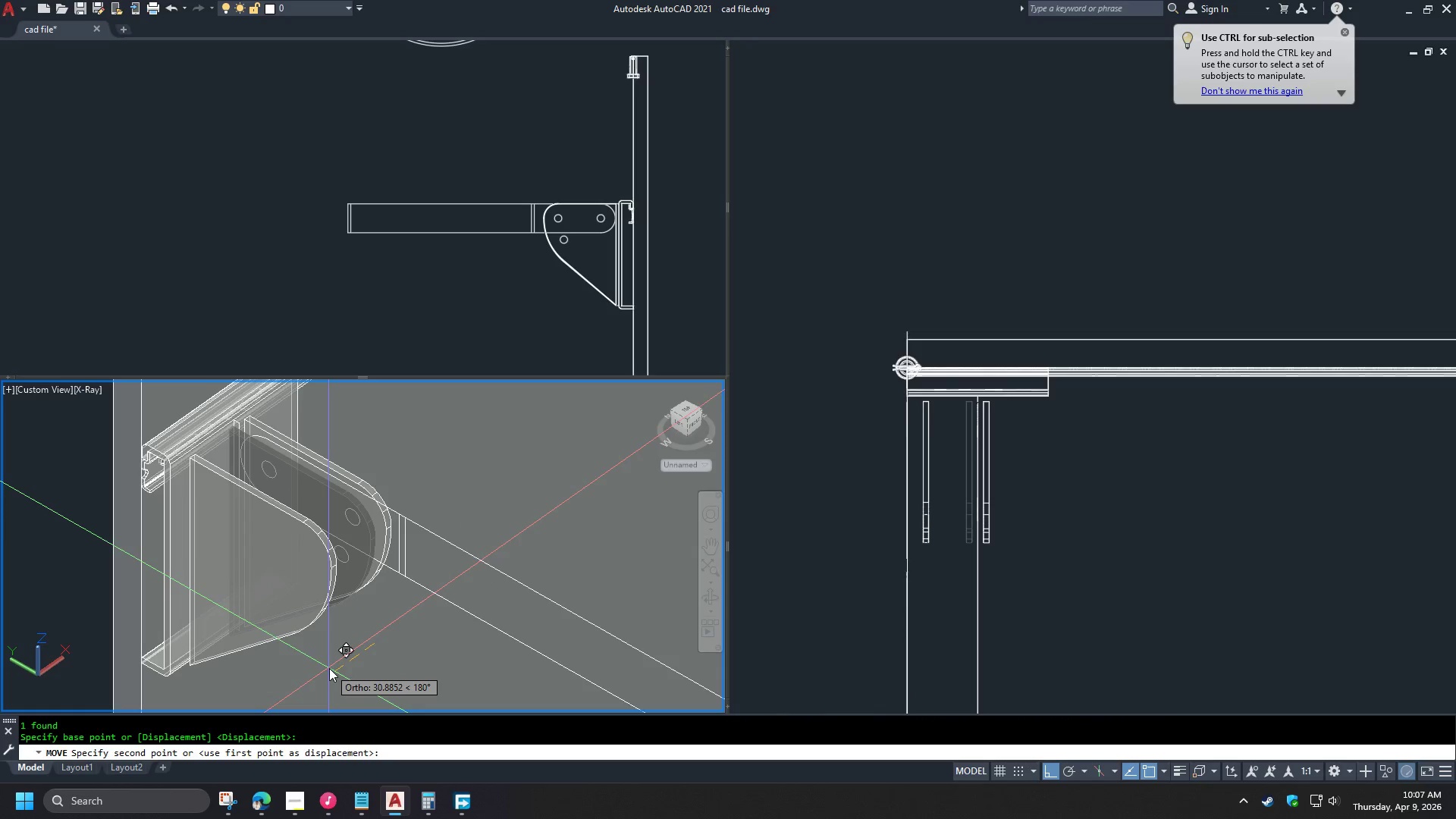 
key(NumpadDecimal)
 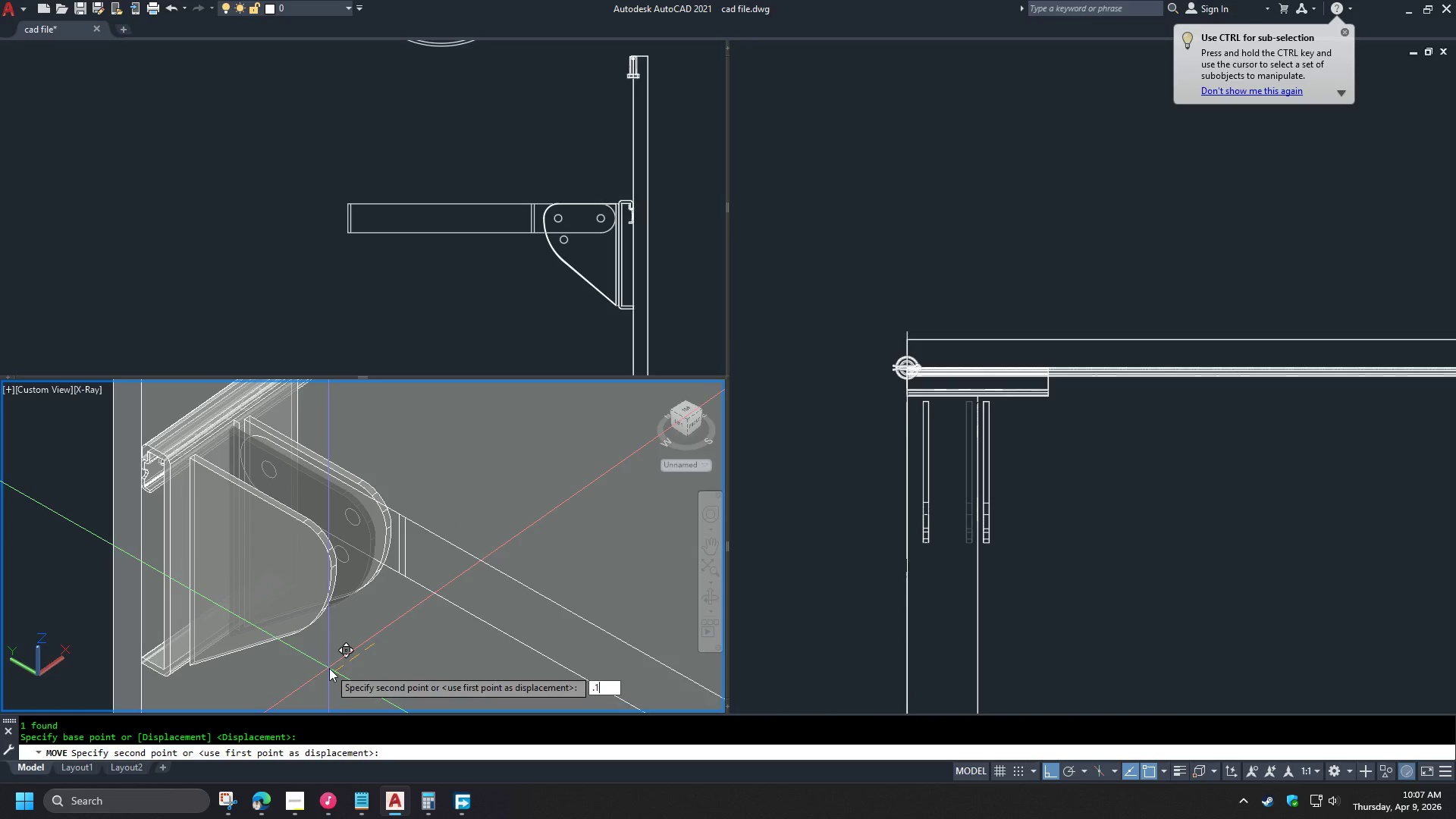 
key(Numpad1)
 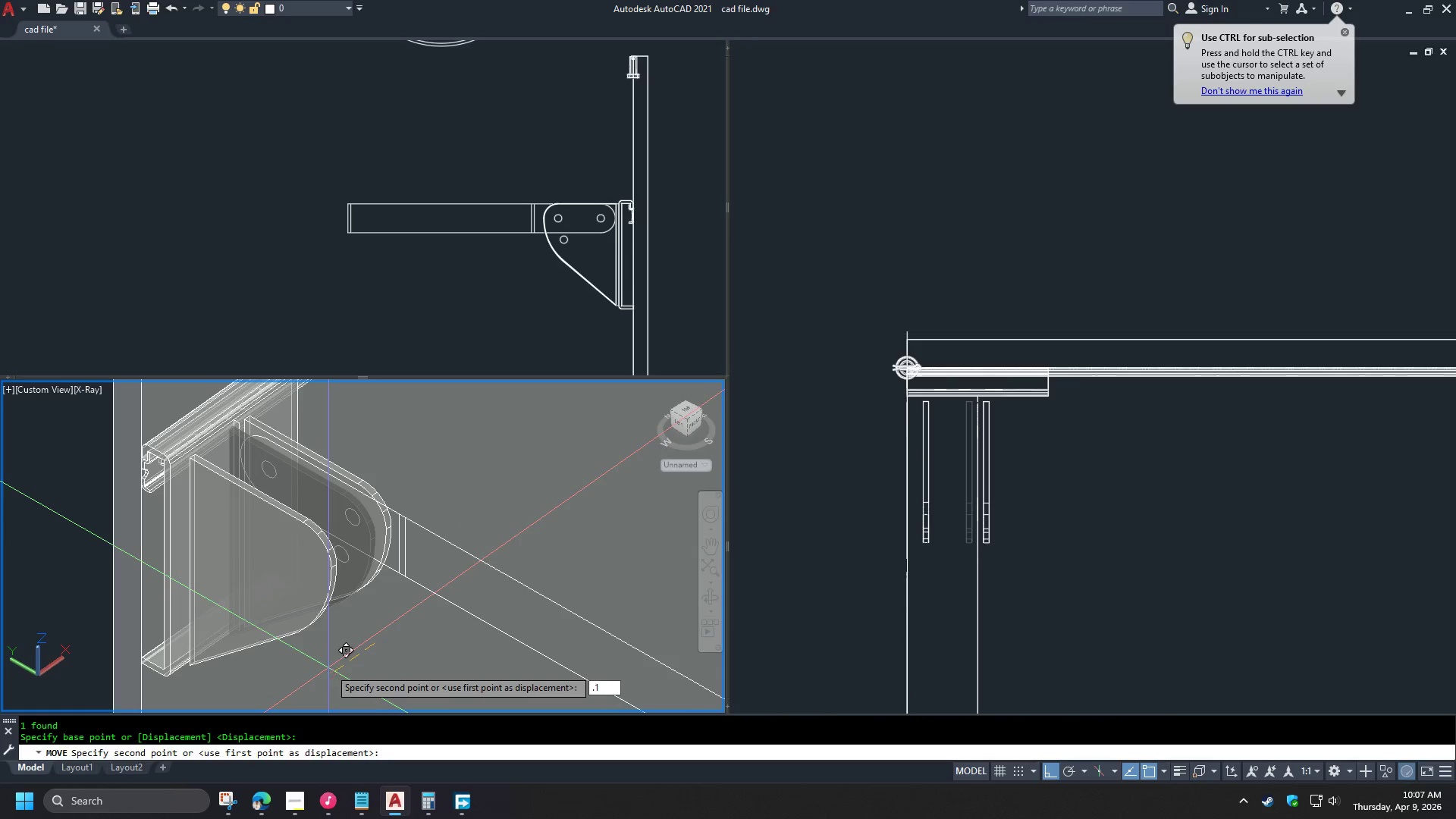 
key(NumpadEnter)
 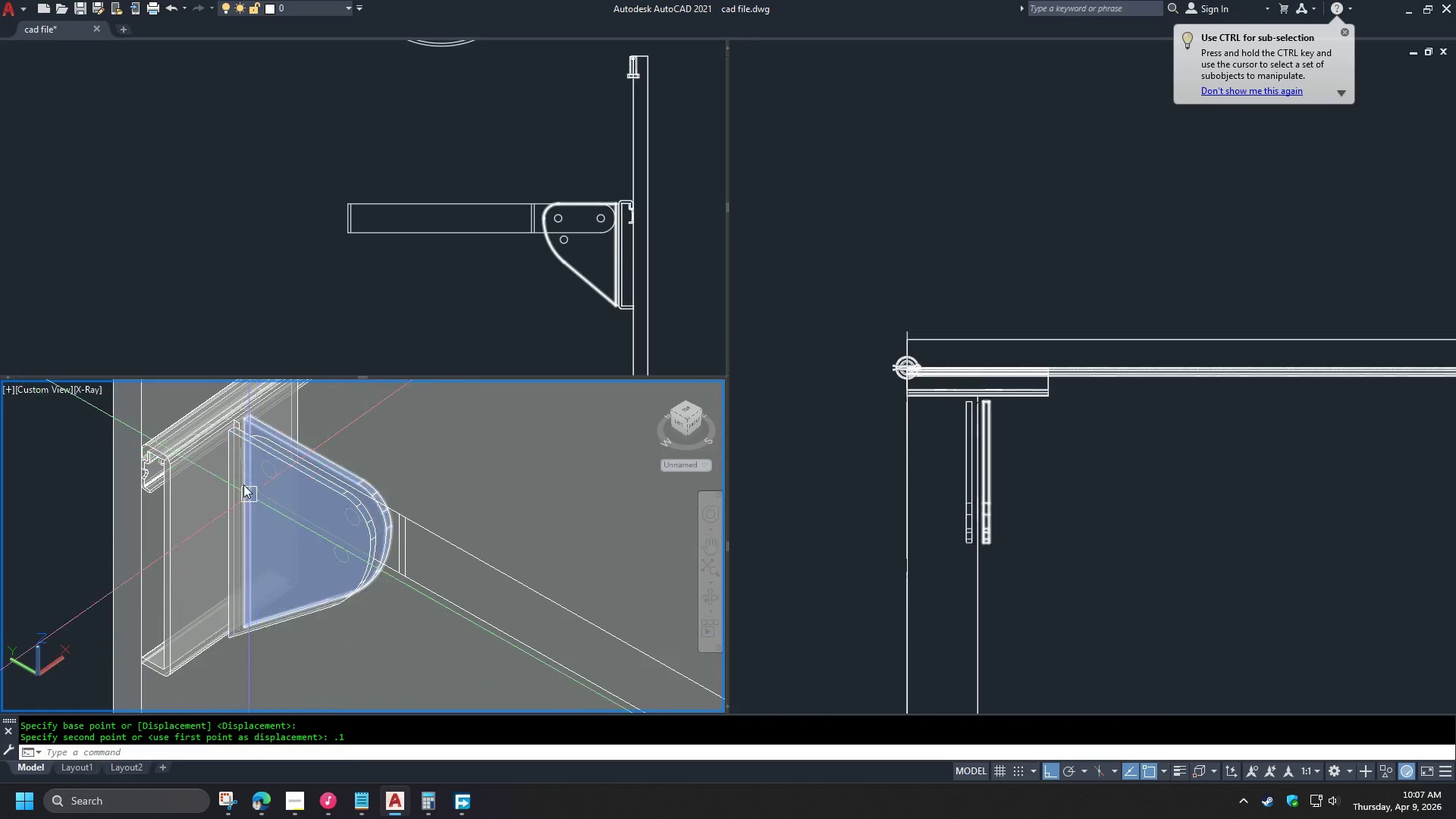 
scroll: coordinate [228, 422], scroll_direction: up, amount: 5.0
 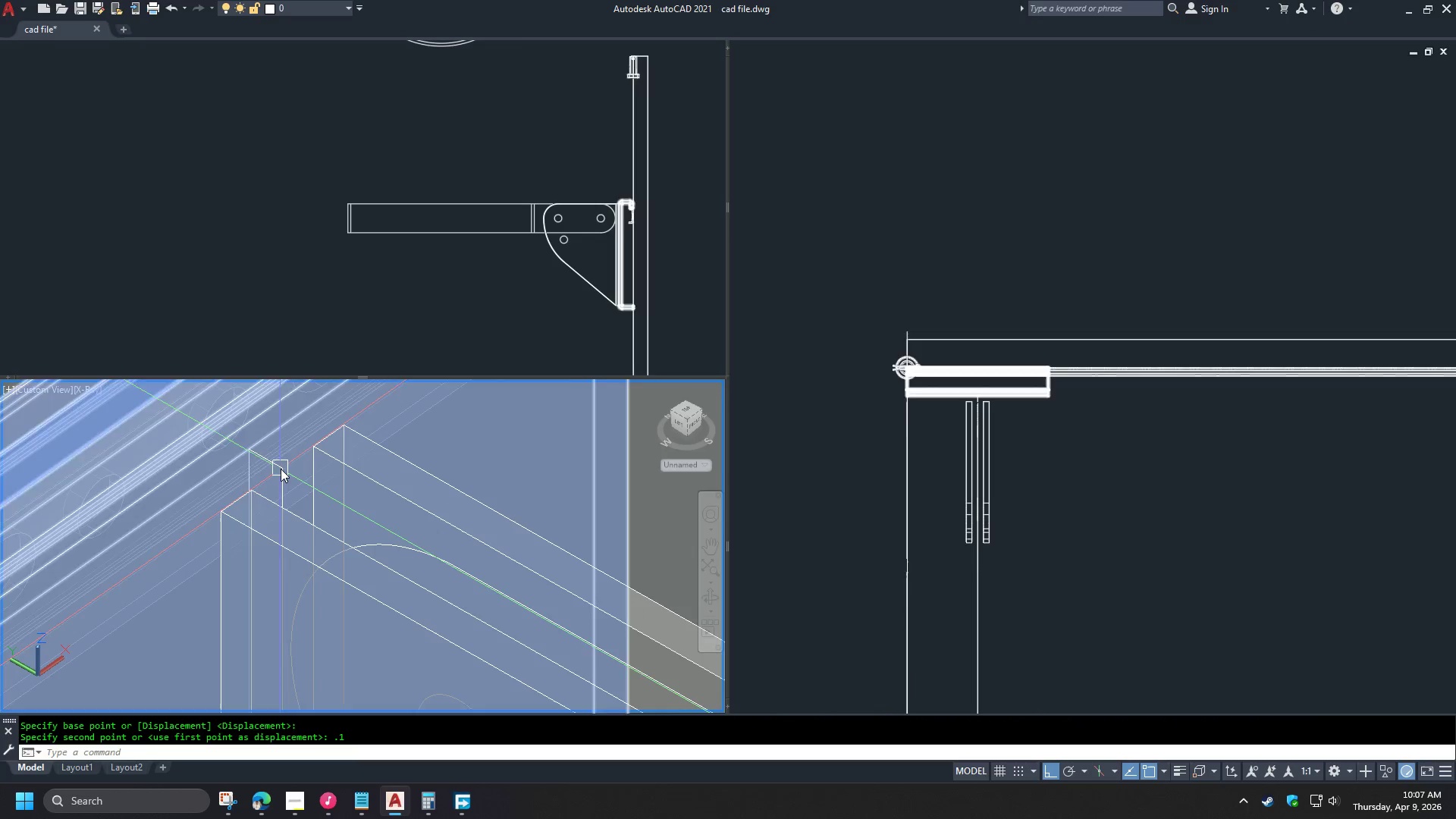 
type(ex)
 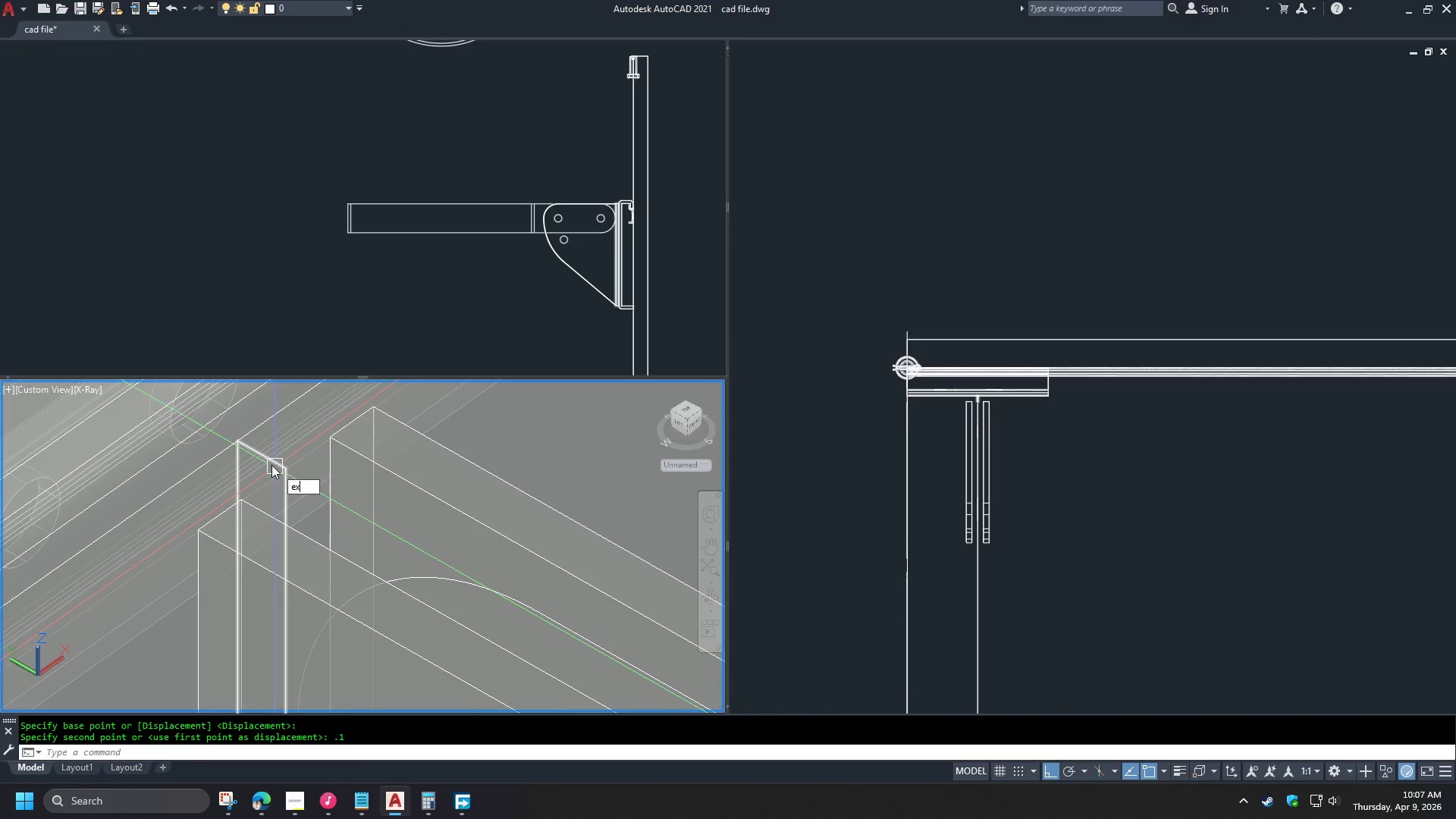 
scroll: coordinate [275, 469], scroll_direction: up, amount: 1.0
 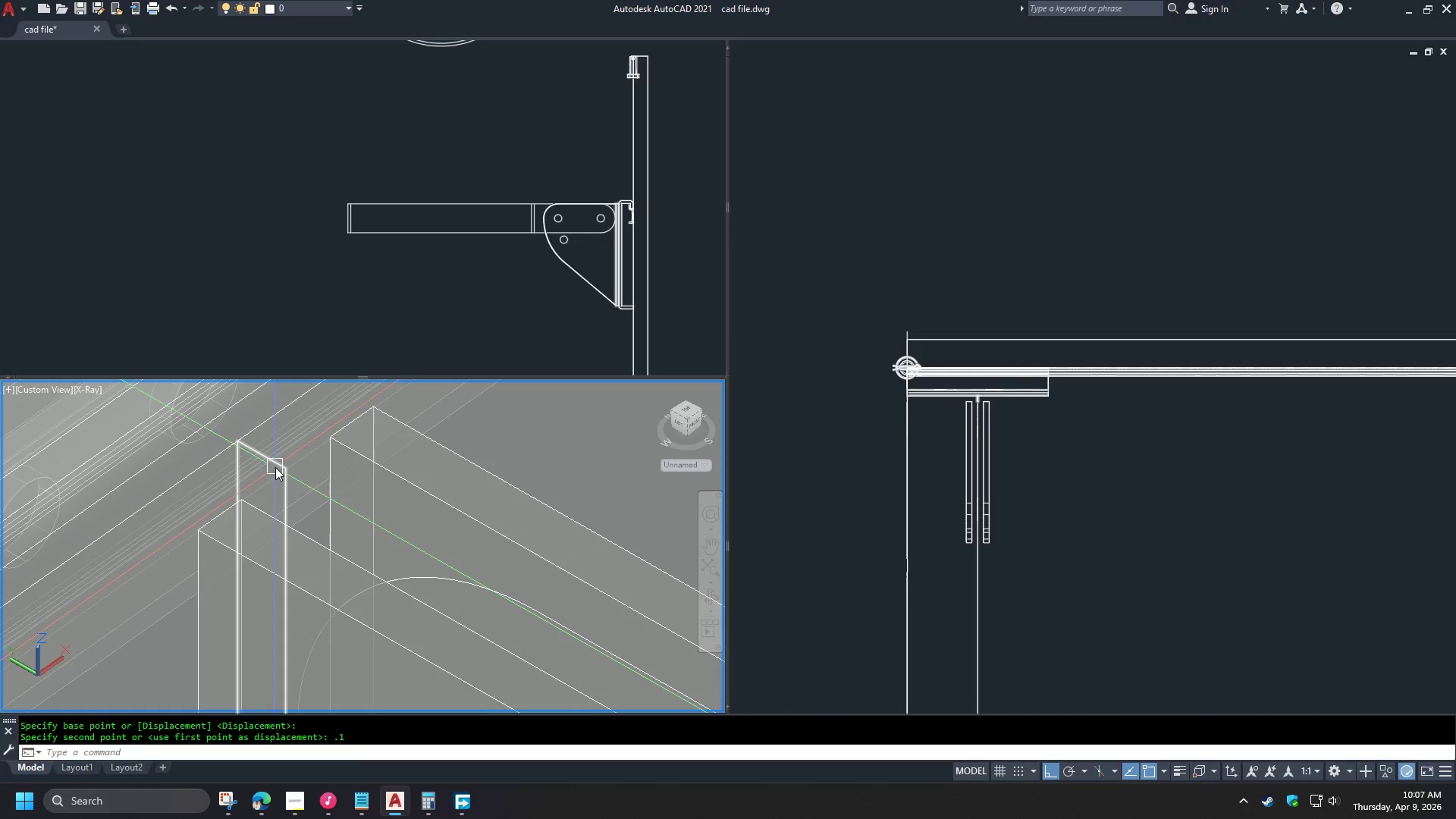 
key(T)
 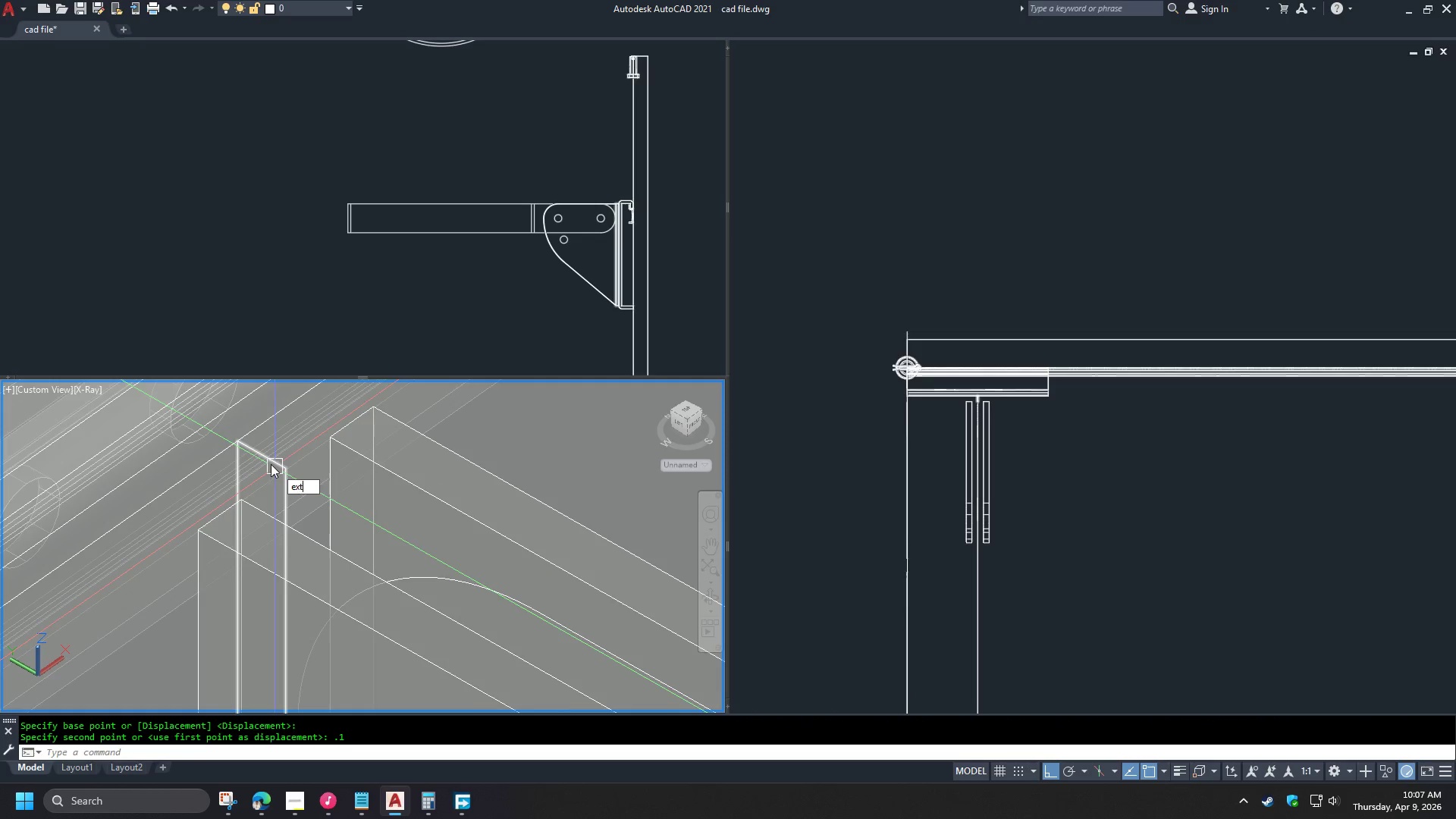 
key(Space)
 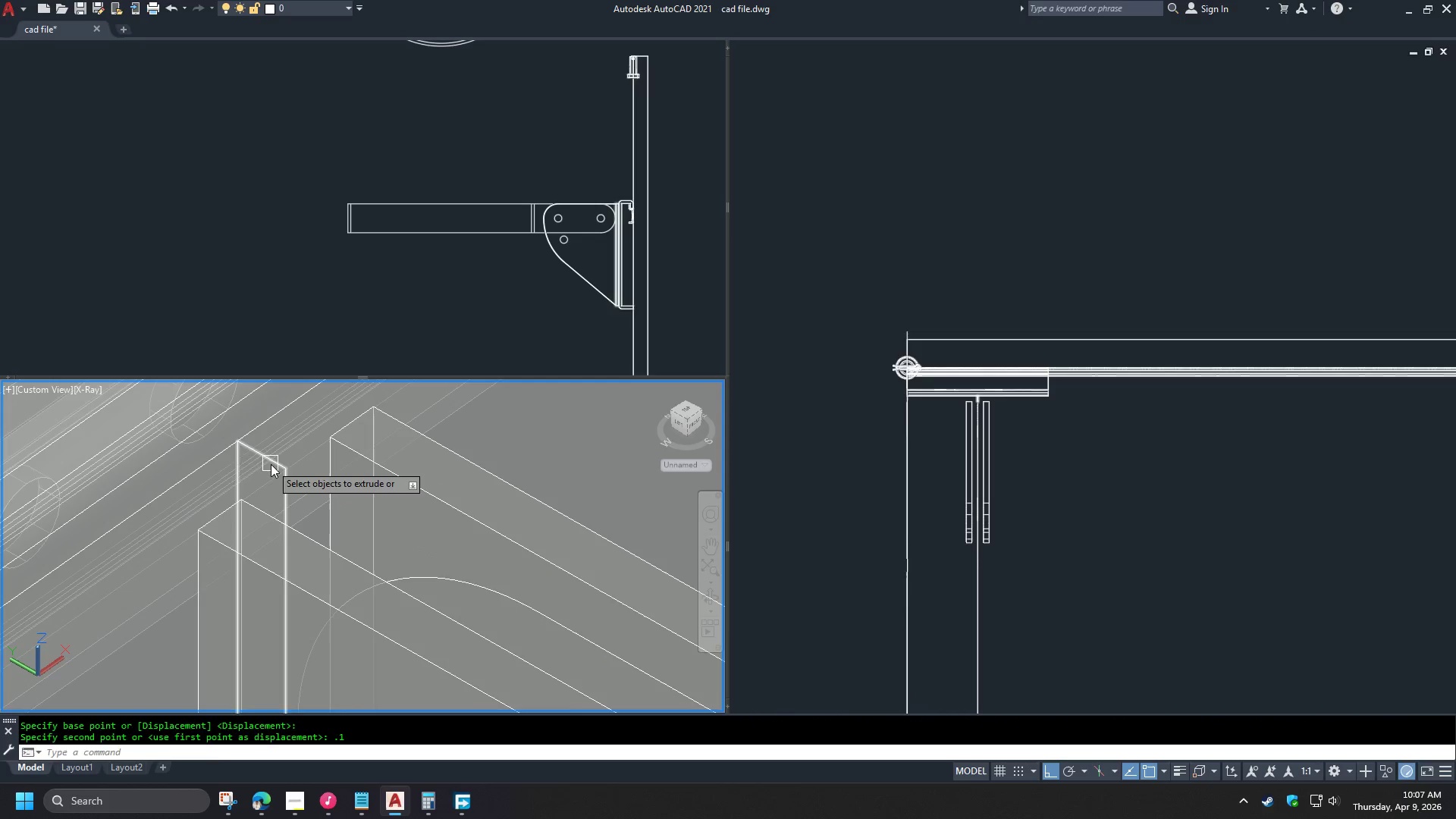 
left_click([270, 463])
 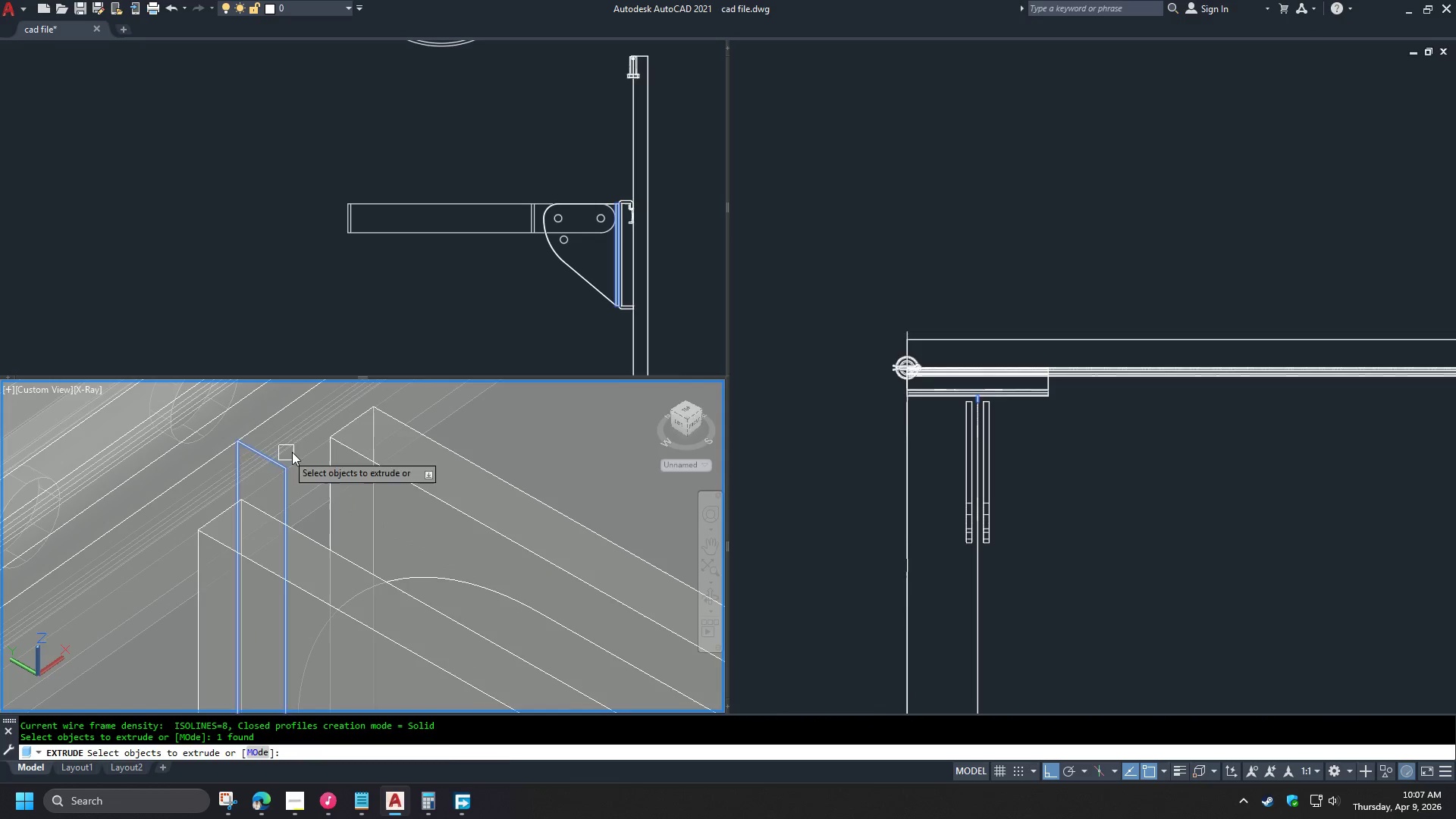 
key(Space)
 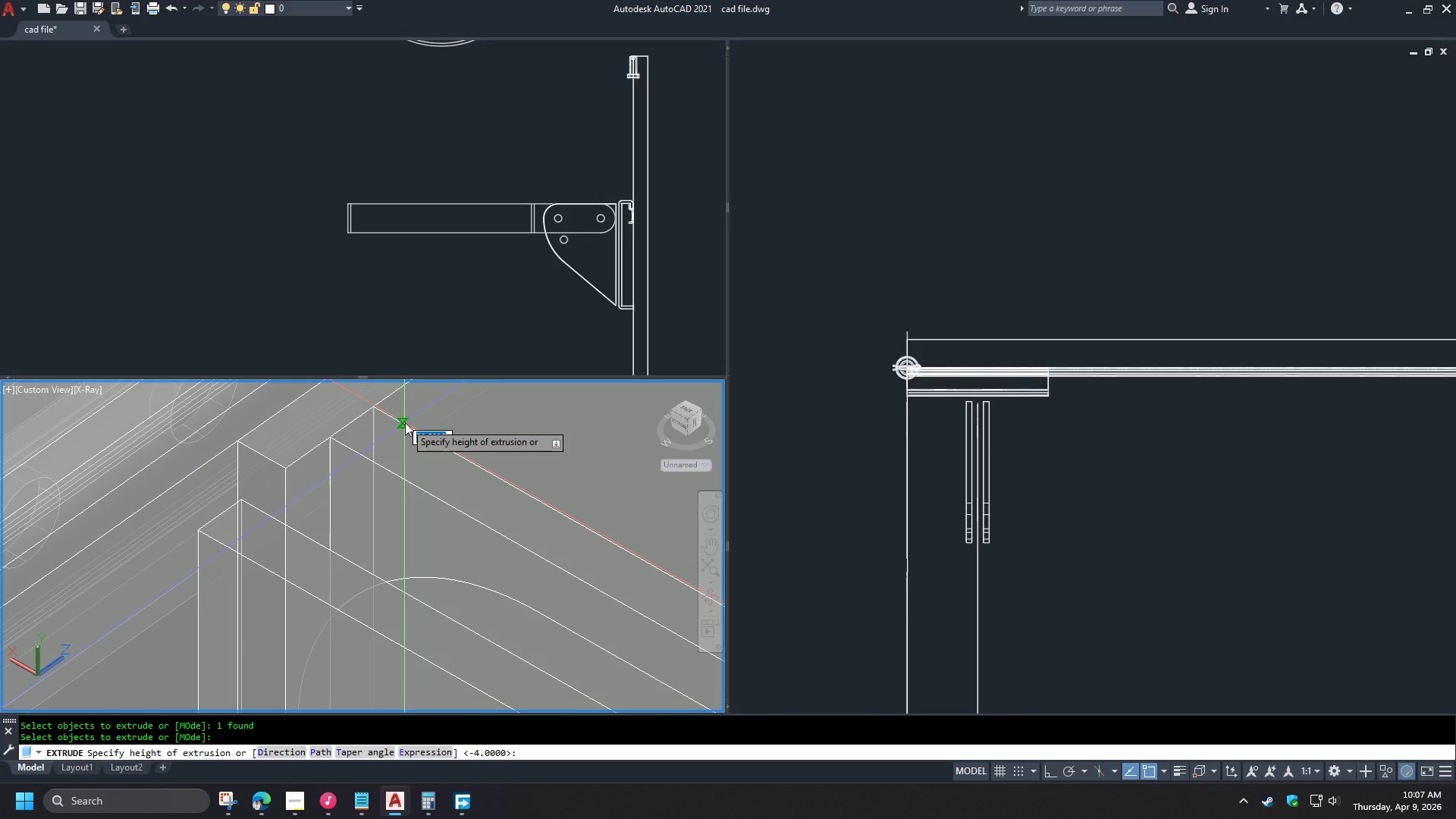 
left_click([405, 422])
 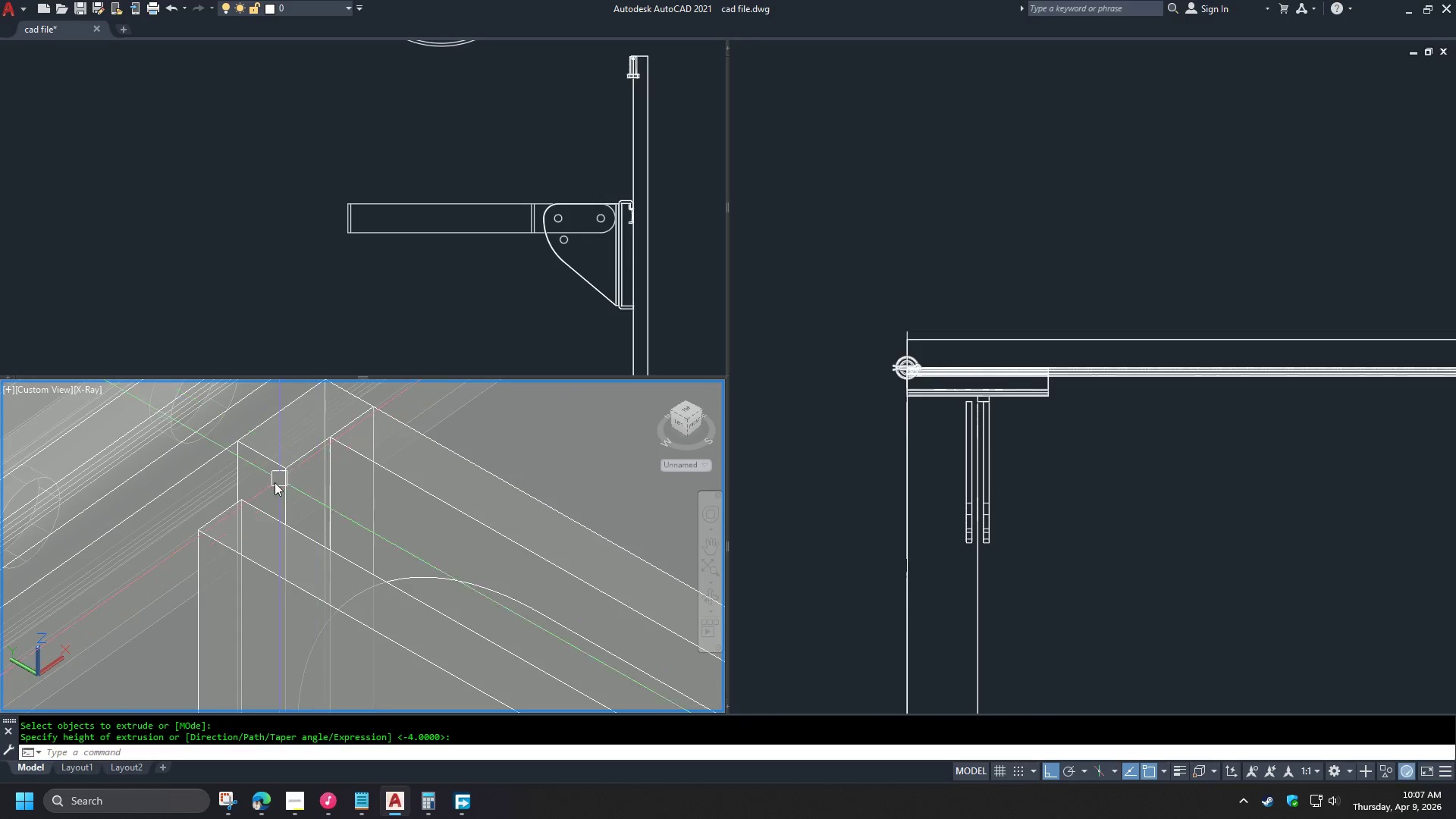 
hold_key(key=ControlLeft, duration=0.56)
left_click([262, 484])
 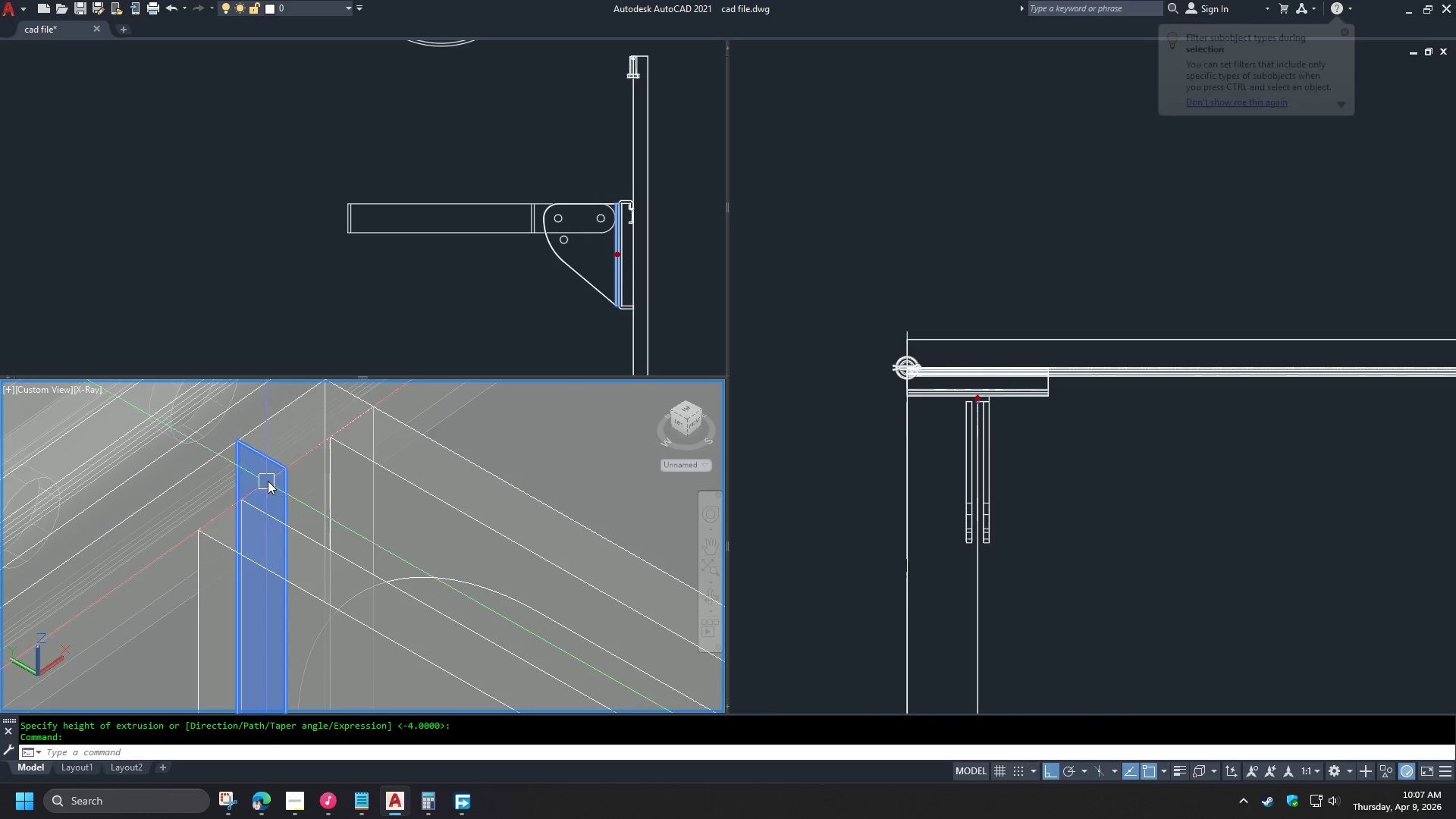 
scroll: coordinate [314, 410], scroll_direction: down, amount: 4.0
 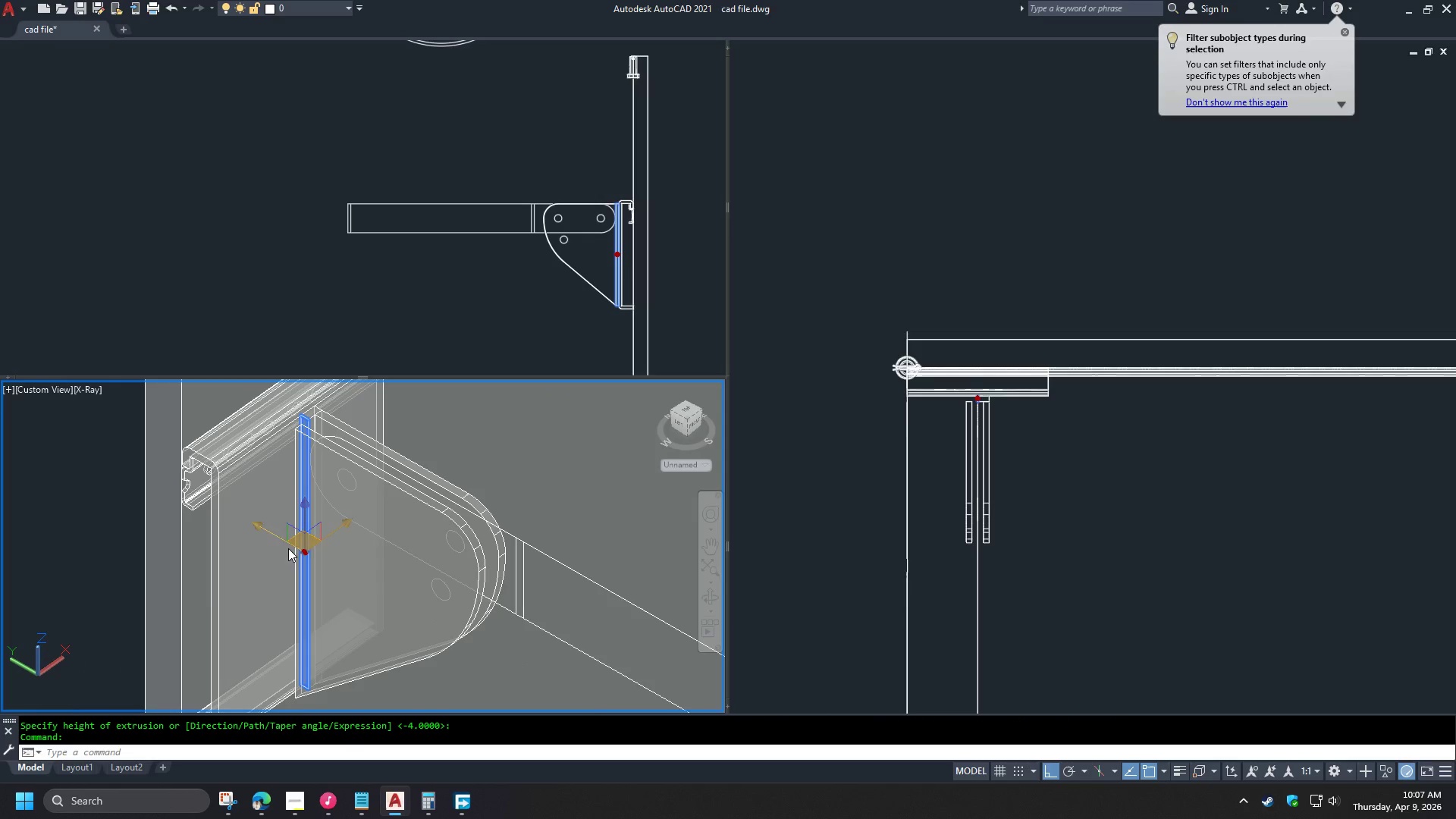 
scroll: coordinate [306, 544], scroll_direction: up, amount: 2.0
 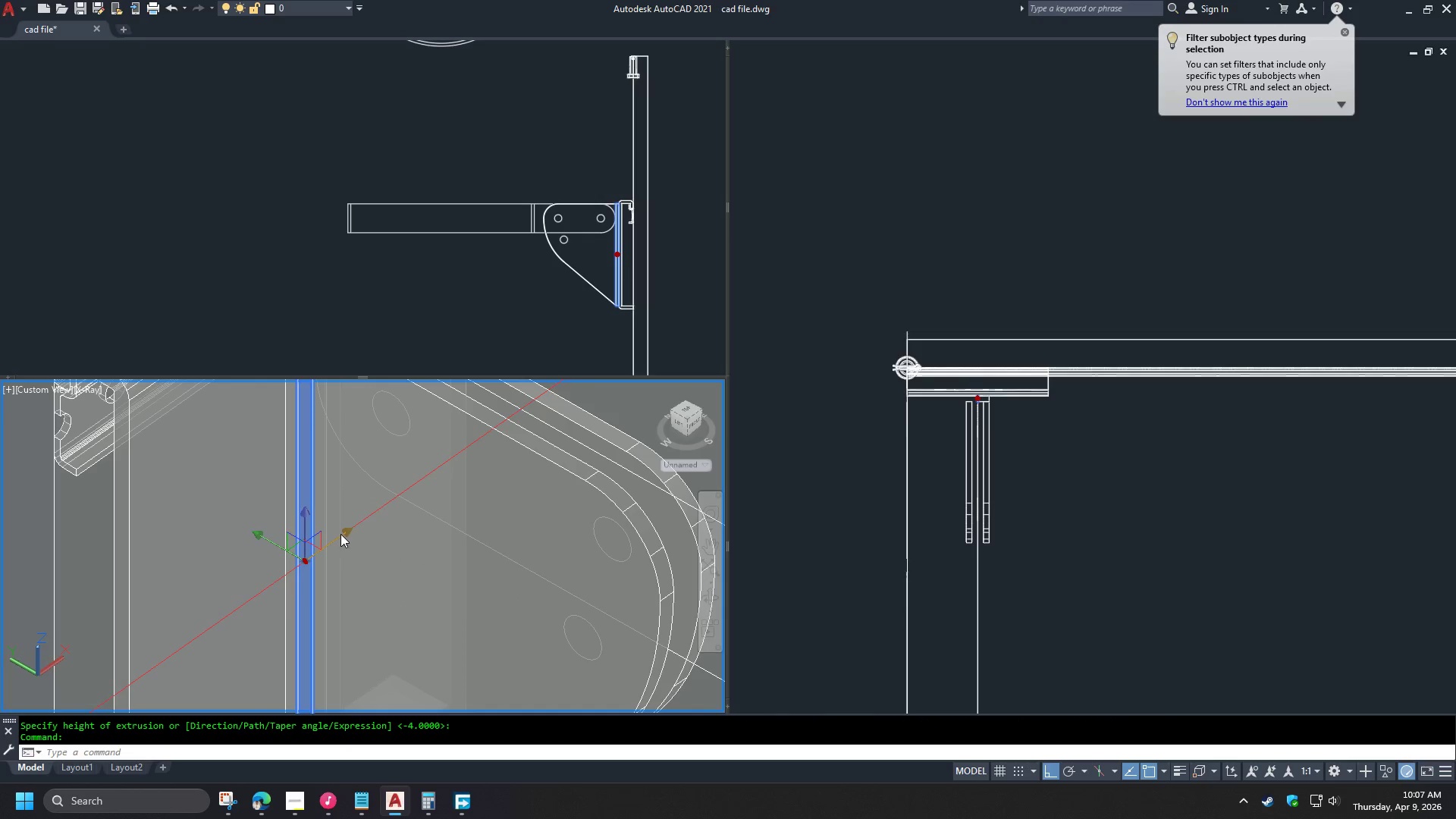 
left_click_drag(start_coordinate=[340, 534], to_coordinate=[306, 561])
 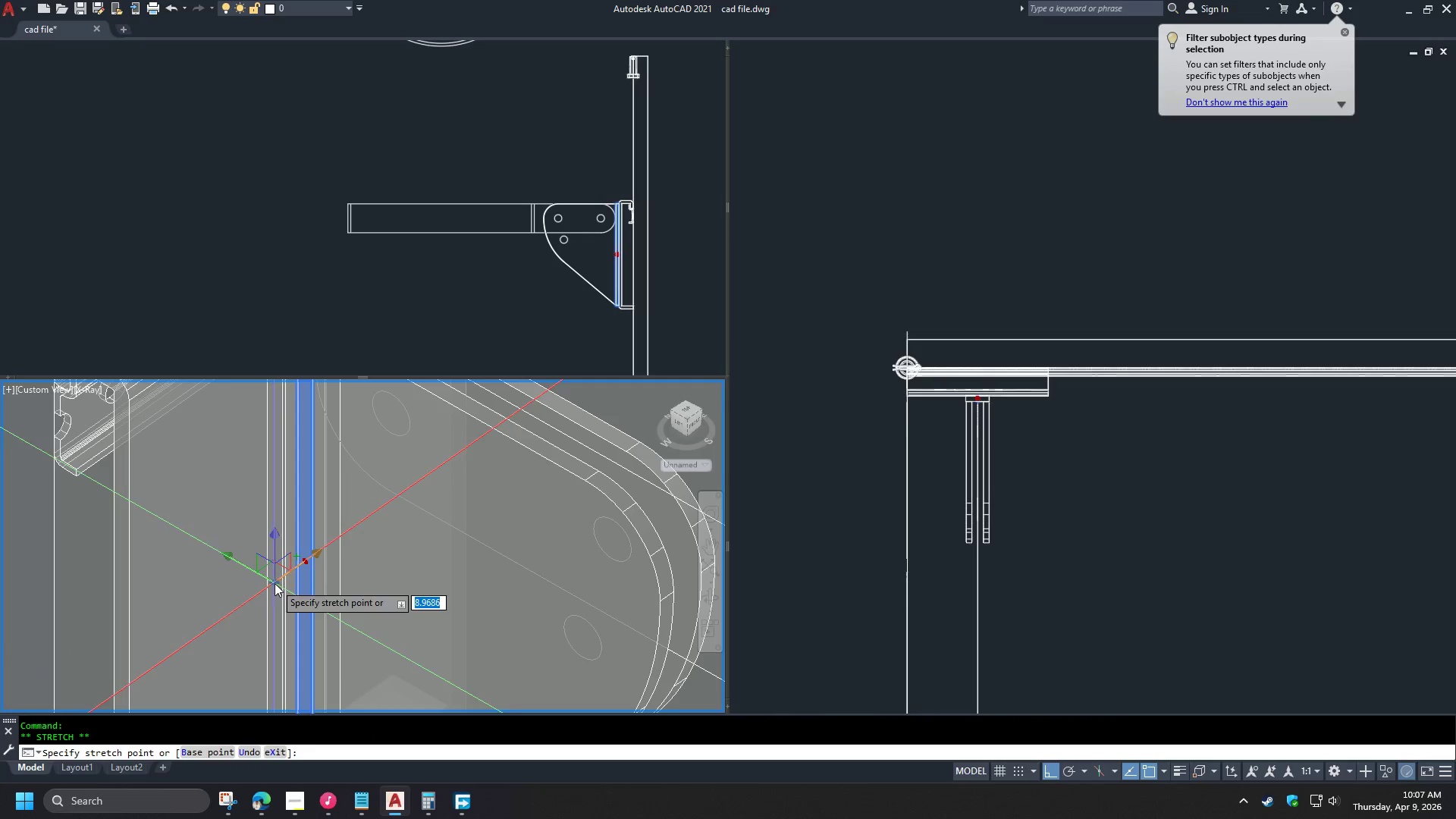 
scroll: coordinate [284, 472], scroll_direction: up, amount: 1.0
 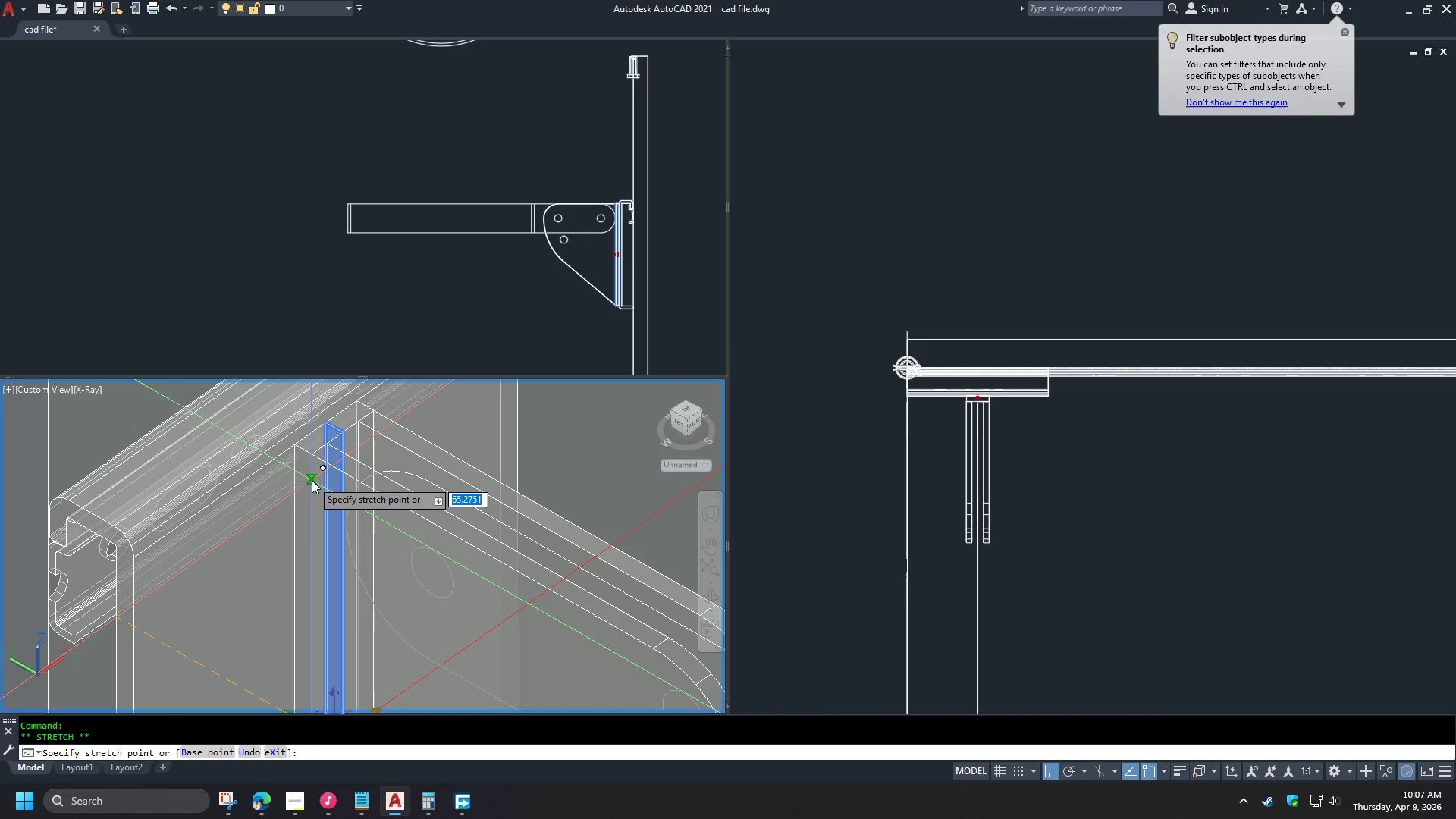 
type(end )
 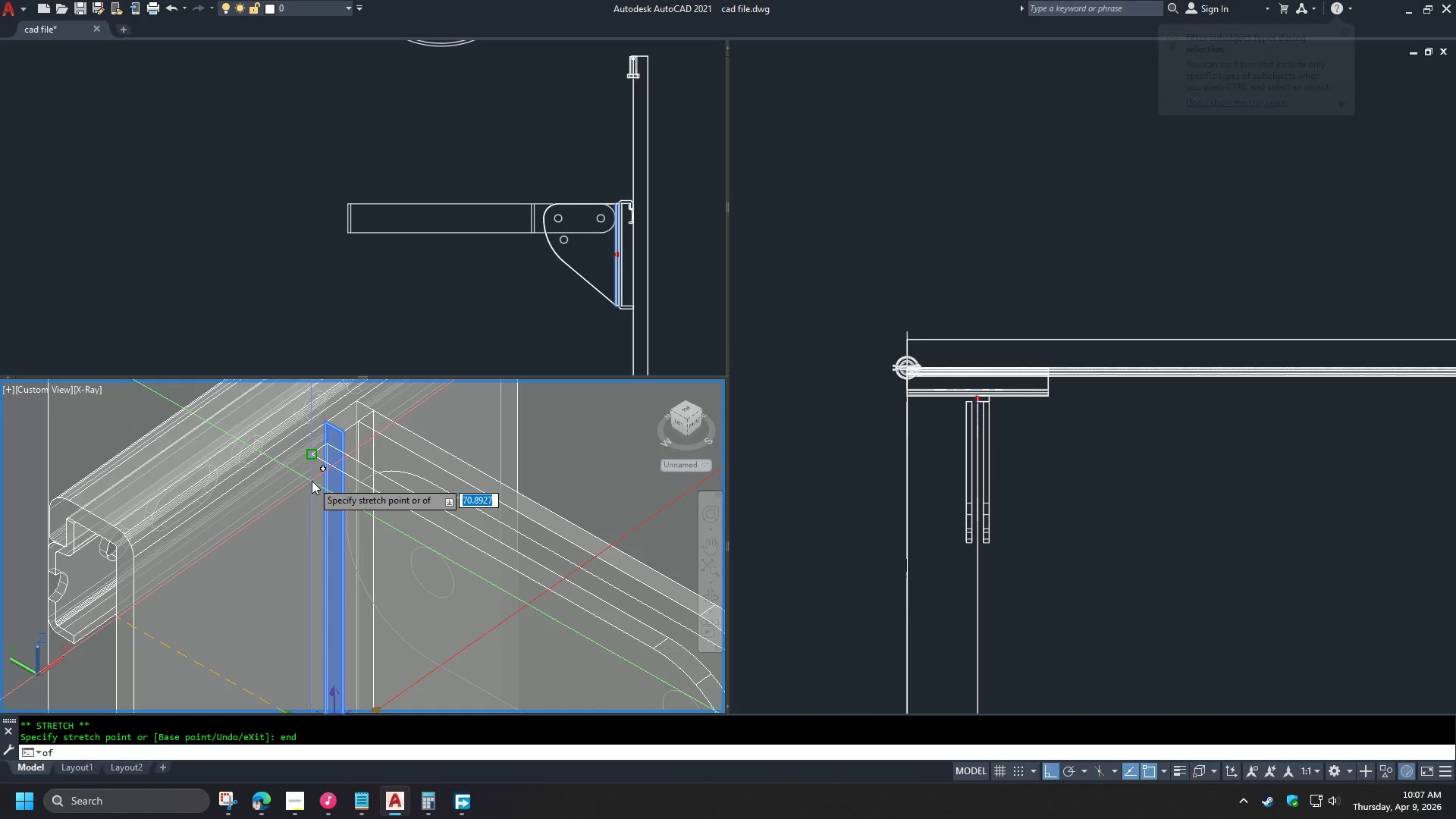 
left_click([312, 481])
 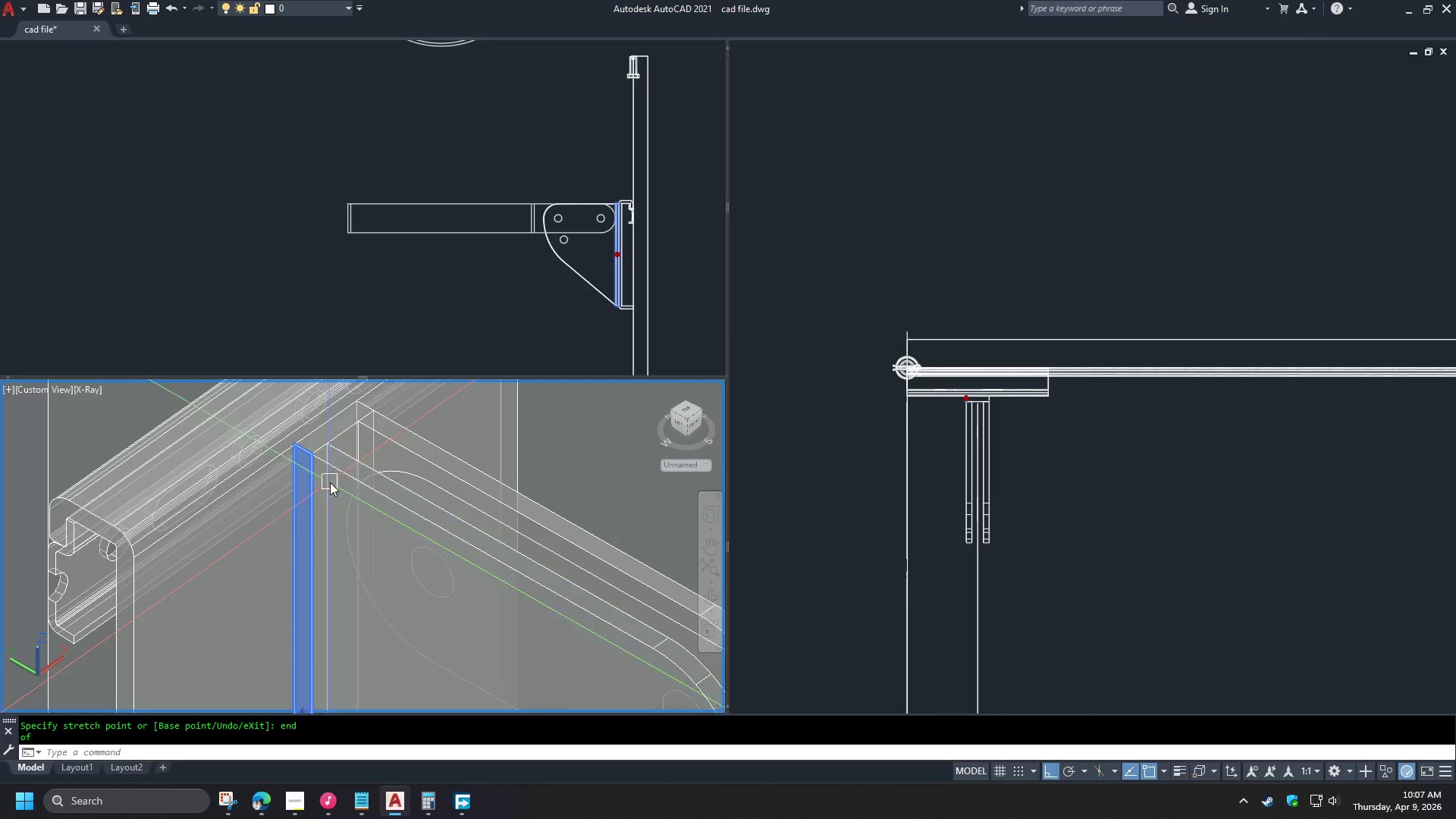 
key(Escape)
 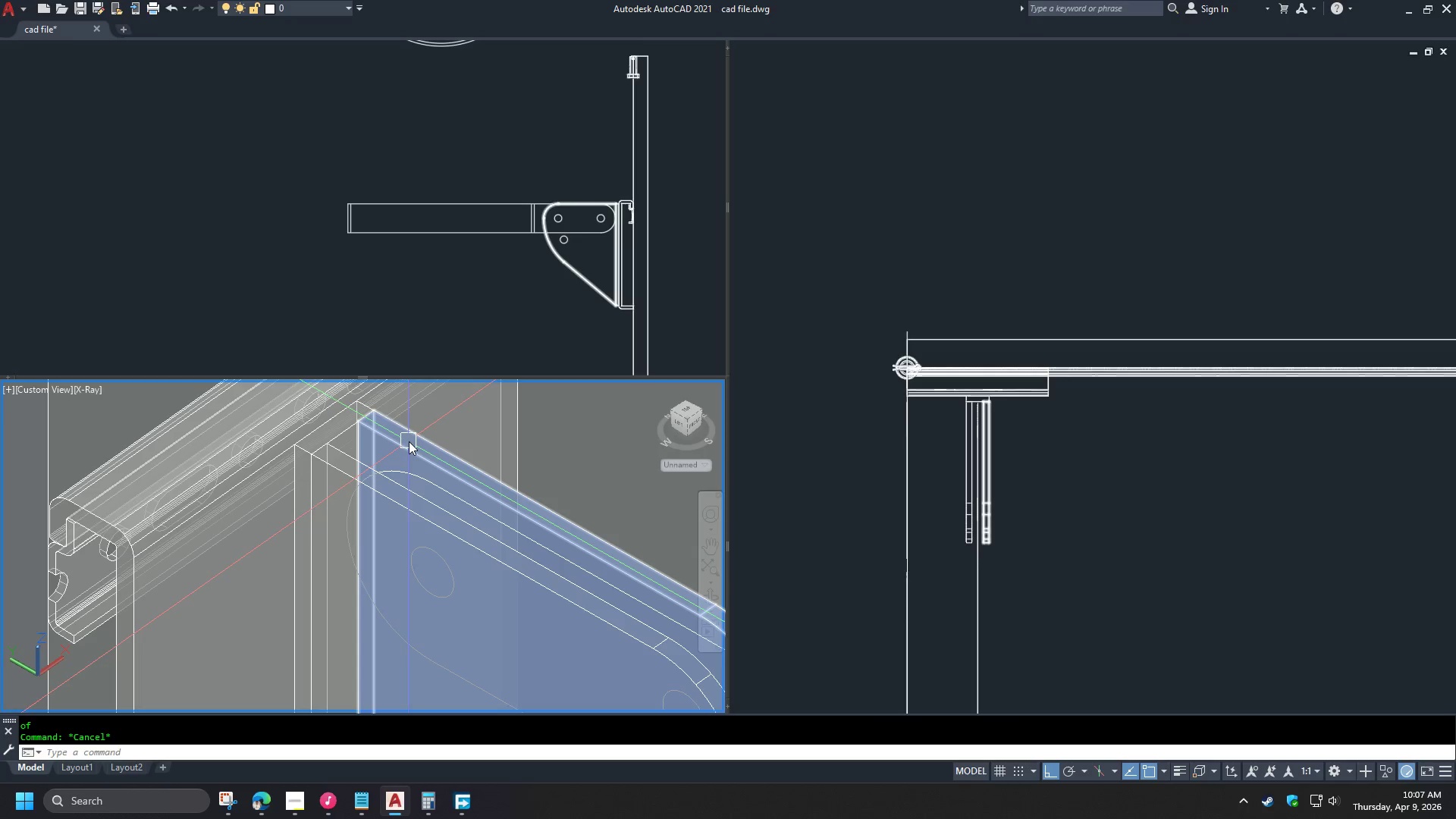 
scroll: coordinate [410, 444], scroll_direction: down, amount: 3.0
 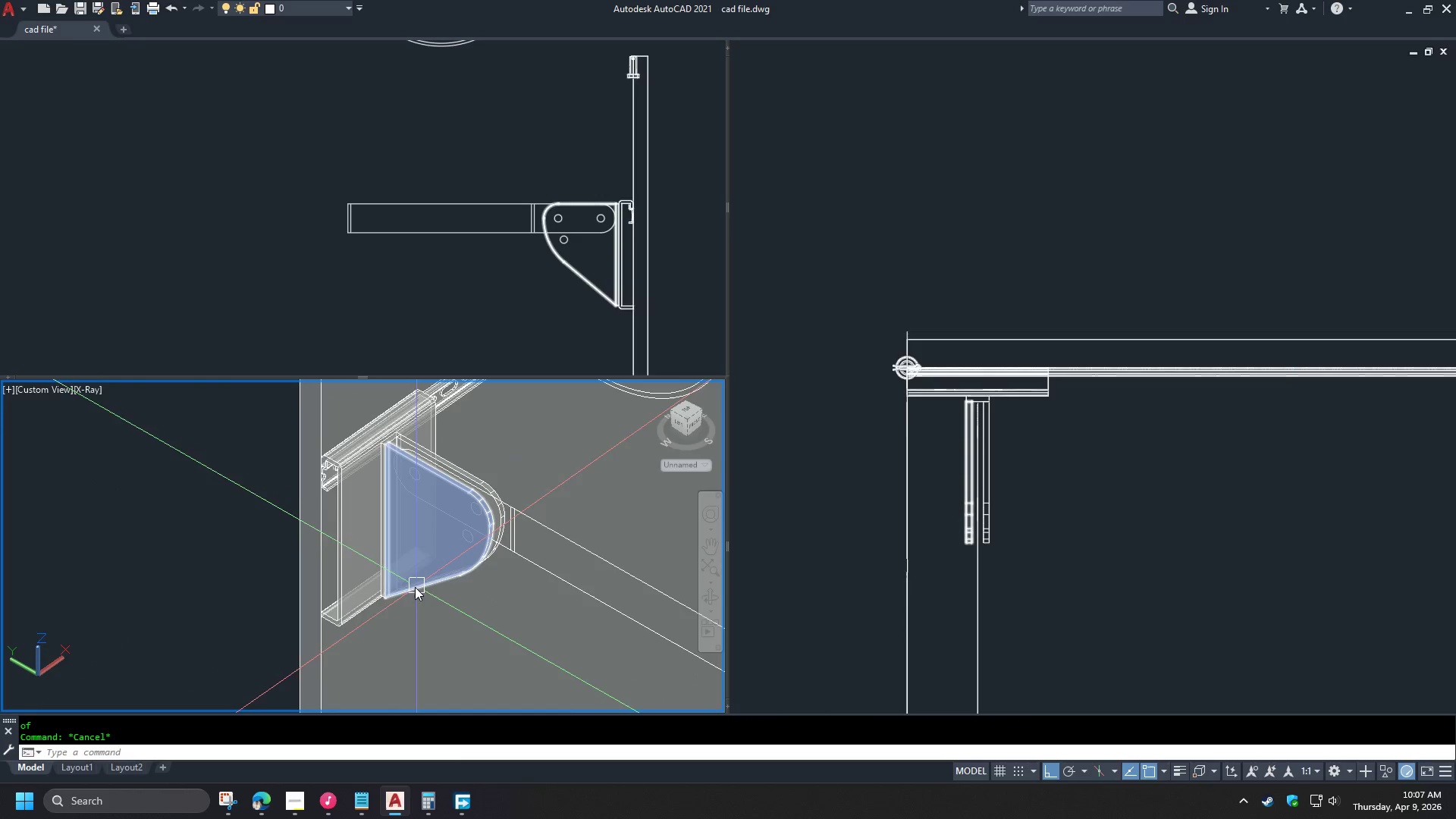 
scroll: coordinate [389, 619], scroll_direction: up, amount: 4.0
 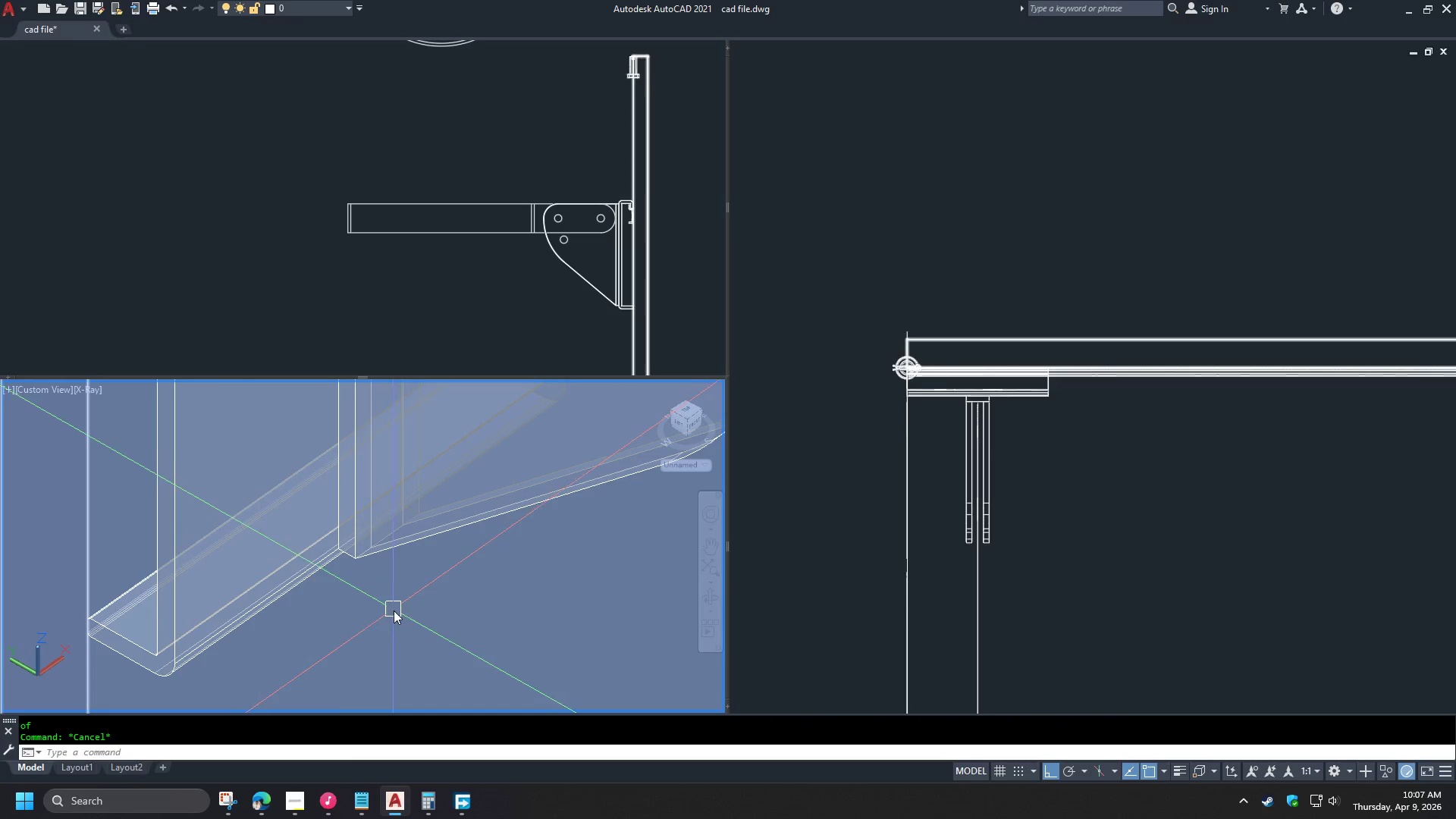 
scroll: coordinate [388, 629], scroll_direction: down, amount: 3.0
 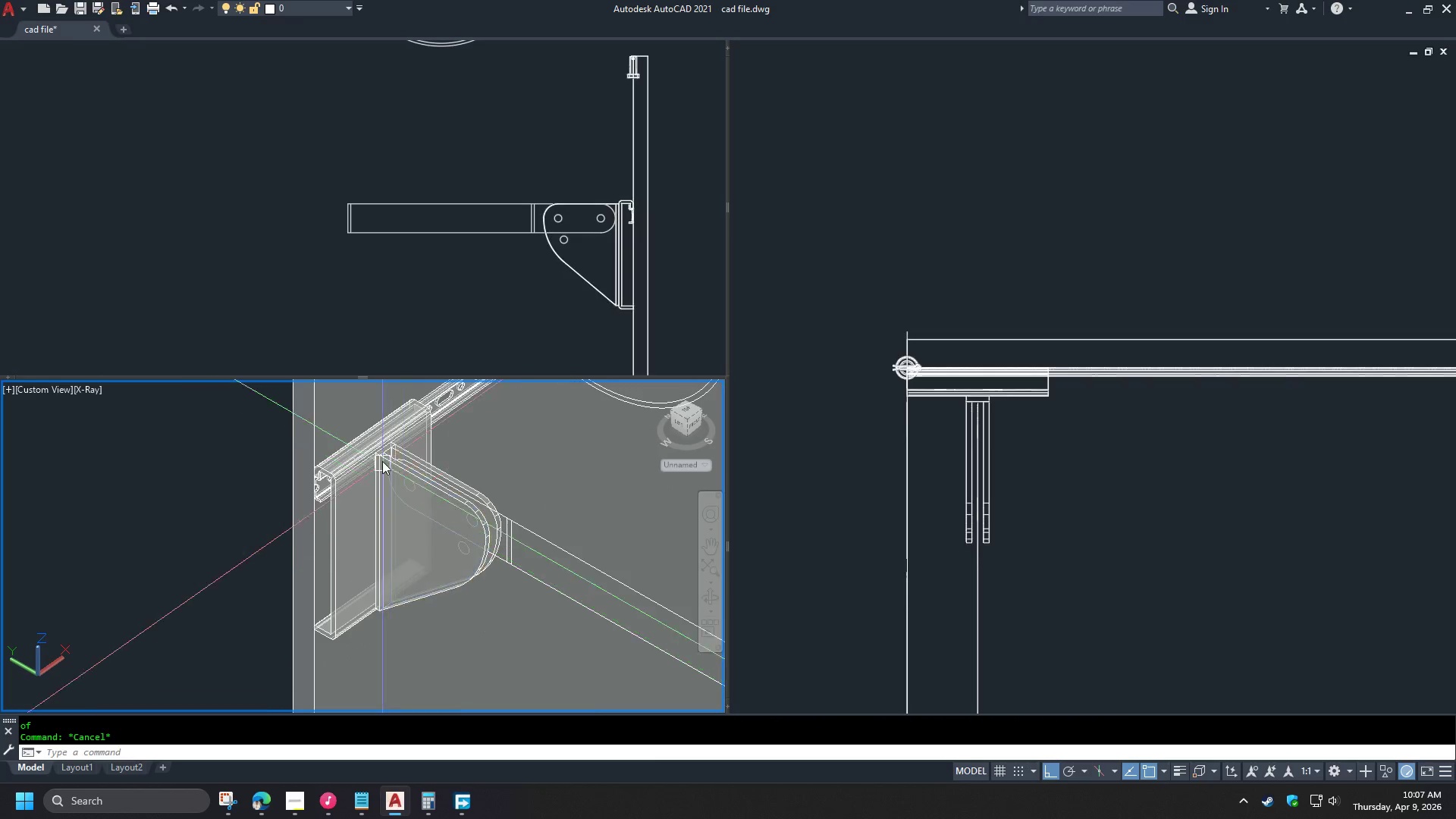 
scroll: coordinate [404, 463], scroll_direction: up, amount: 6.0
 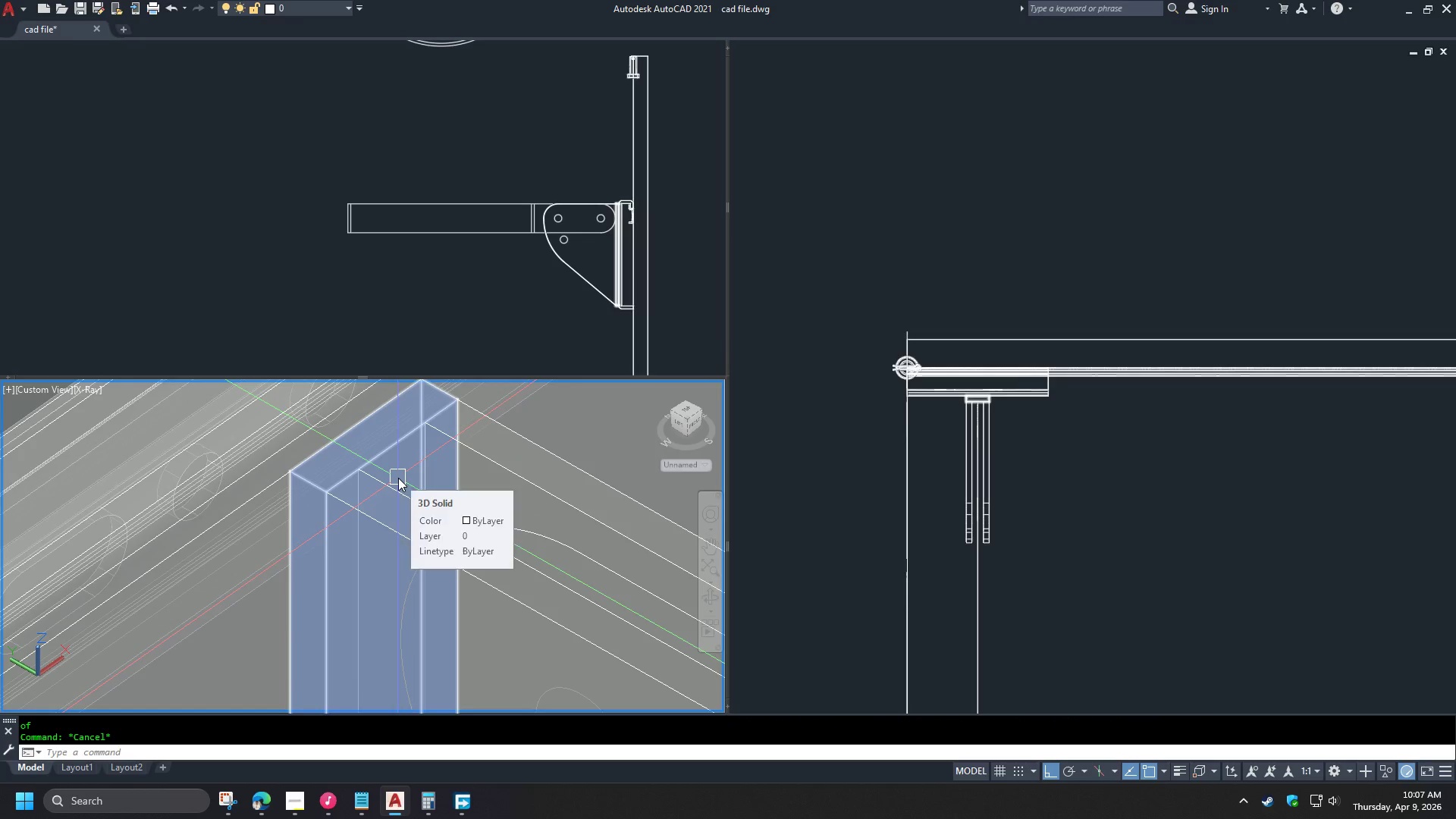 
type(uni )
 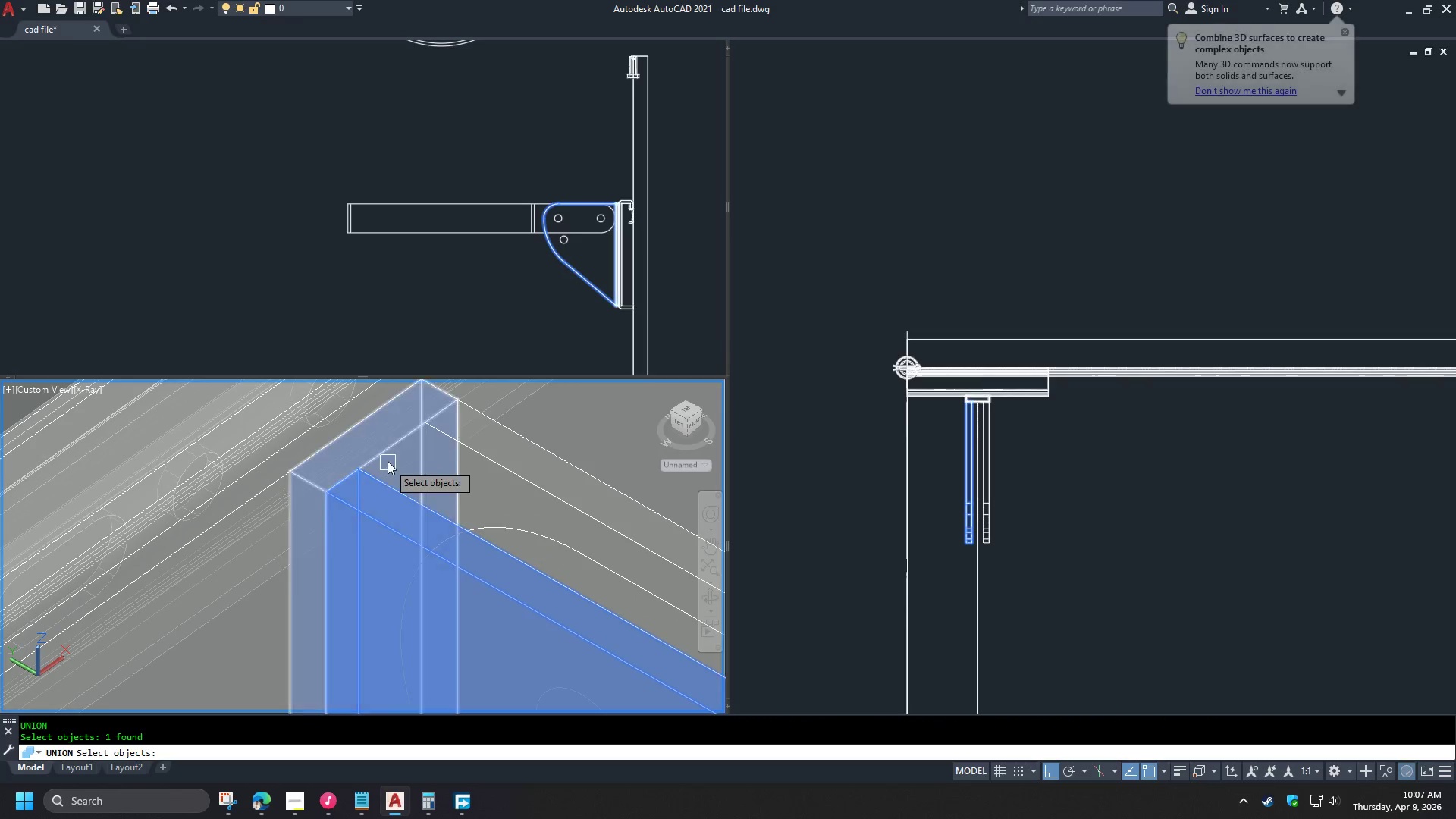 
double_click([387, 454])
 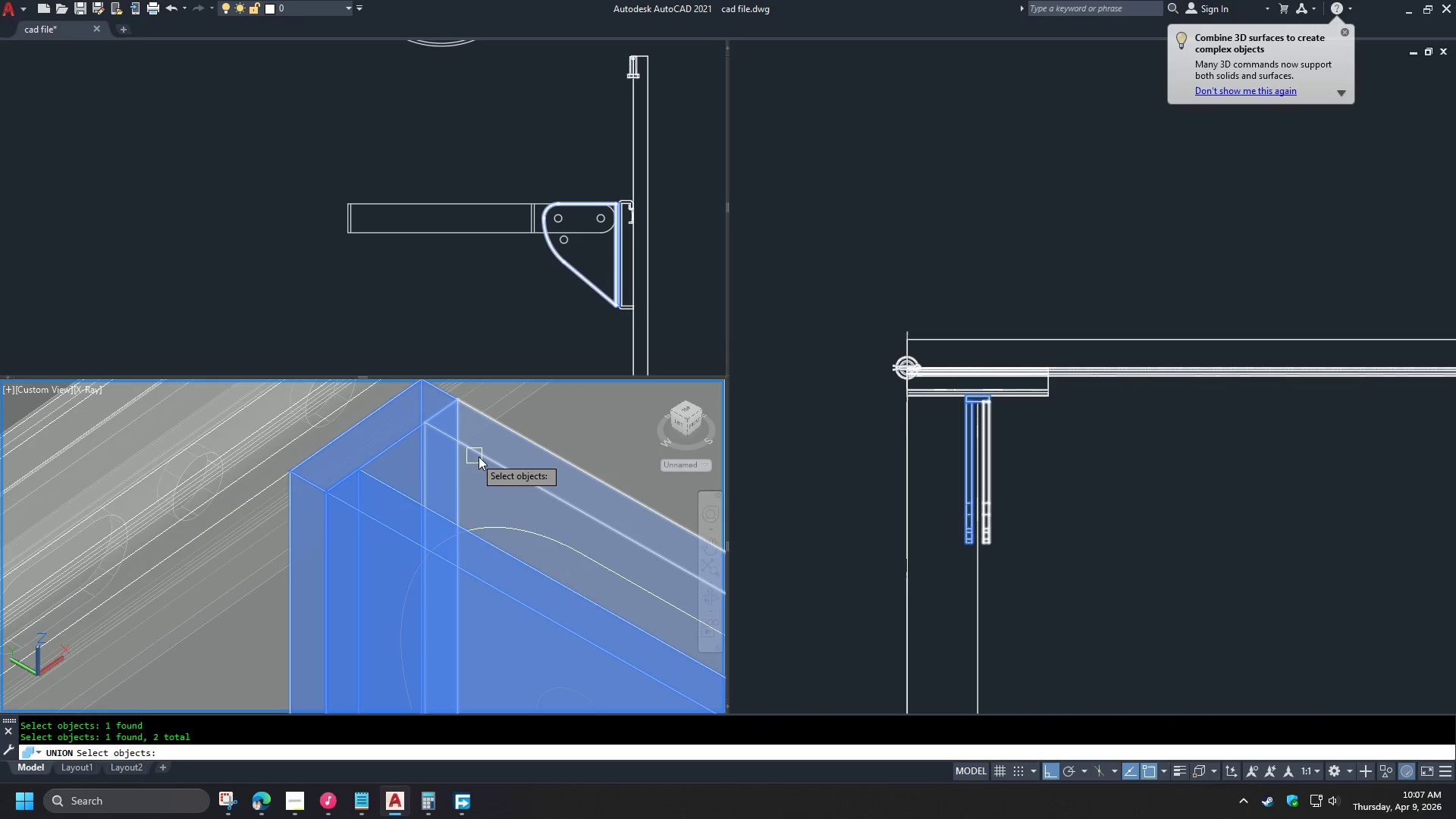 
left_click([482, 457])
 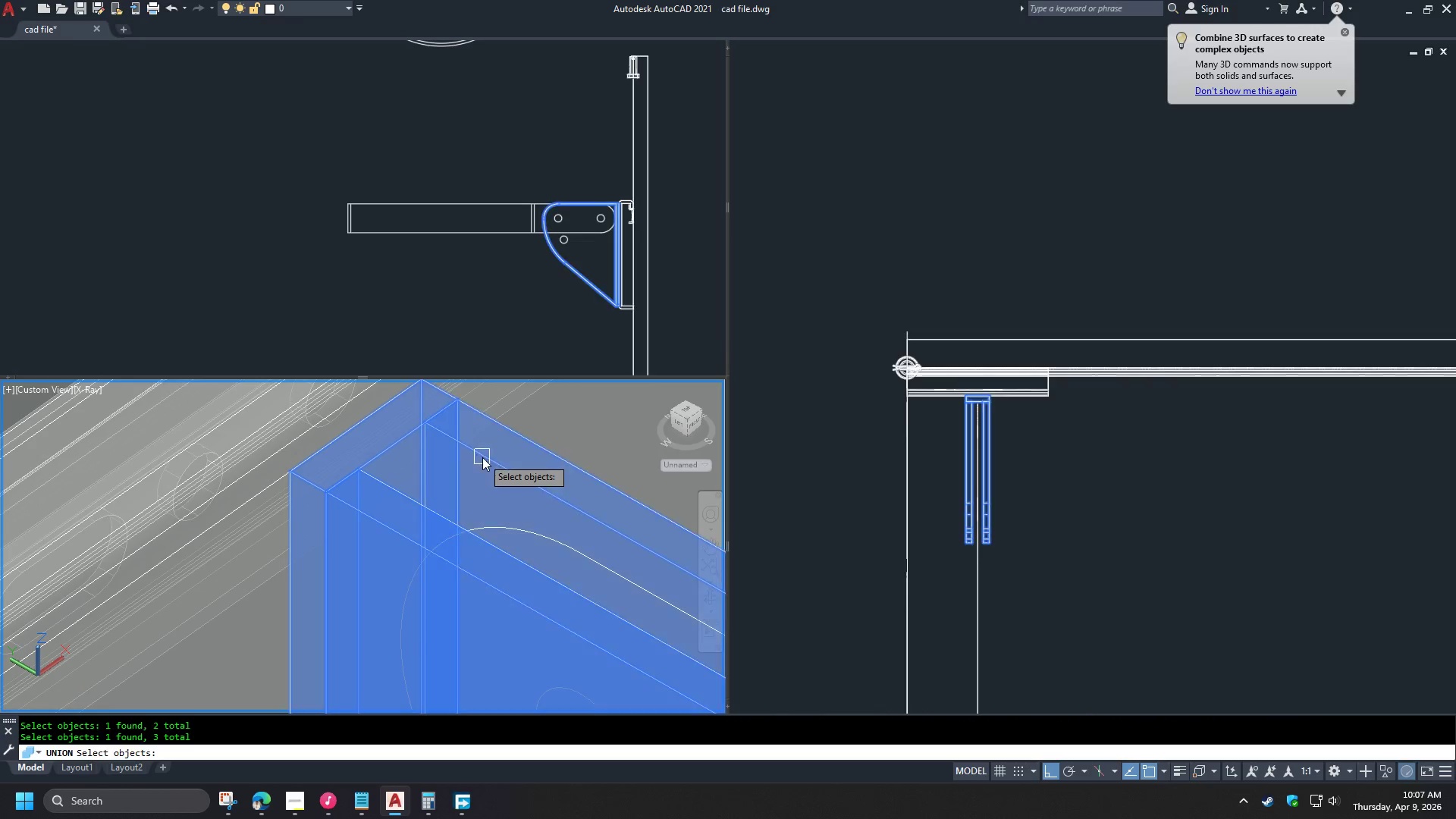 
key(Space)
 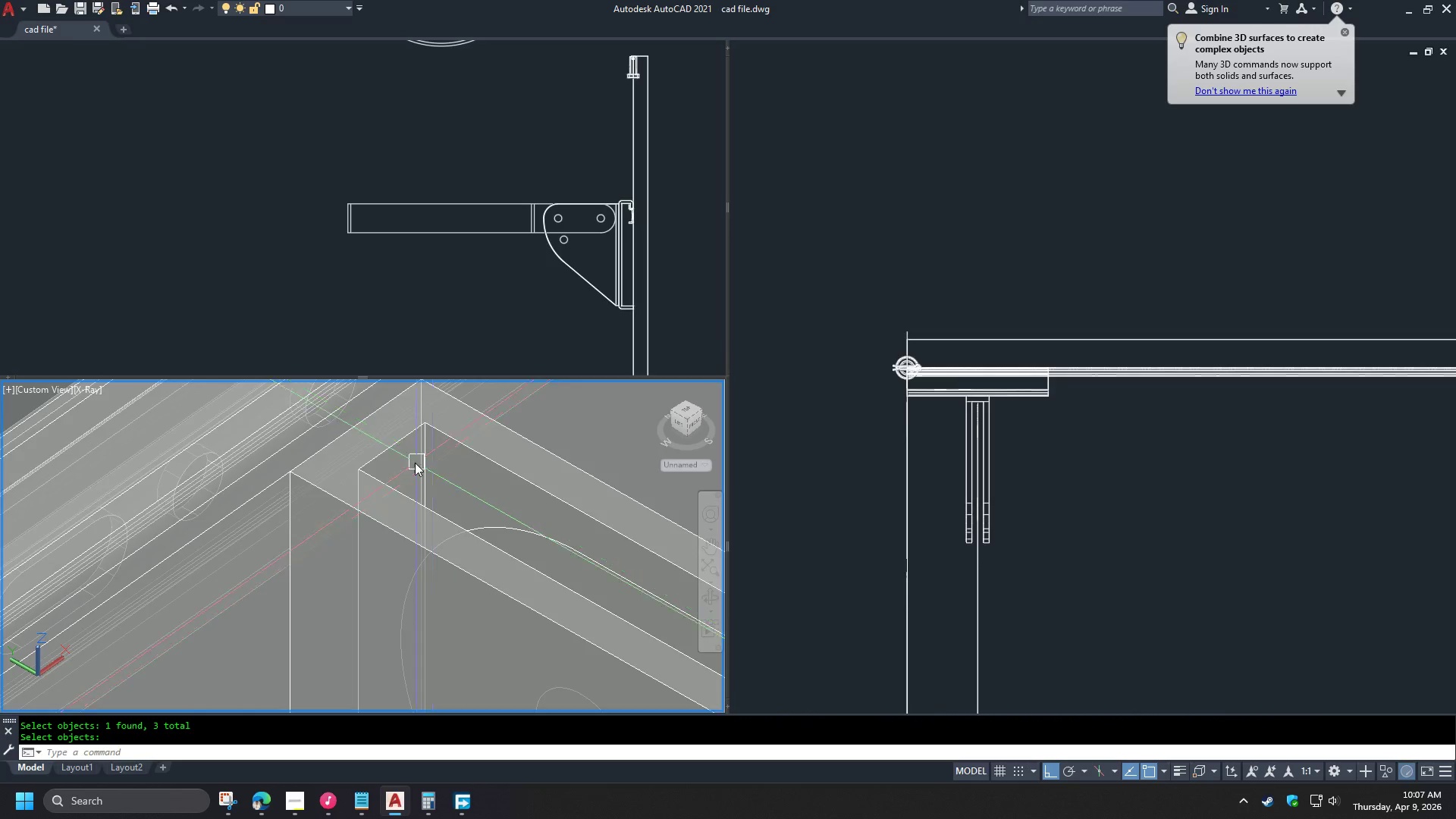 
hold_key(key=ShiftLeft, duration=1.5)
 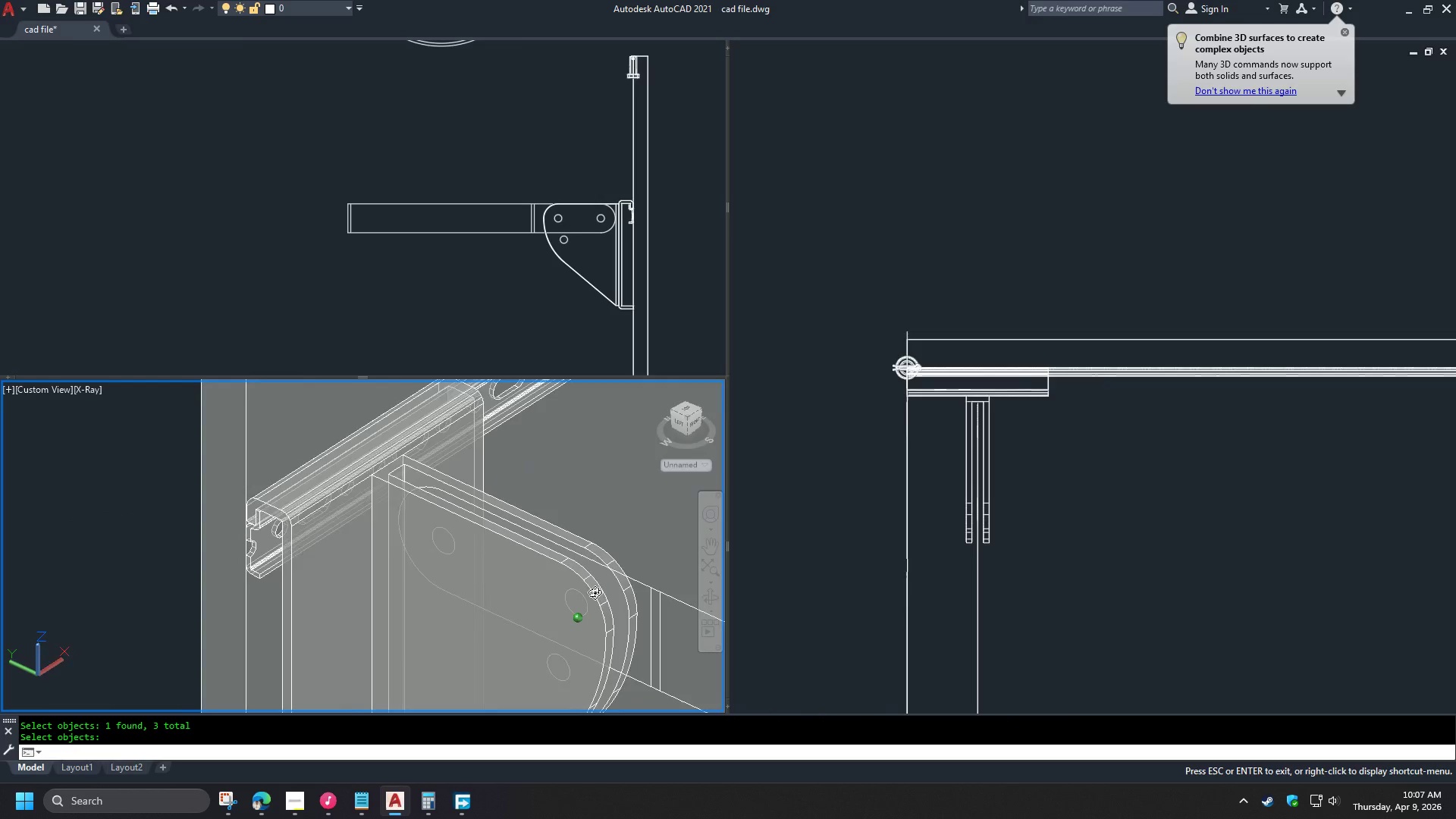 
scroll: coordinate [403, 462], scroll_direction: down, amount: 3.0
 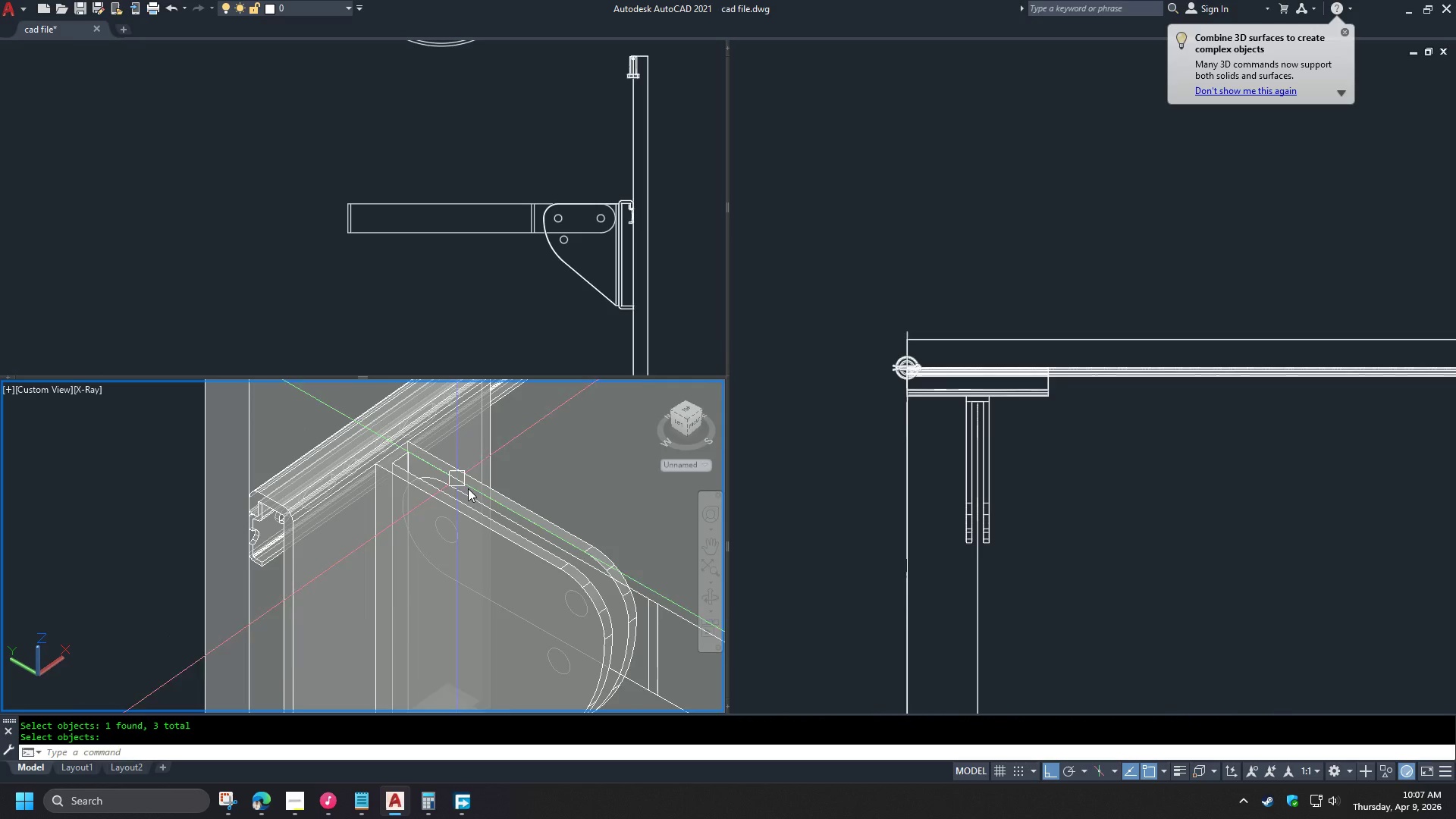 
hold_key(key=ShiftLeft, duration=0.83)
 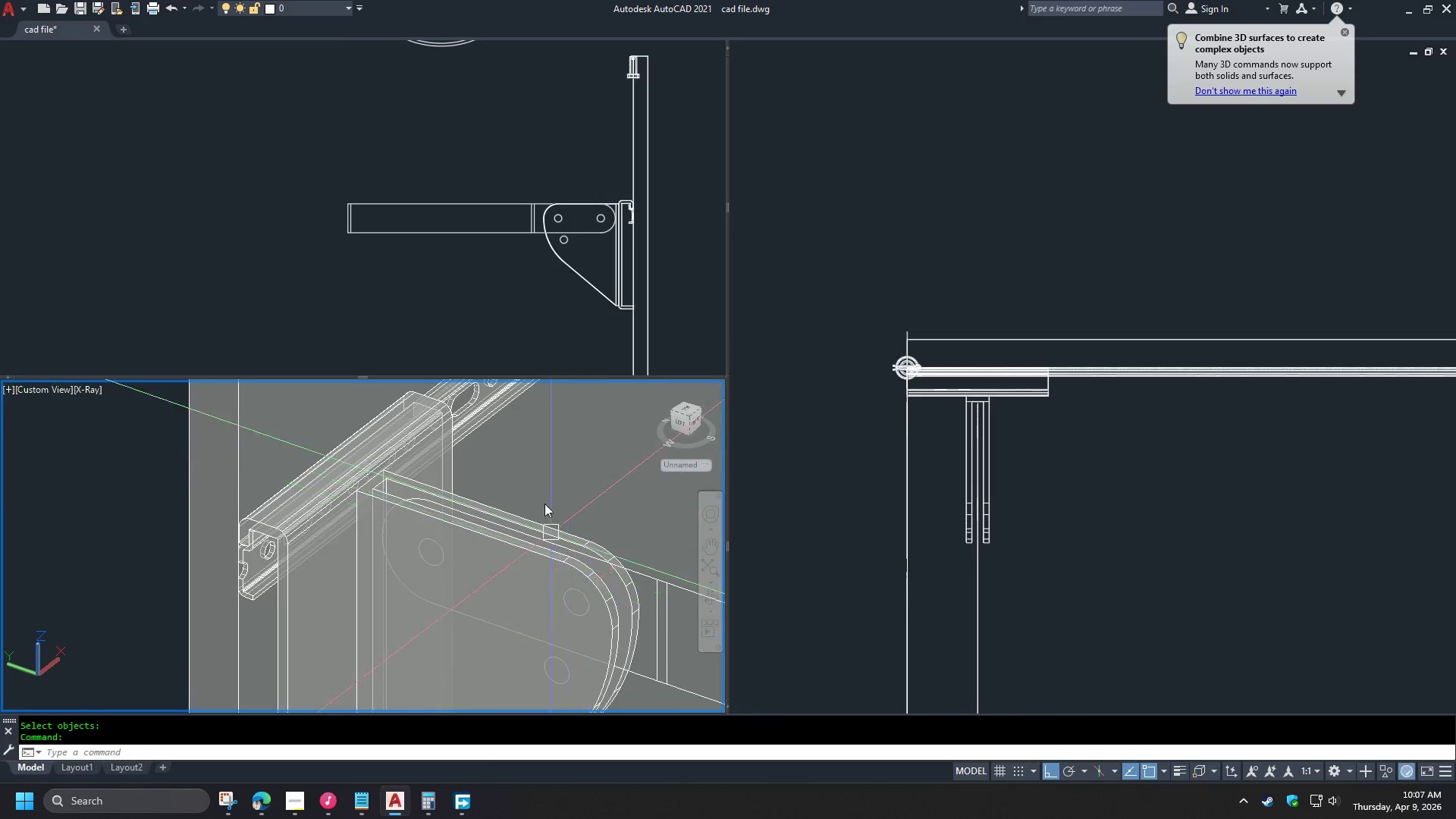 
scroll: coordinate [541, 498], scroll_direction: down, amount: 2.0
 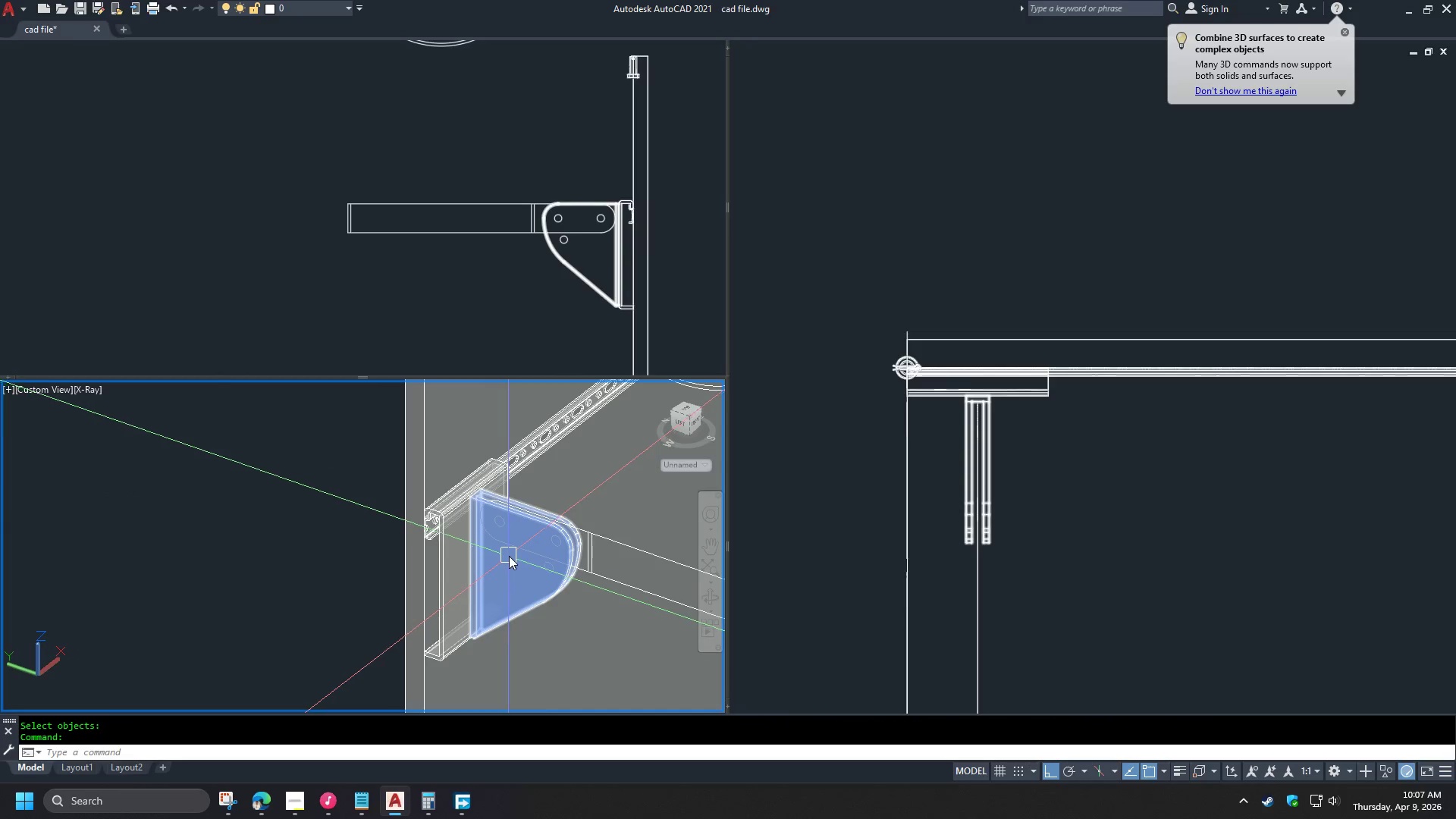 
scroll: coordinate [507, 551], scroll_direction: up, amount: 1.0
 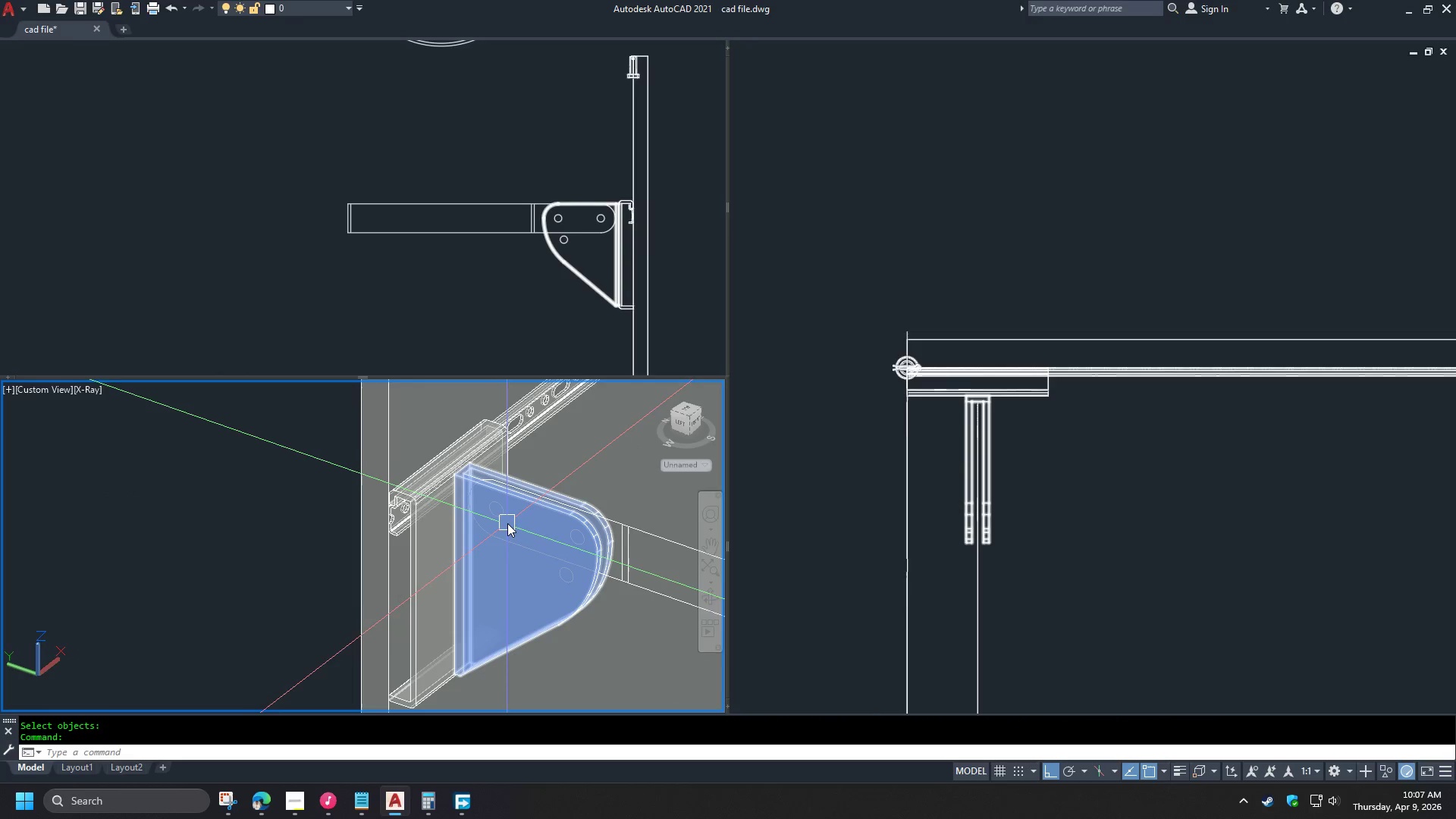 
scroll: coordinate [488, 520], scroll_direction: down, amount: 2.0
 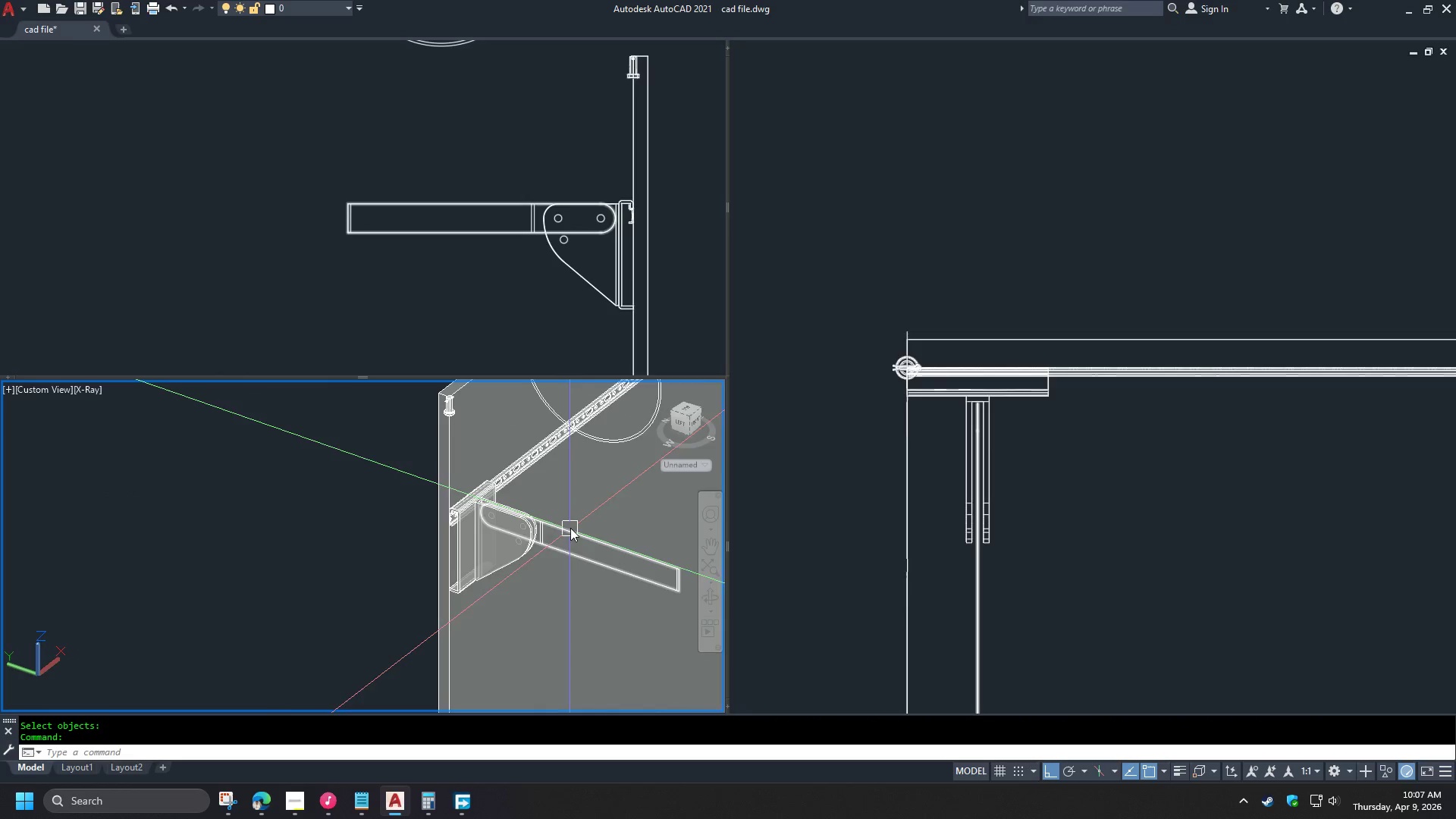 
scroll: coordinate [514, 512], scroll_direction: up, amount: 4.0
 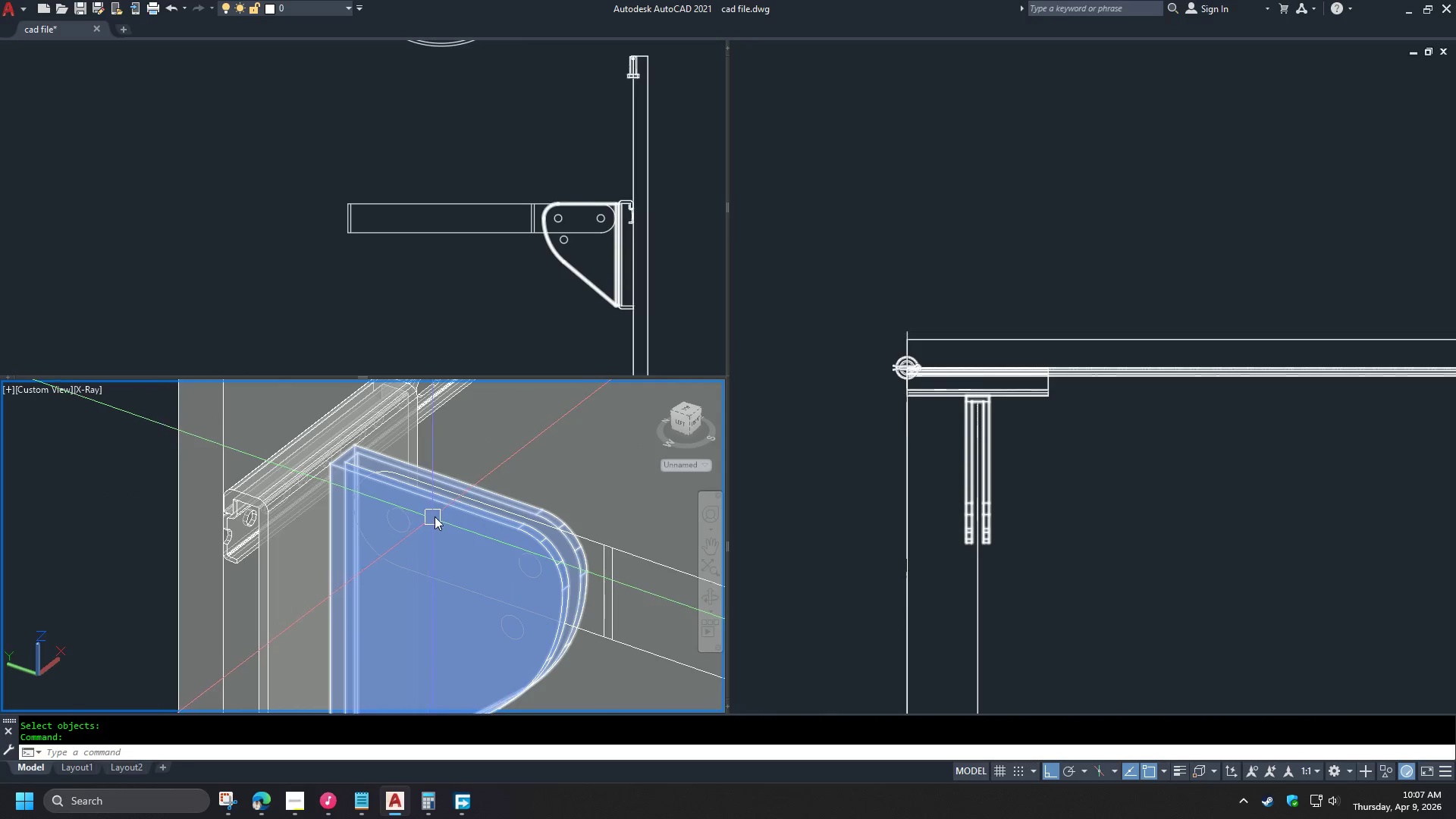 
left_click([469, 300])
 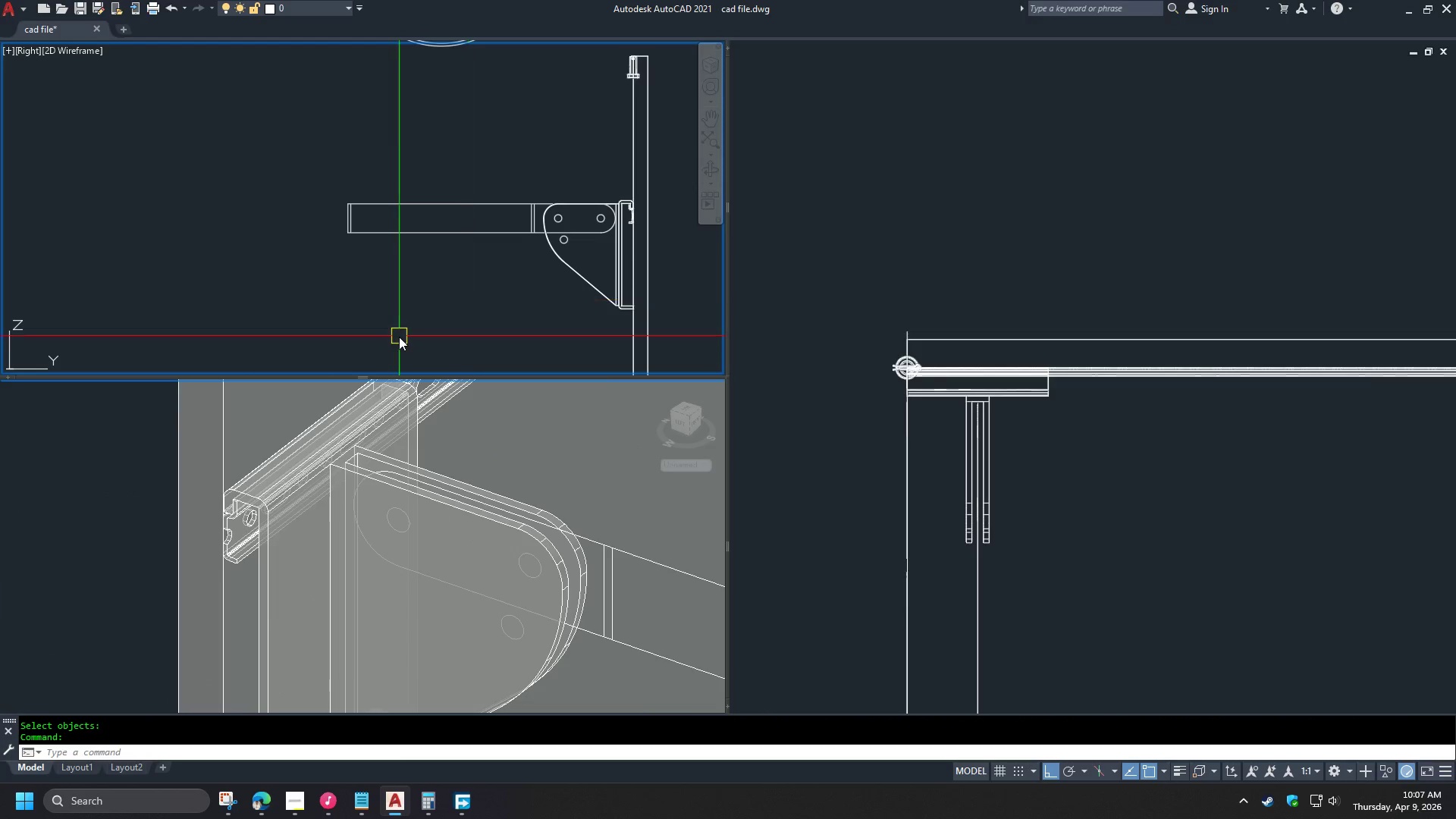 
scroll: coordinate [399, 337], scroll_direction: down, amount: 3.0
 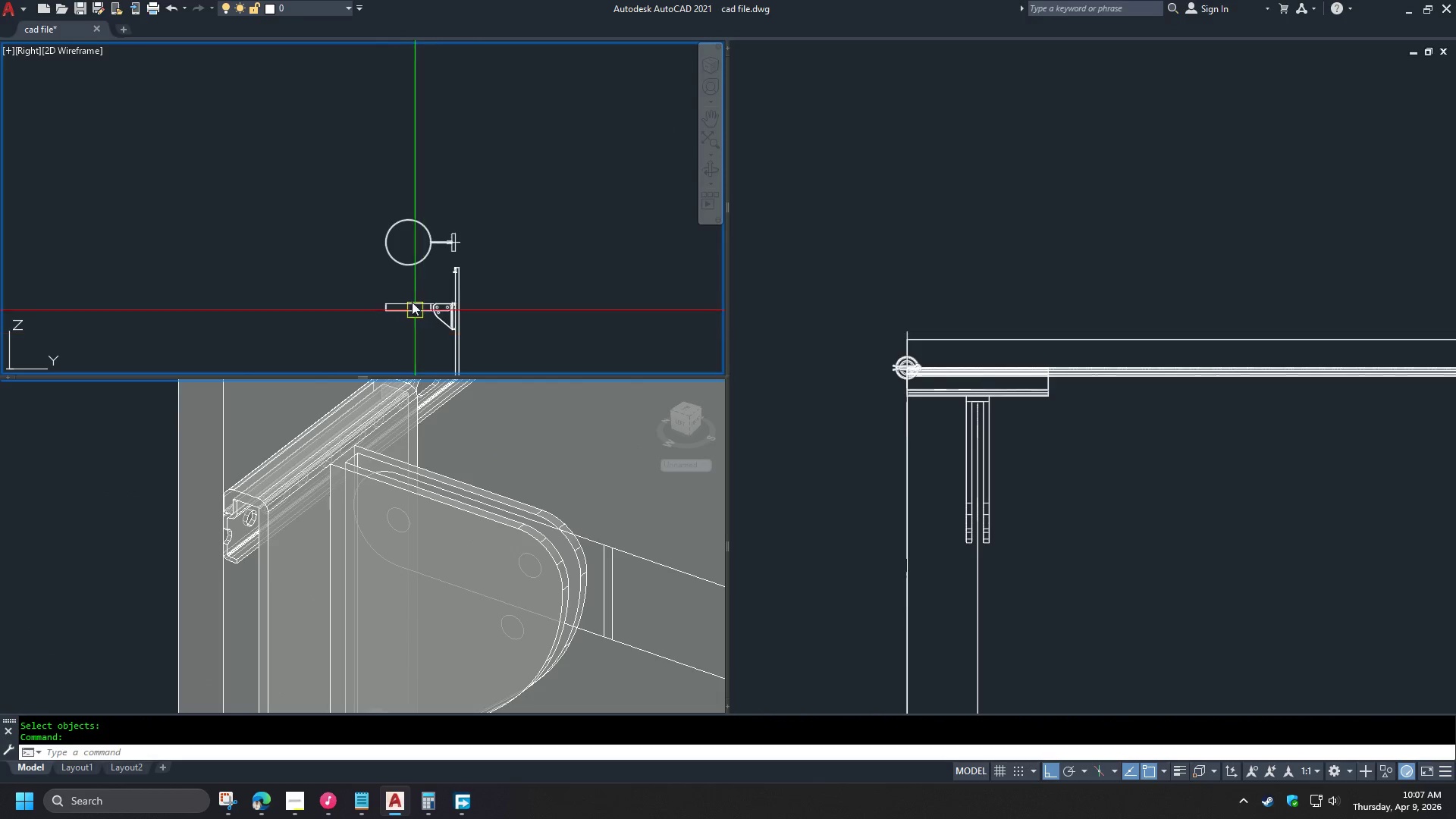 
scroll: coordinate [415, 236], scroll_direction: up, amount: 3.0
 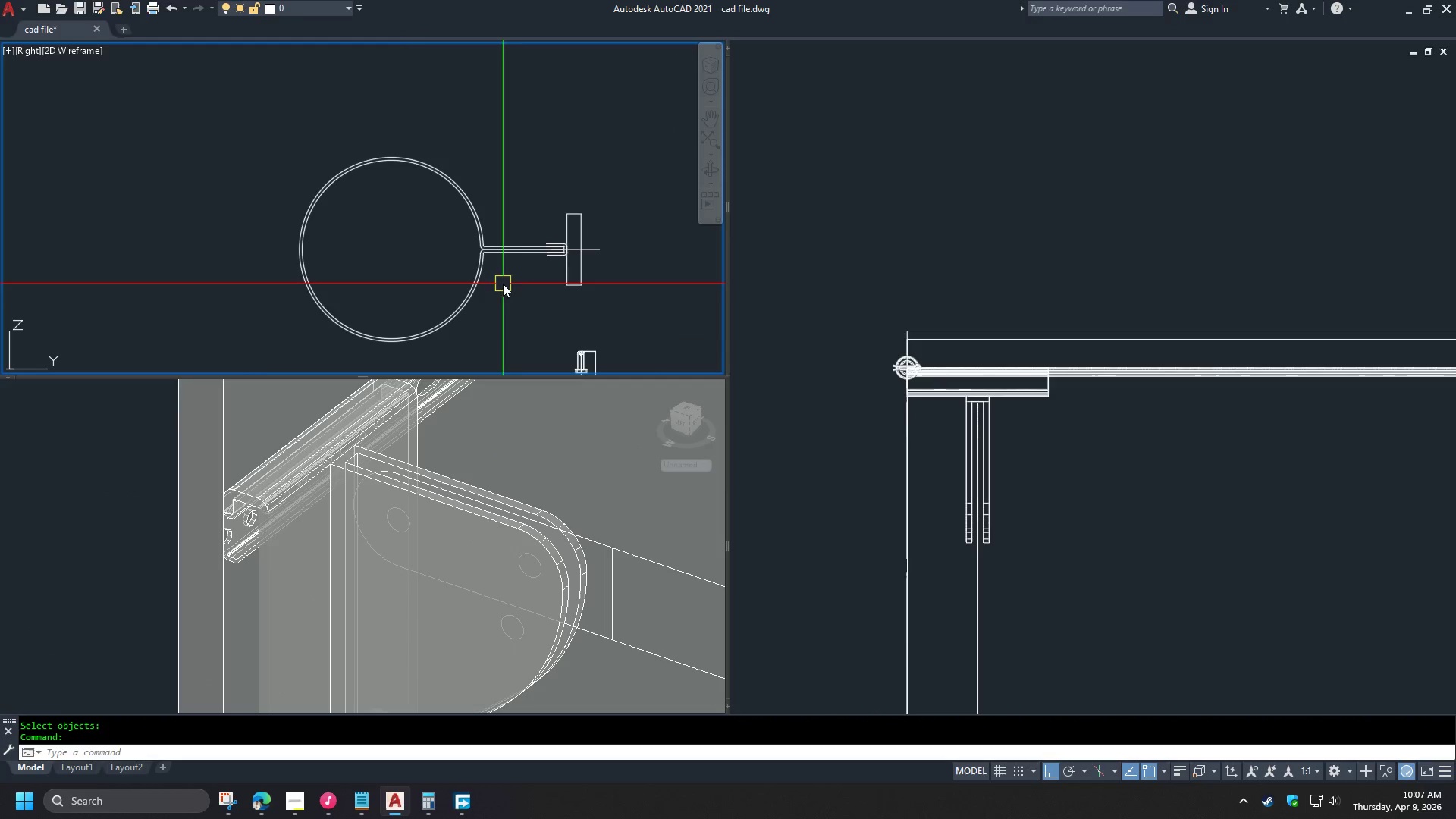 
type(ex)
 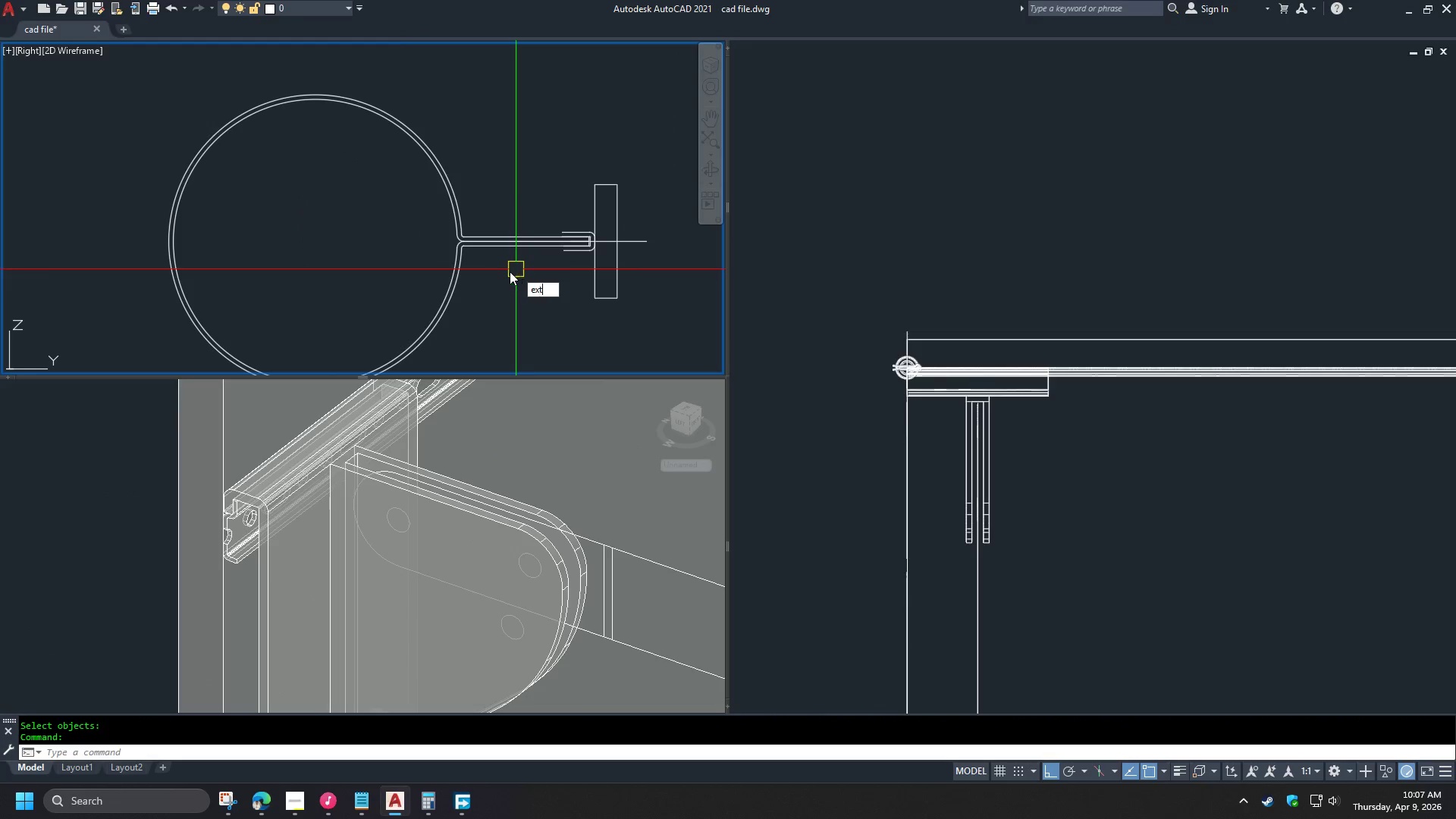 
scroll: coordinate [518, 264], scroll_direction: up, amount: 1.0
 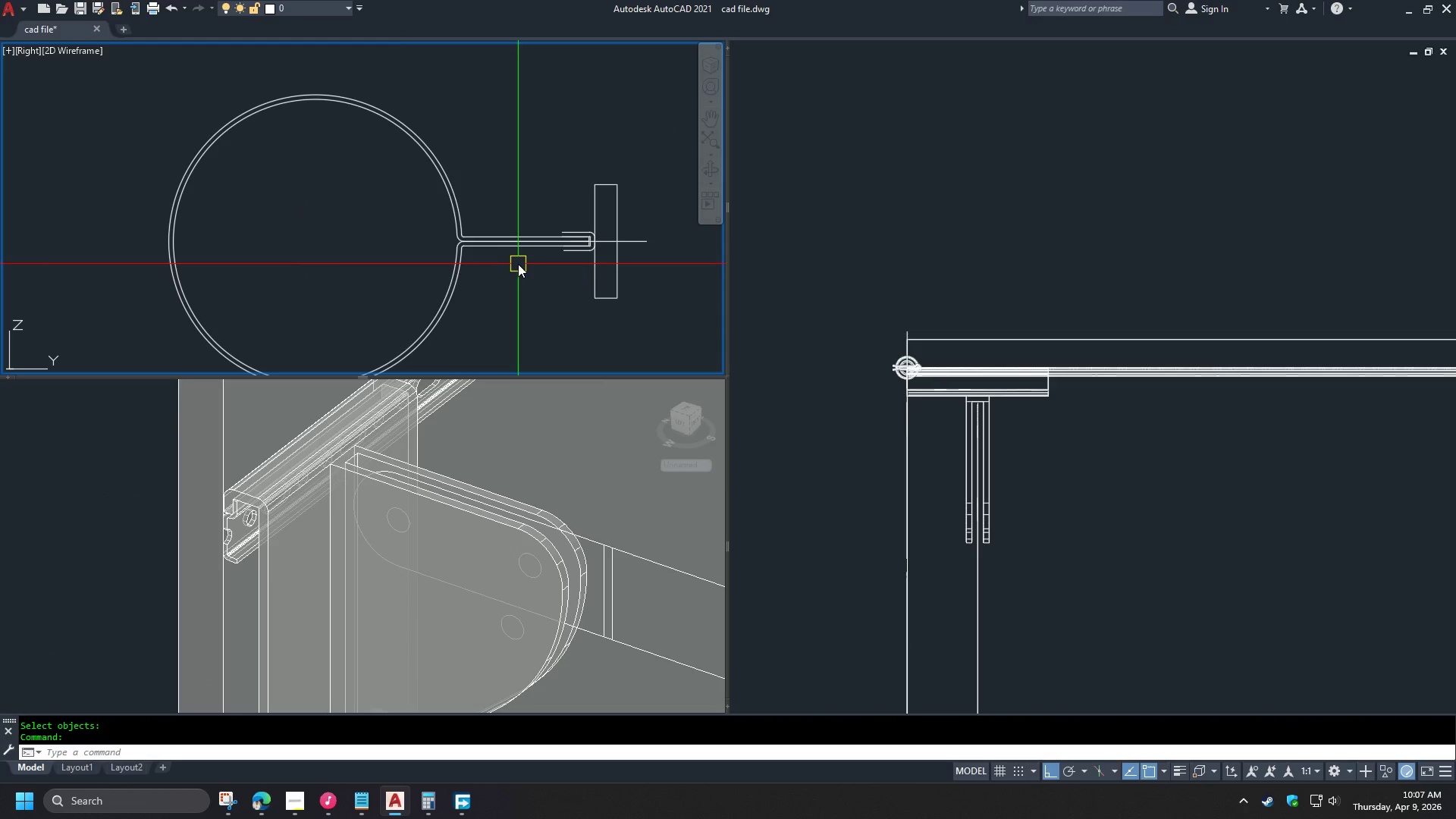 
key(T)
 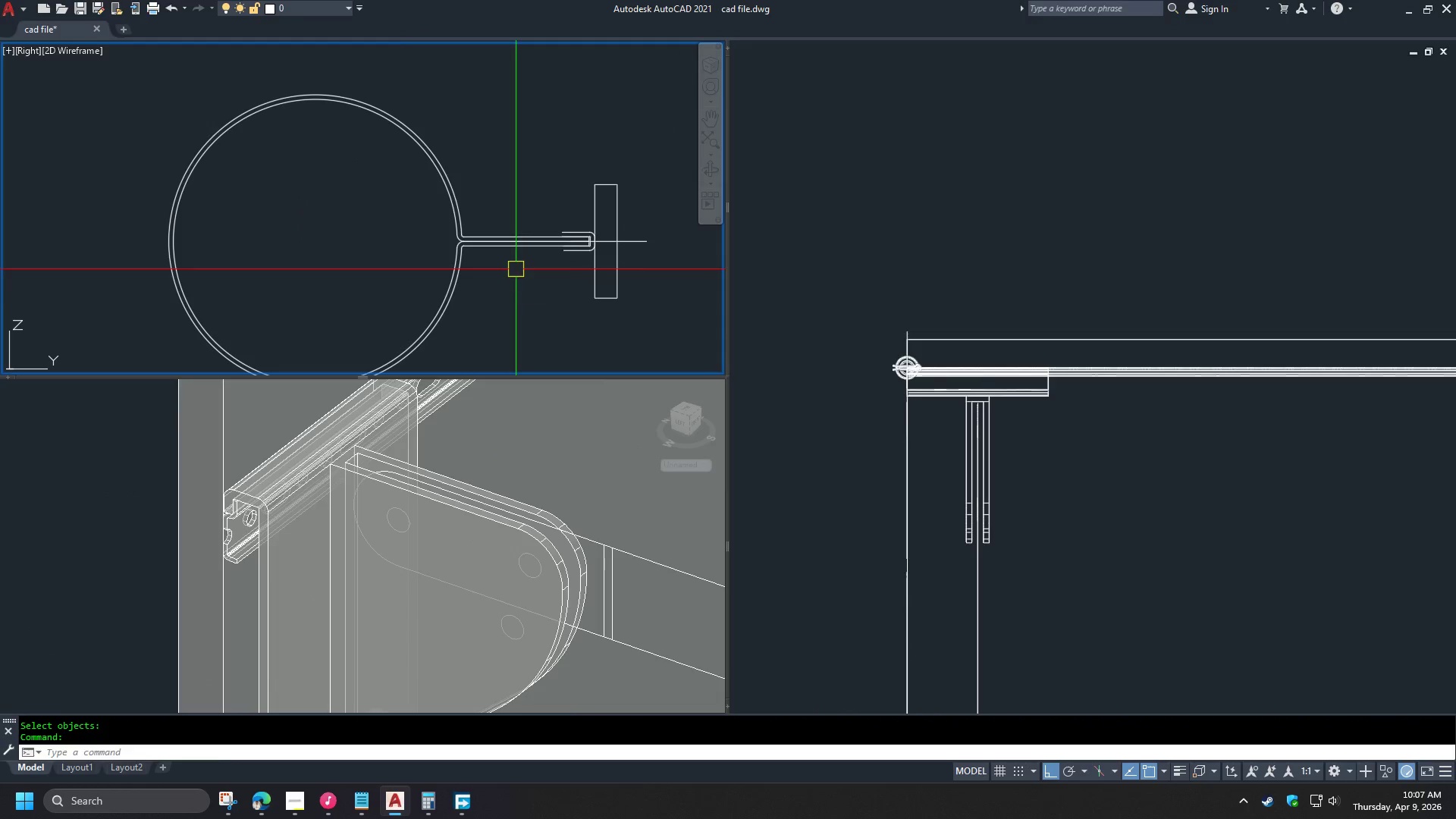 
key(Space)
 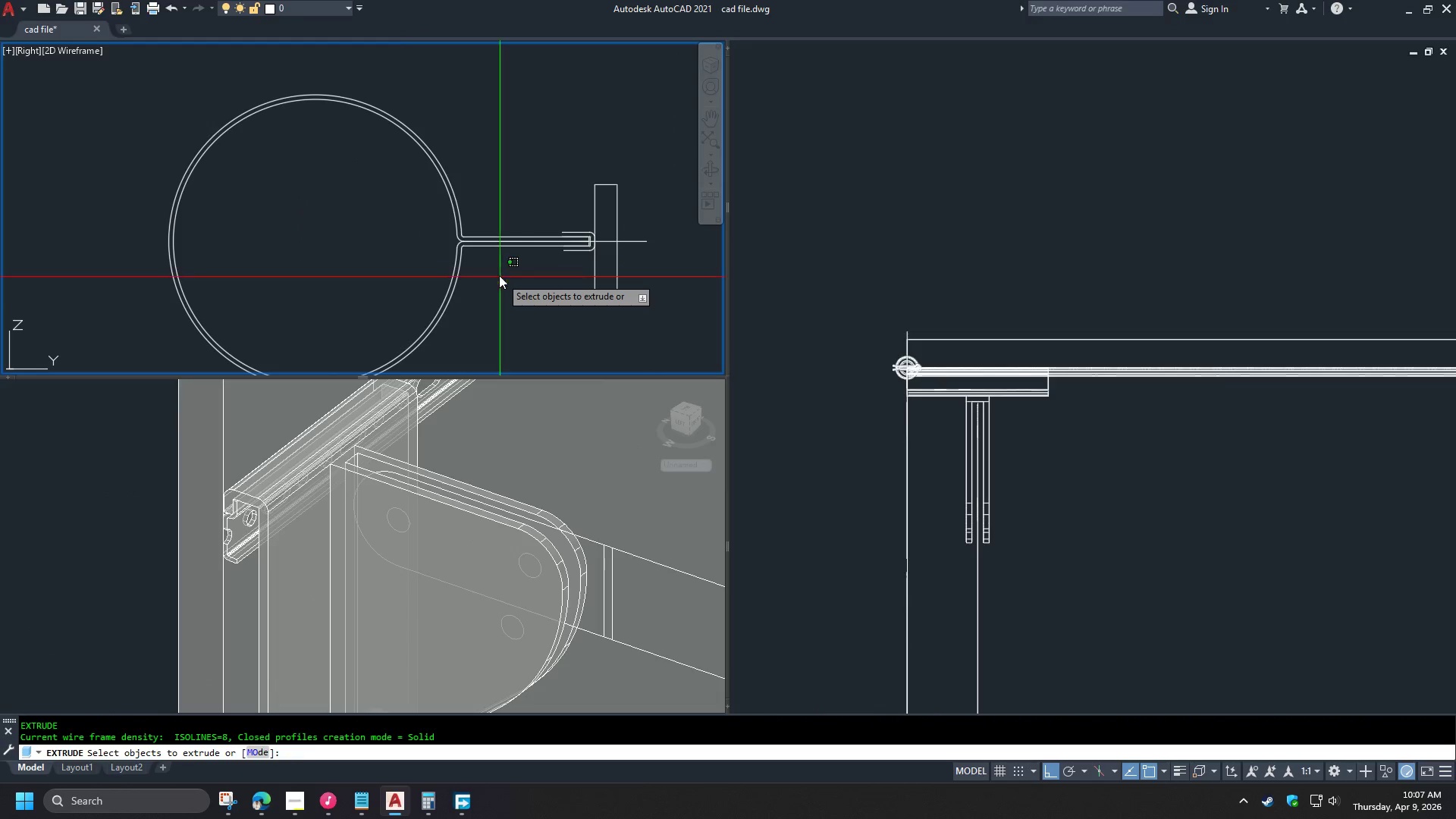 
left_click_drag(start_coordinate=[500, 277], to_coordinate=[490, 265])
 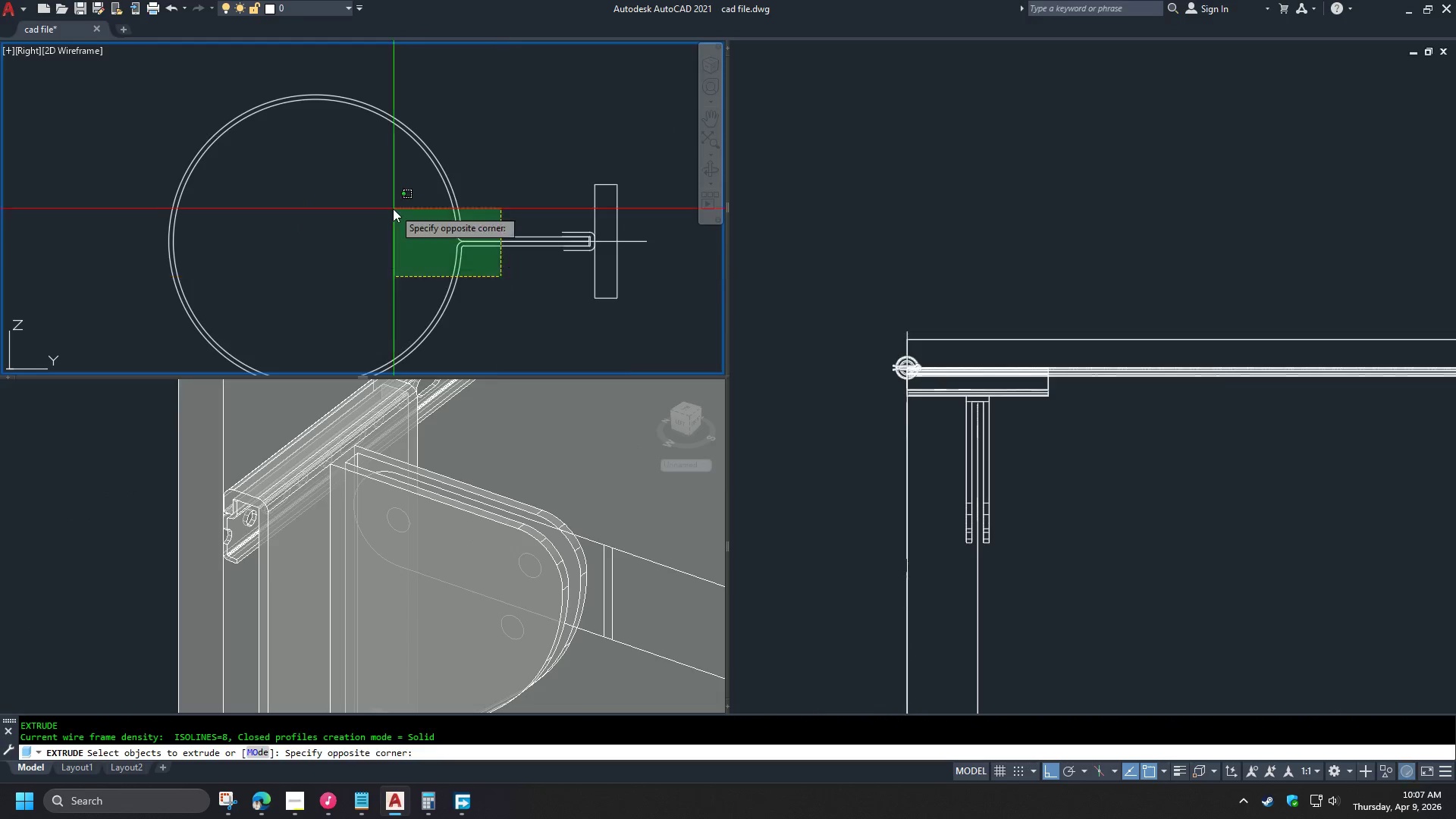 
double_click([393, 209])
 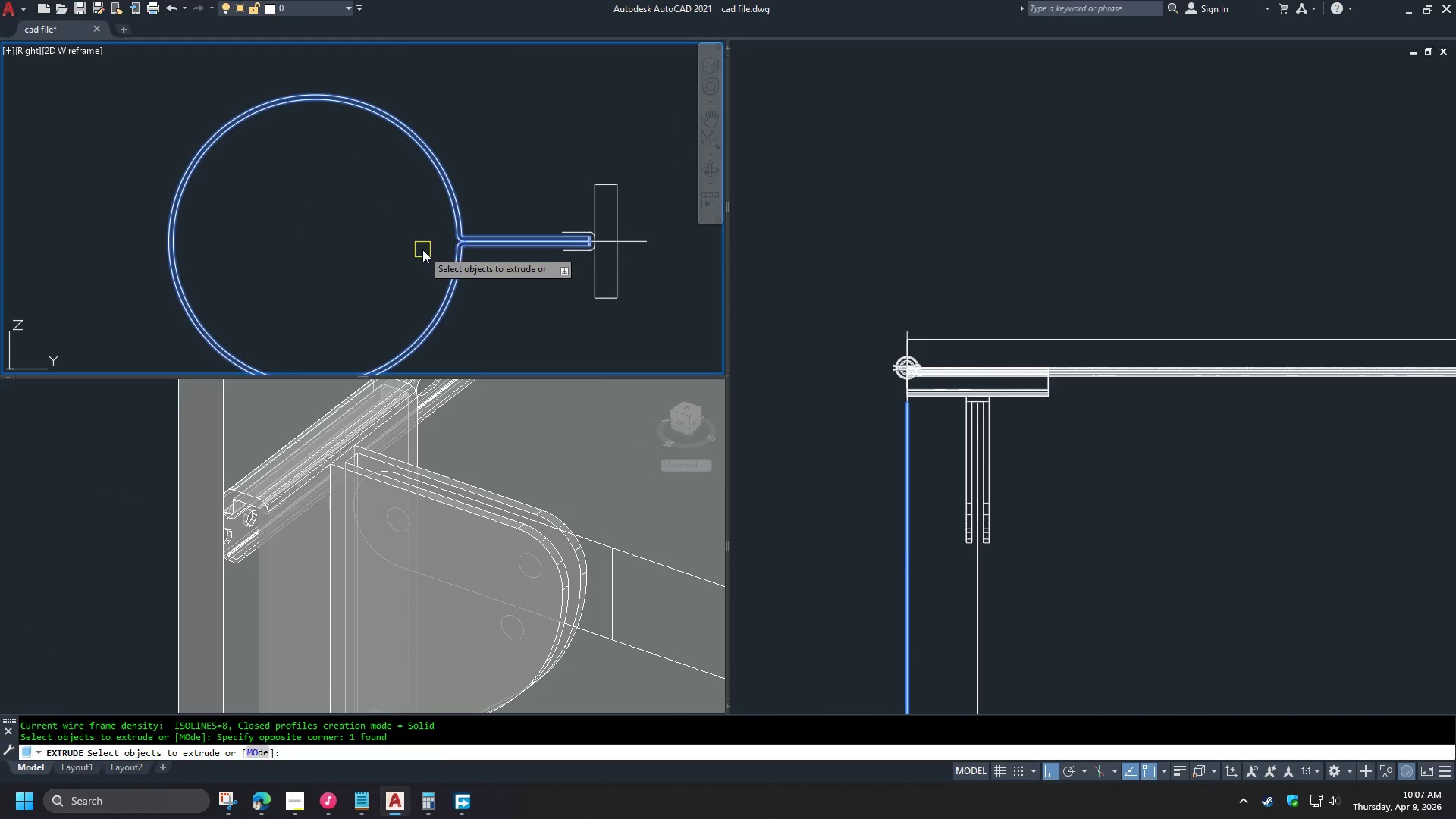 
key(Space)
 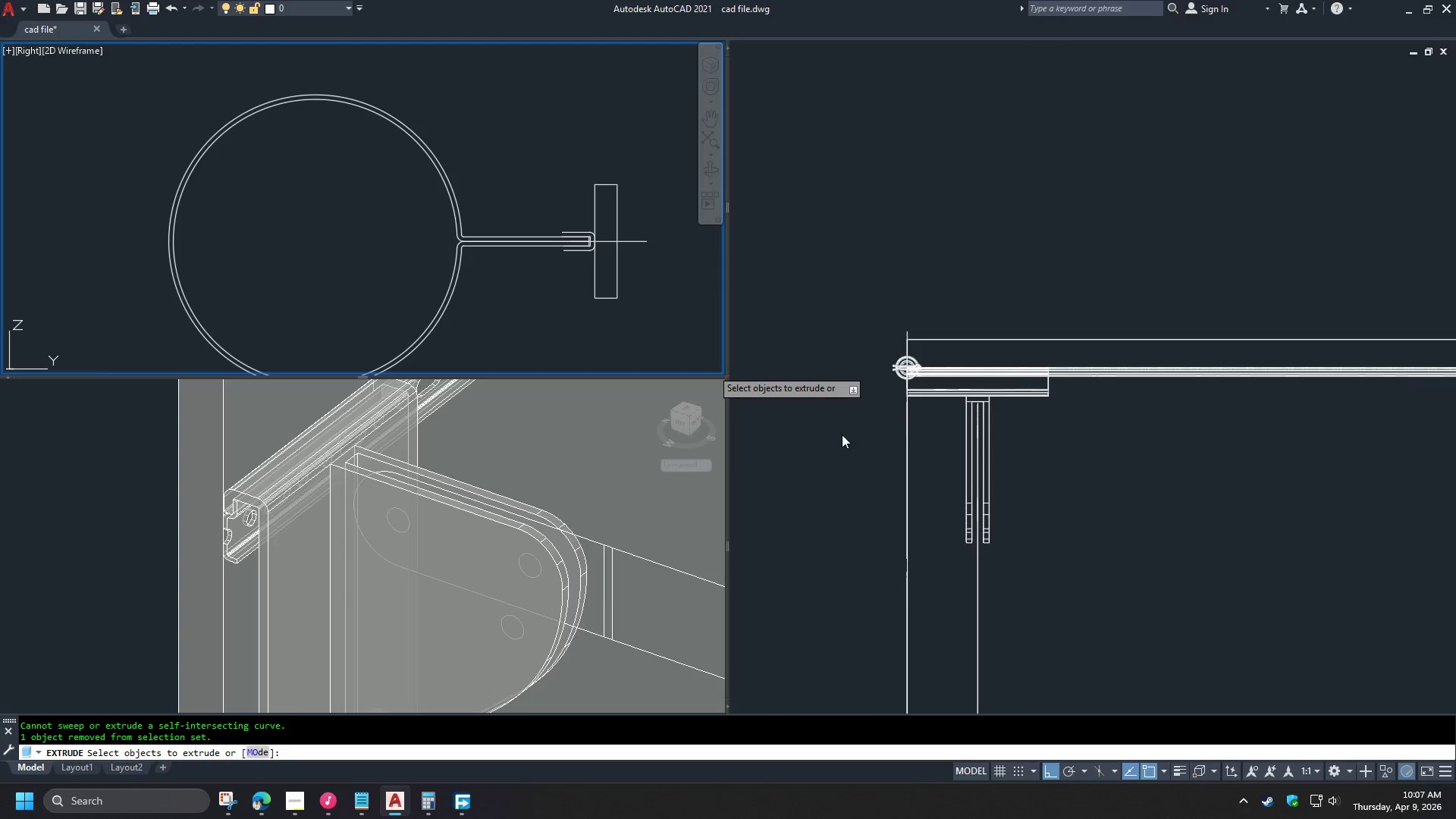 
left_click([864, 460])
 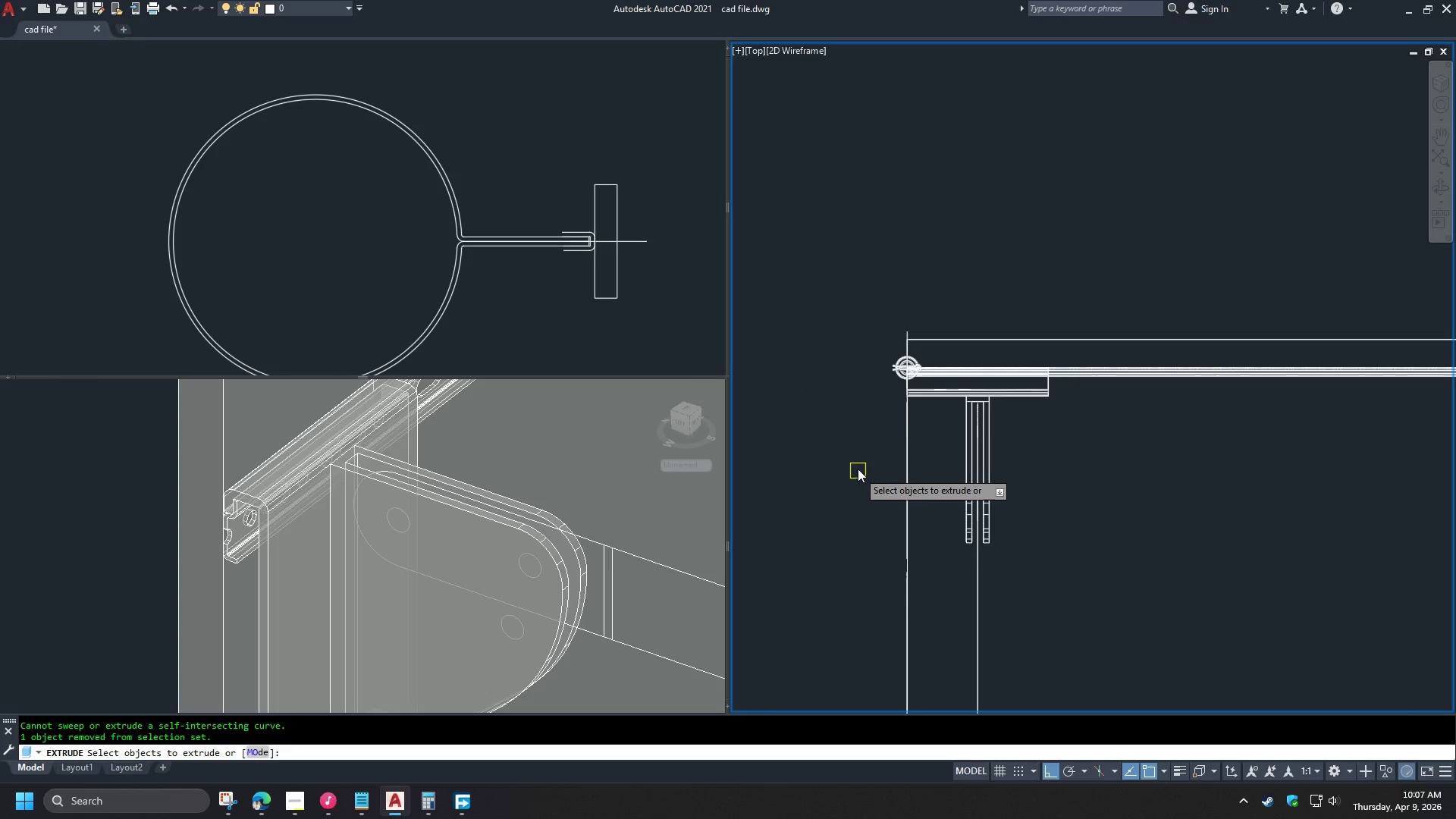 
scroll: coordinate [852, 454], scroll_direction: down, amount: 1.0
 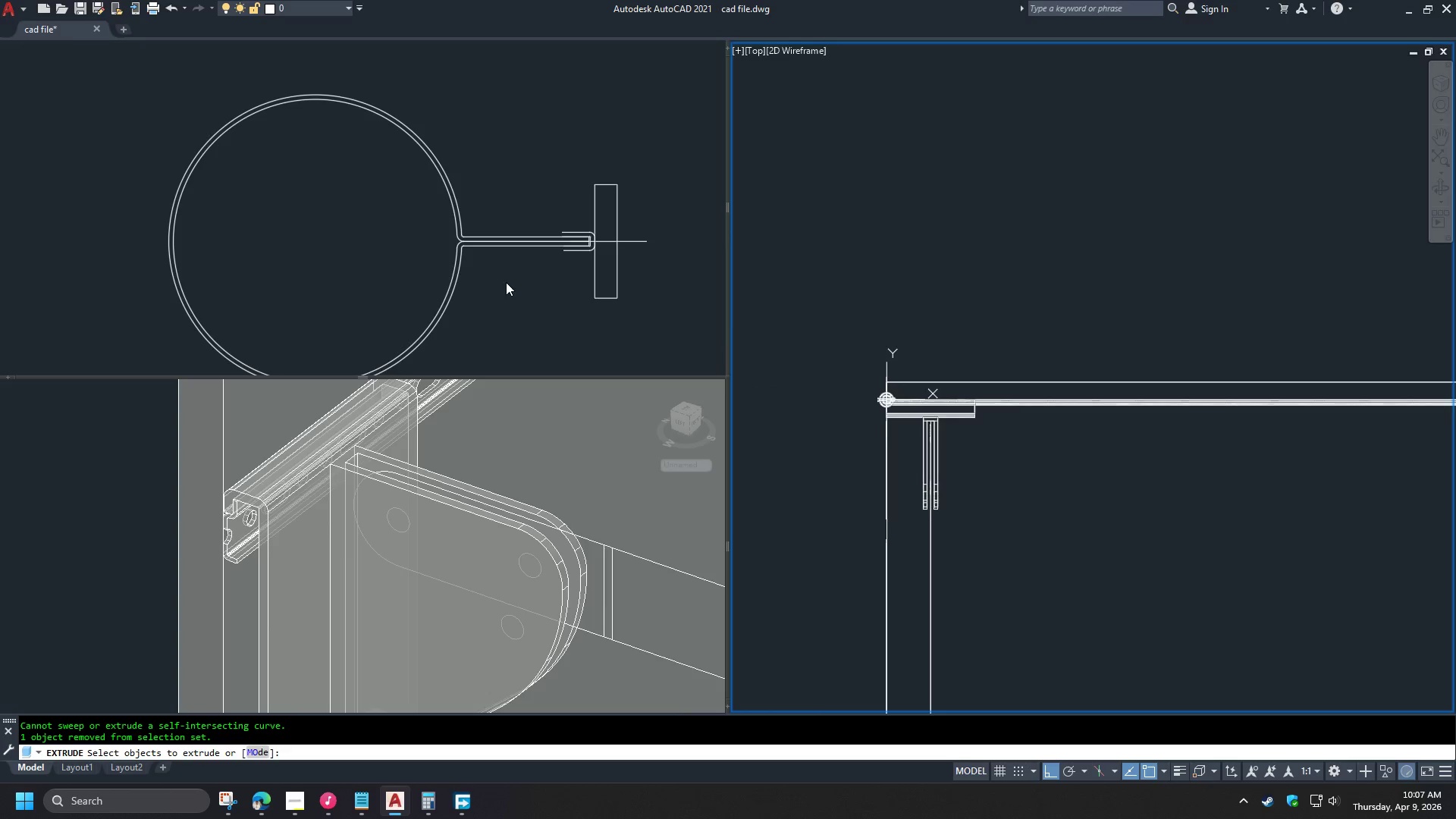 
left_click([506, 282])
 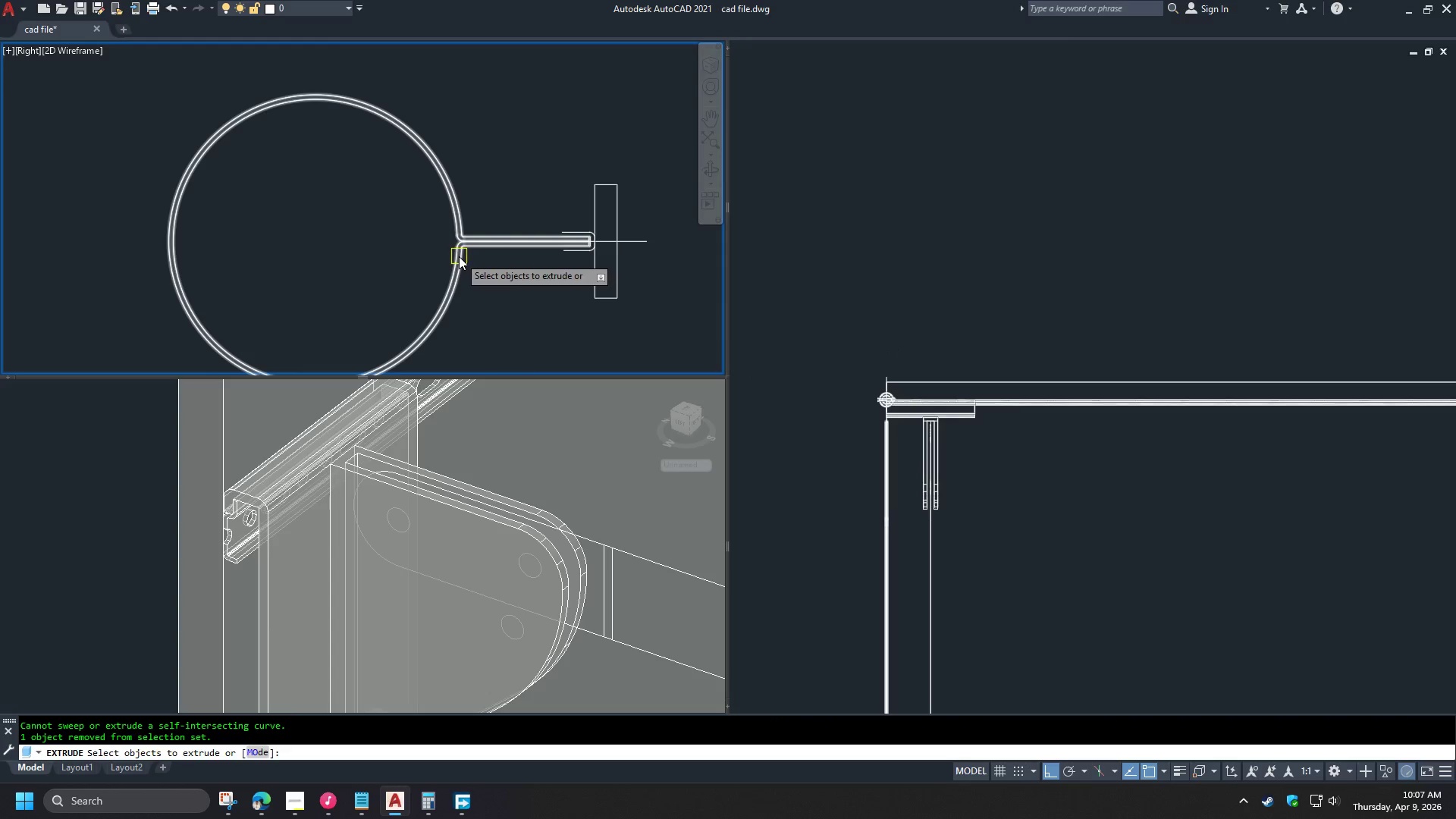 
left_click([459, 256])
 